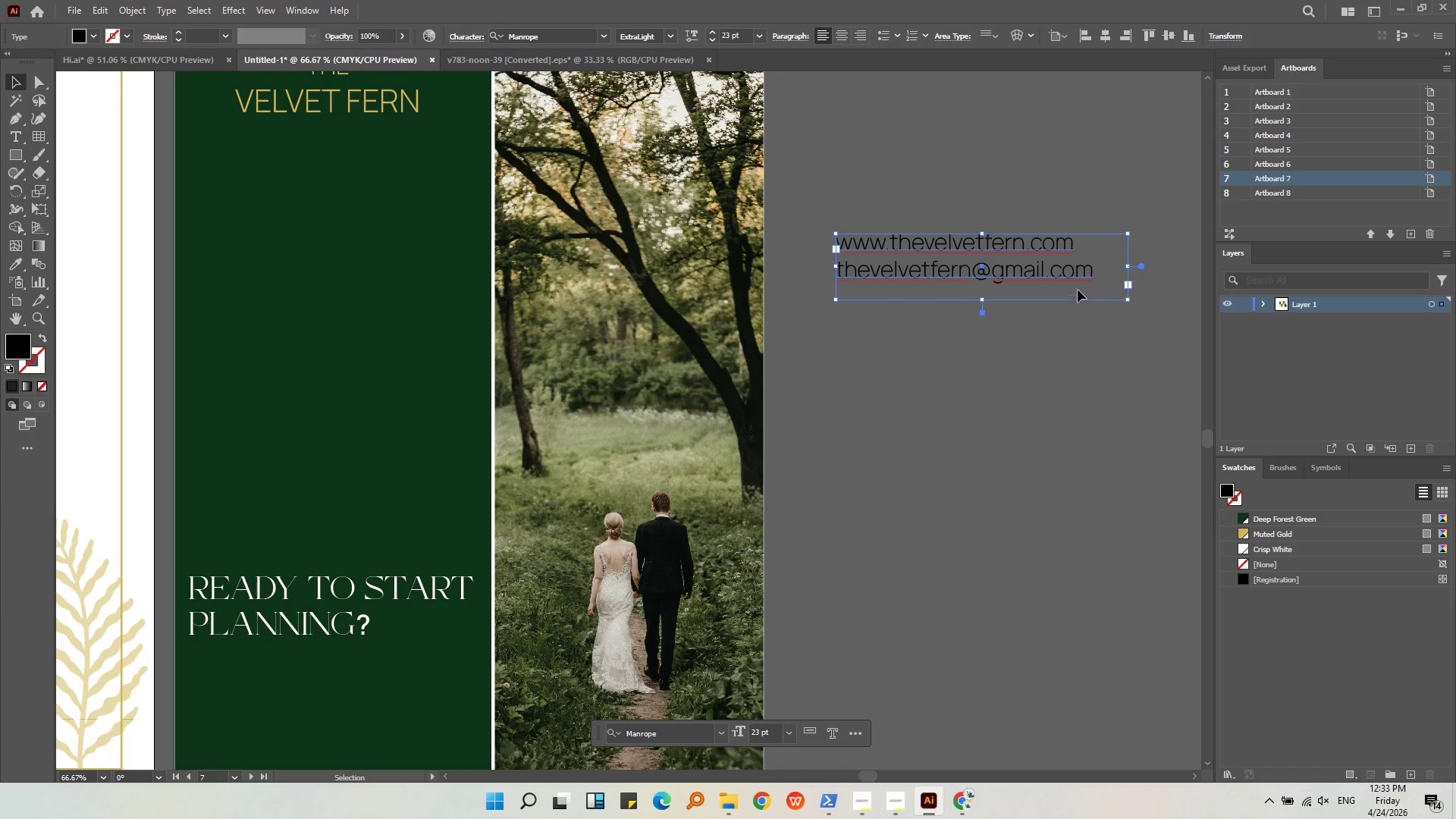 
double_click([1081, 283])
 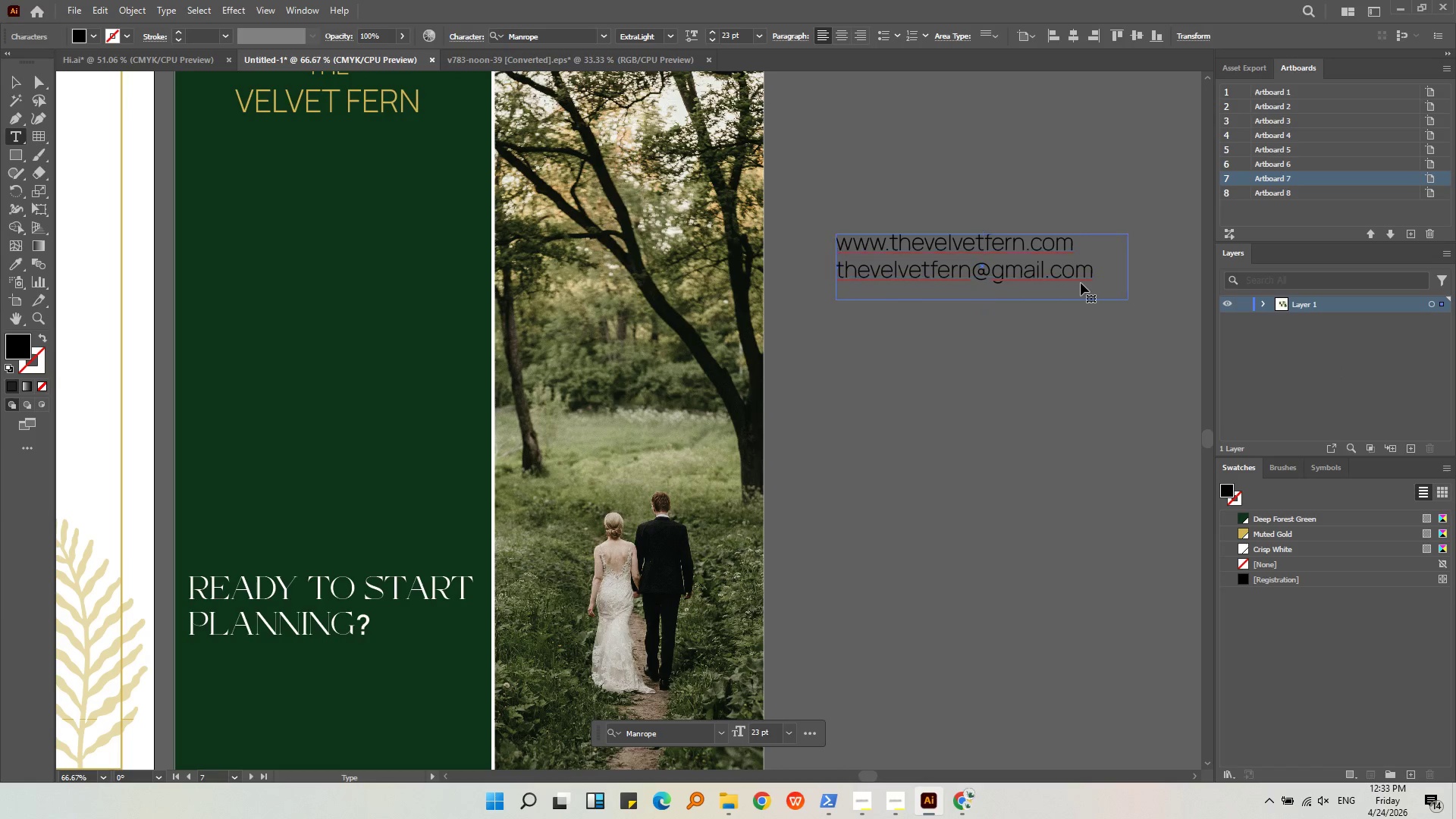 
triple_click([1081, 283])
 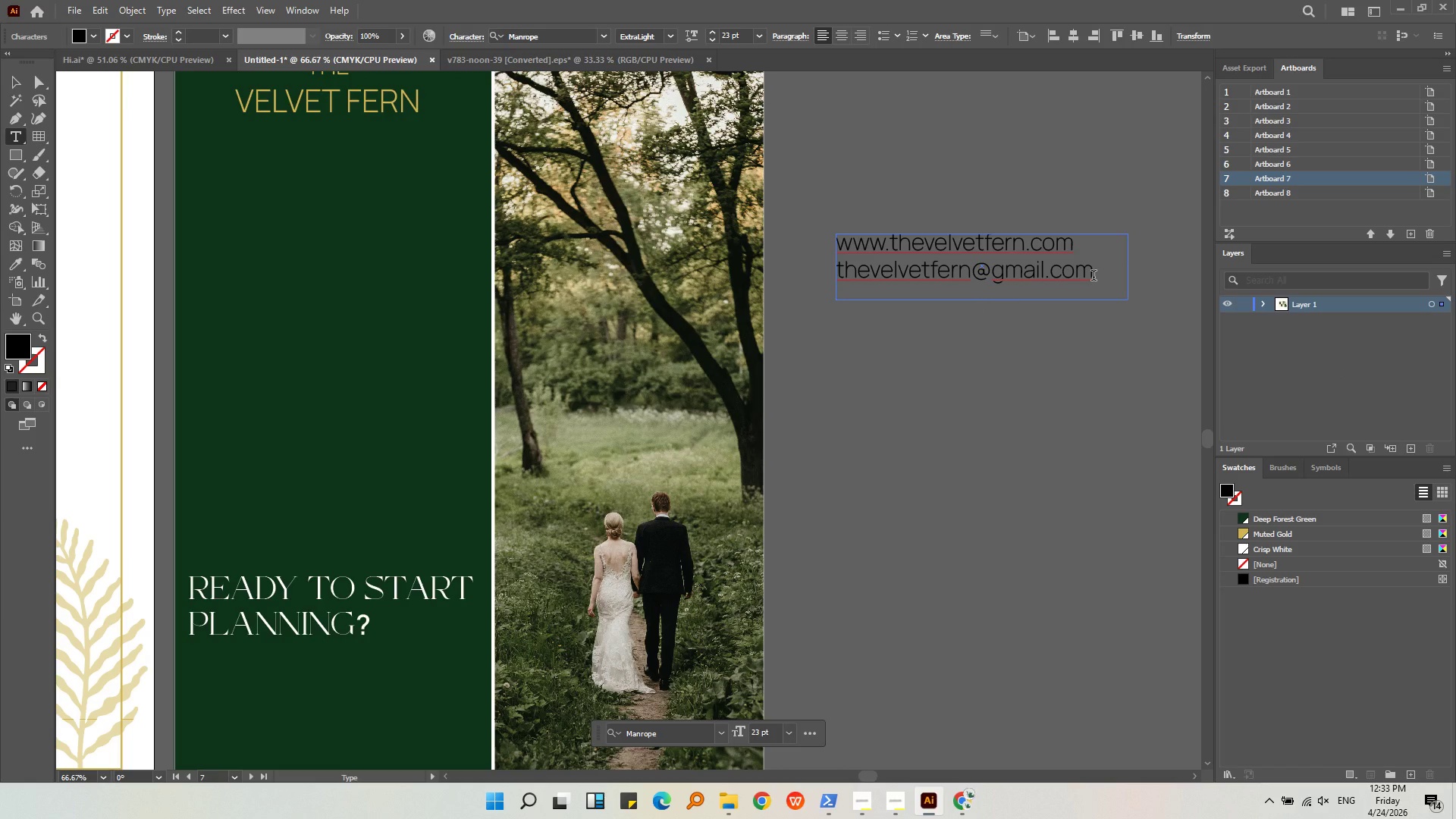 
left_click([1094, 277])
 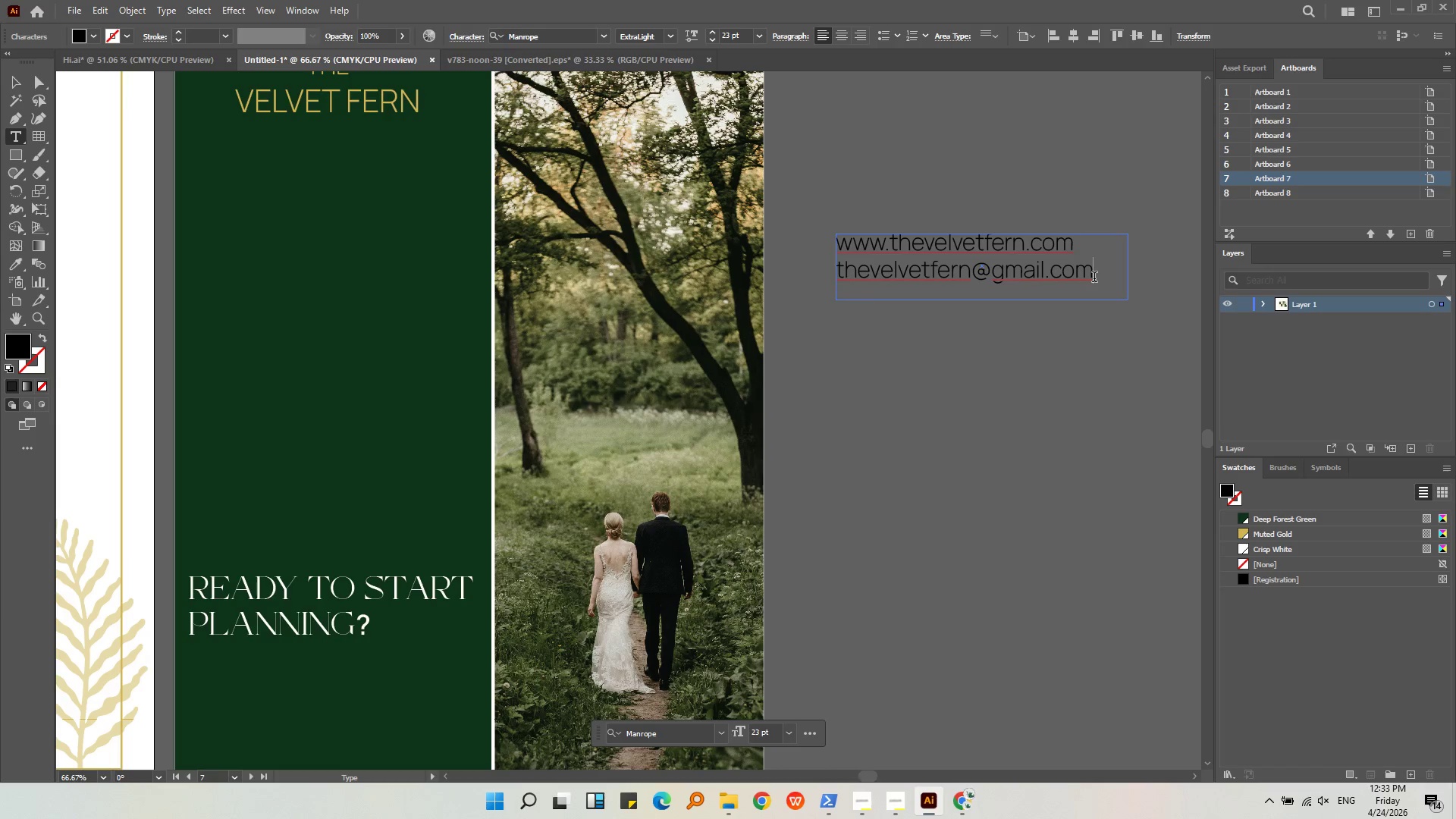 
key(NumpadEnter)
type(@THEVELVETFERN)
 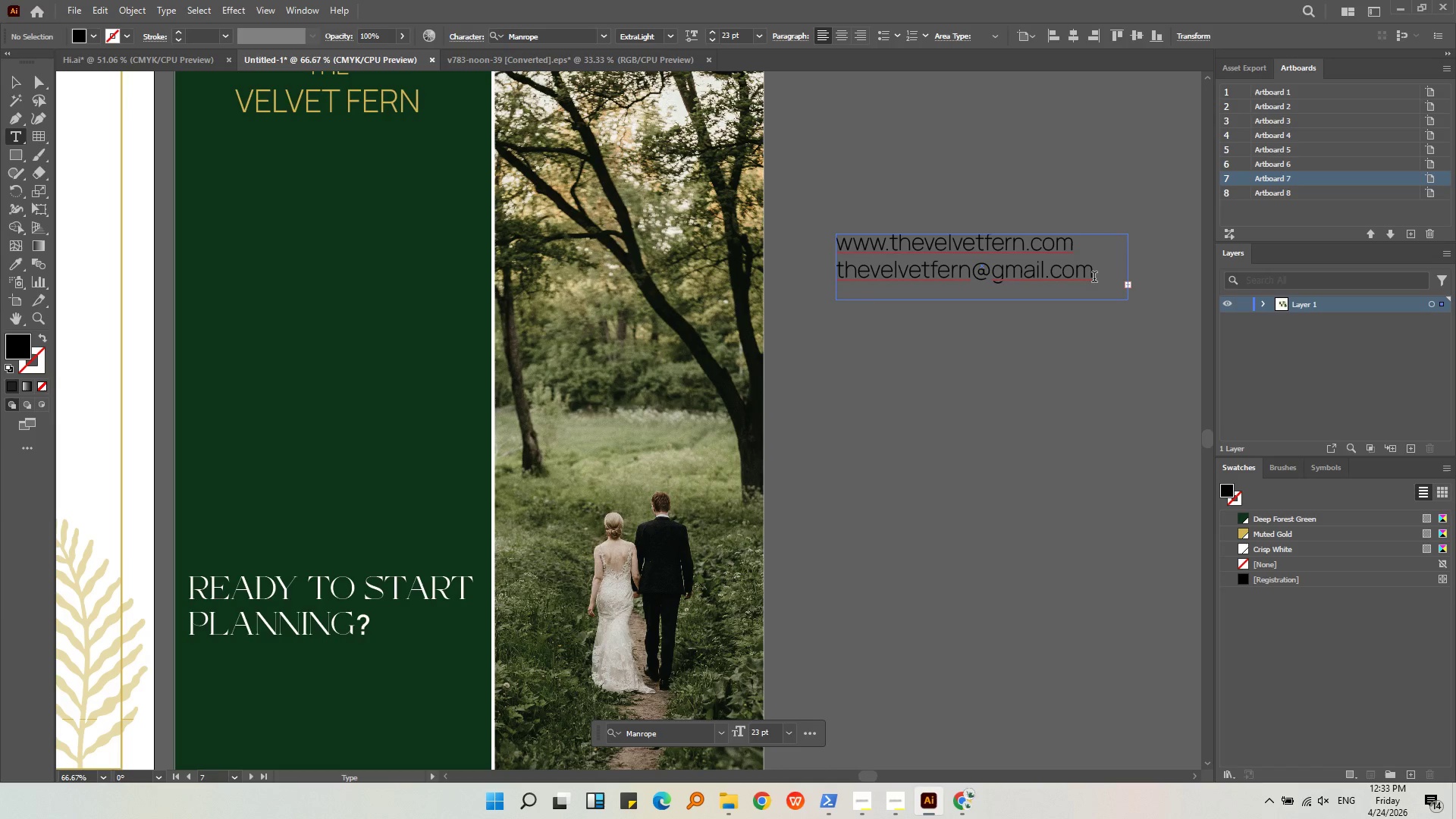 
left_click([11, 77])
 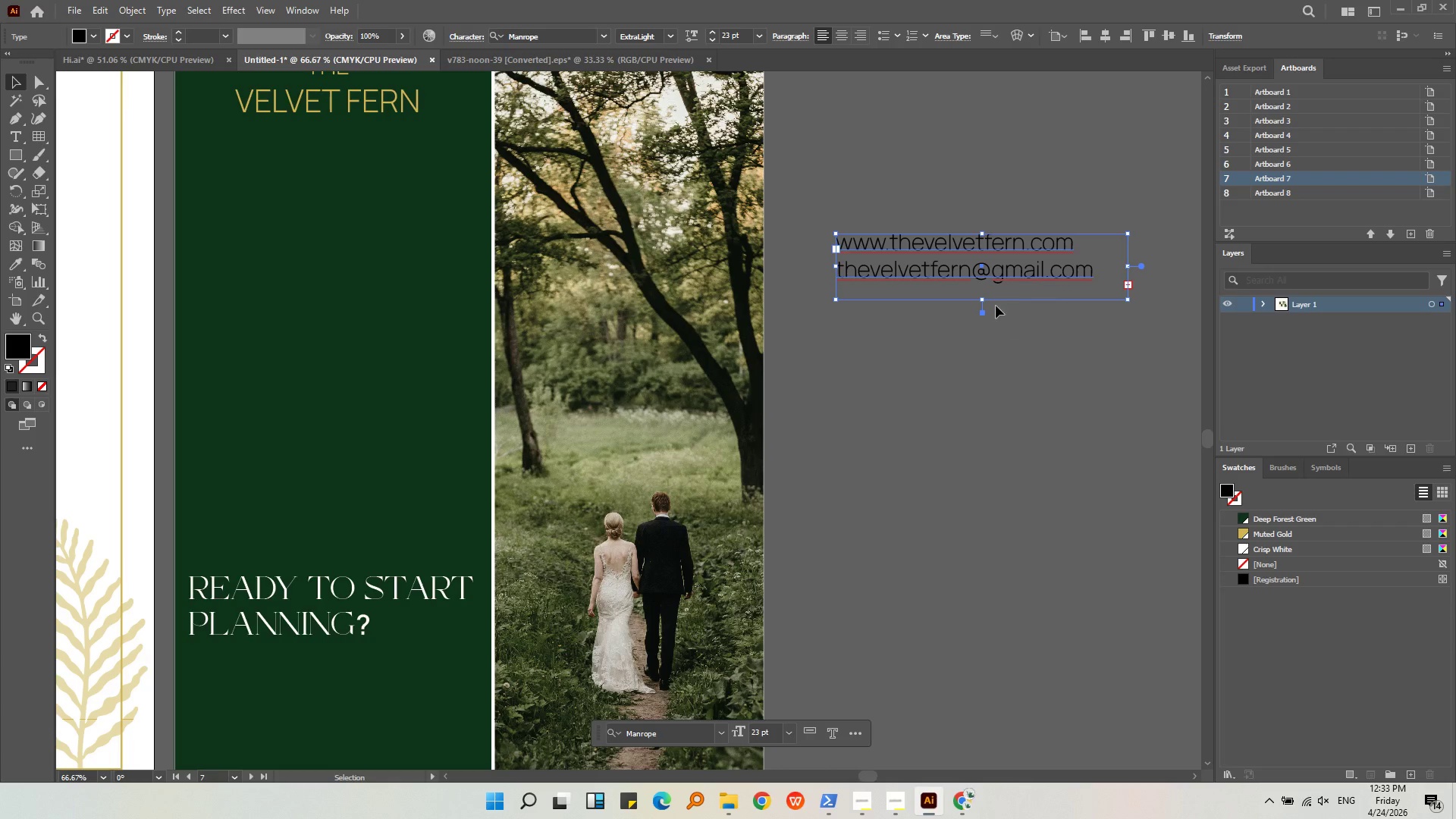 
left_click_drag(start_coordinate=[986, 302], to_coordinate=[991, 344])
 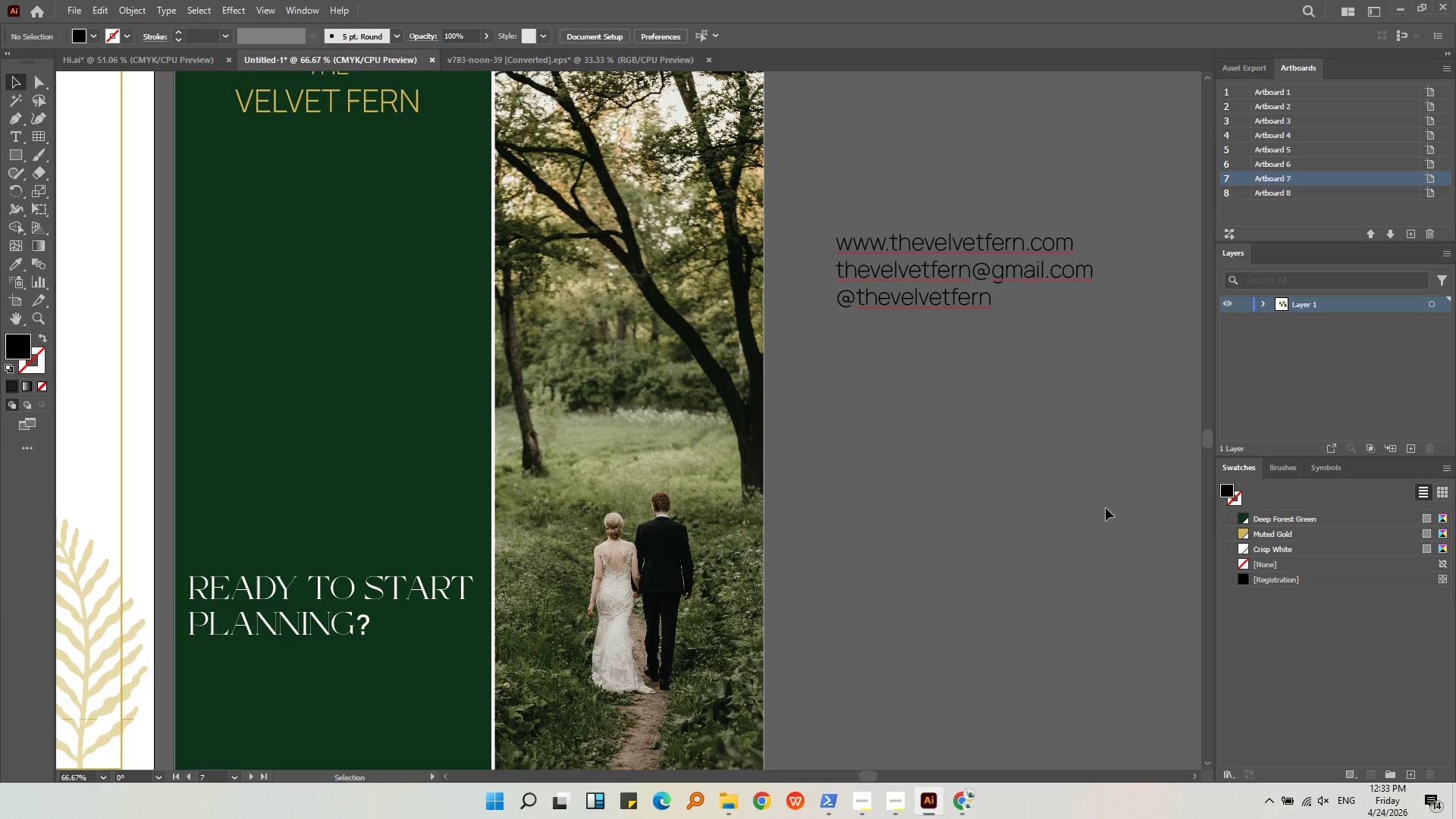 
left_click([856, 271])
 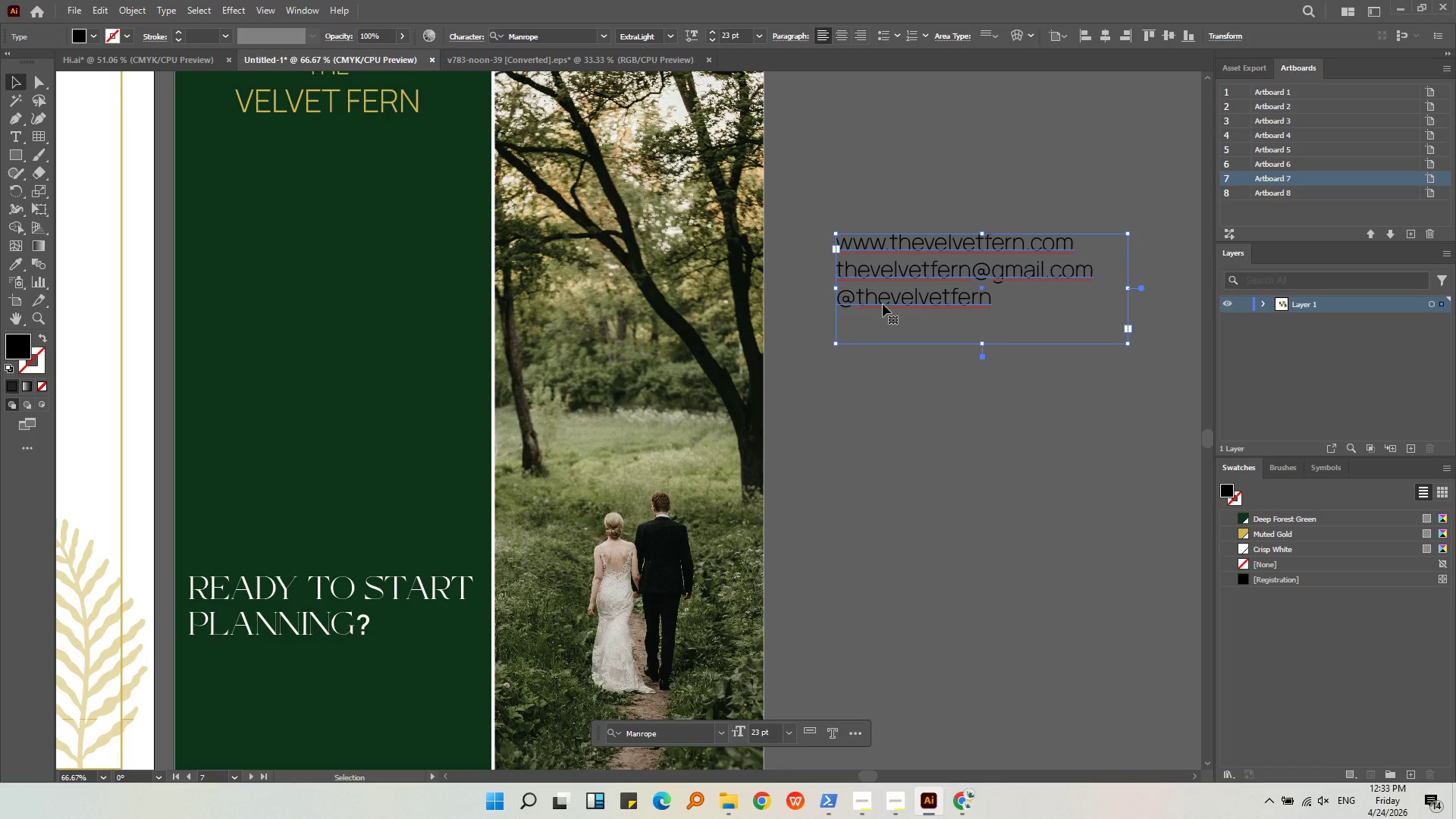 
double_click([883, 304])
 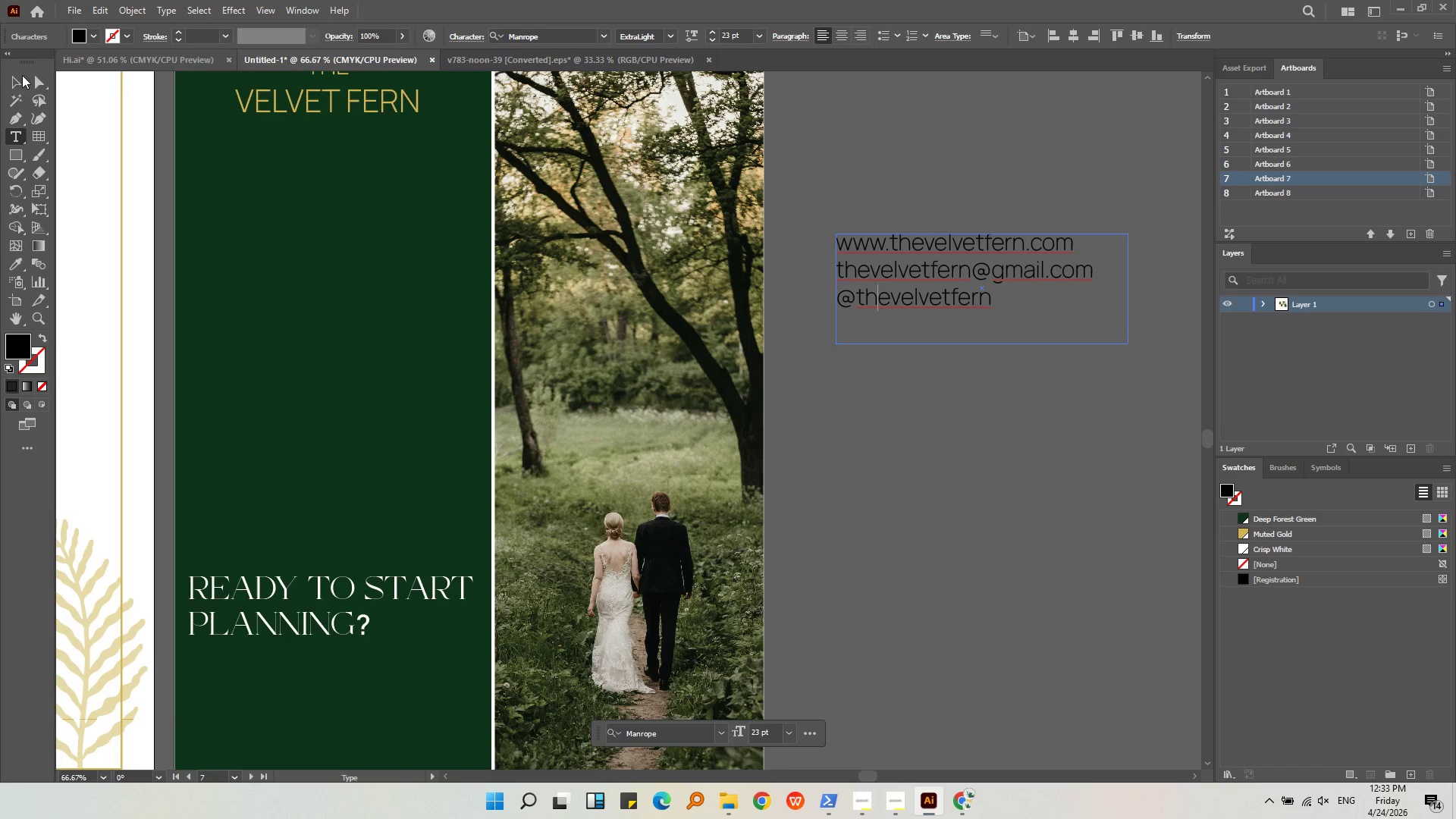 
left_click([19, 76])
 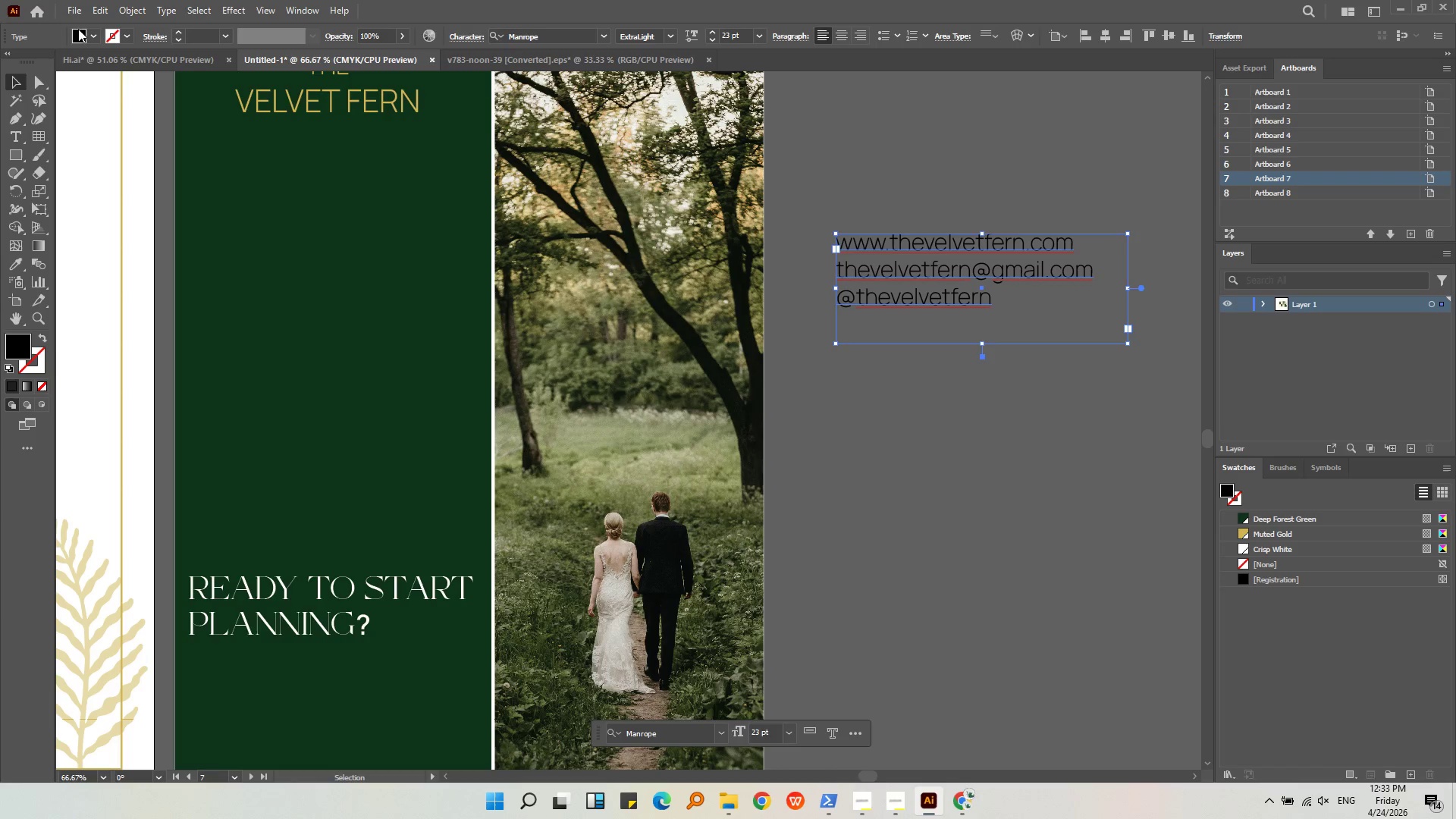 
left_click([95, 32])
 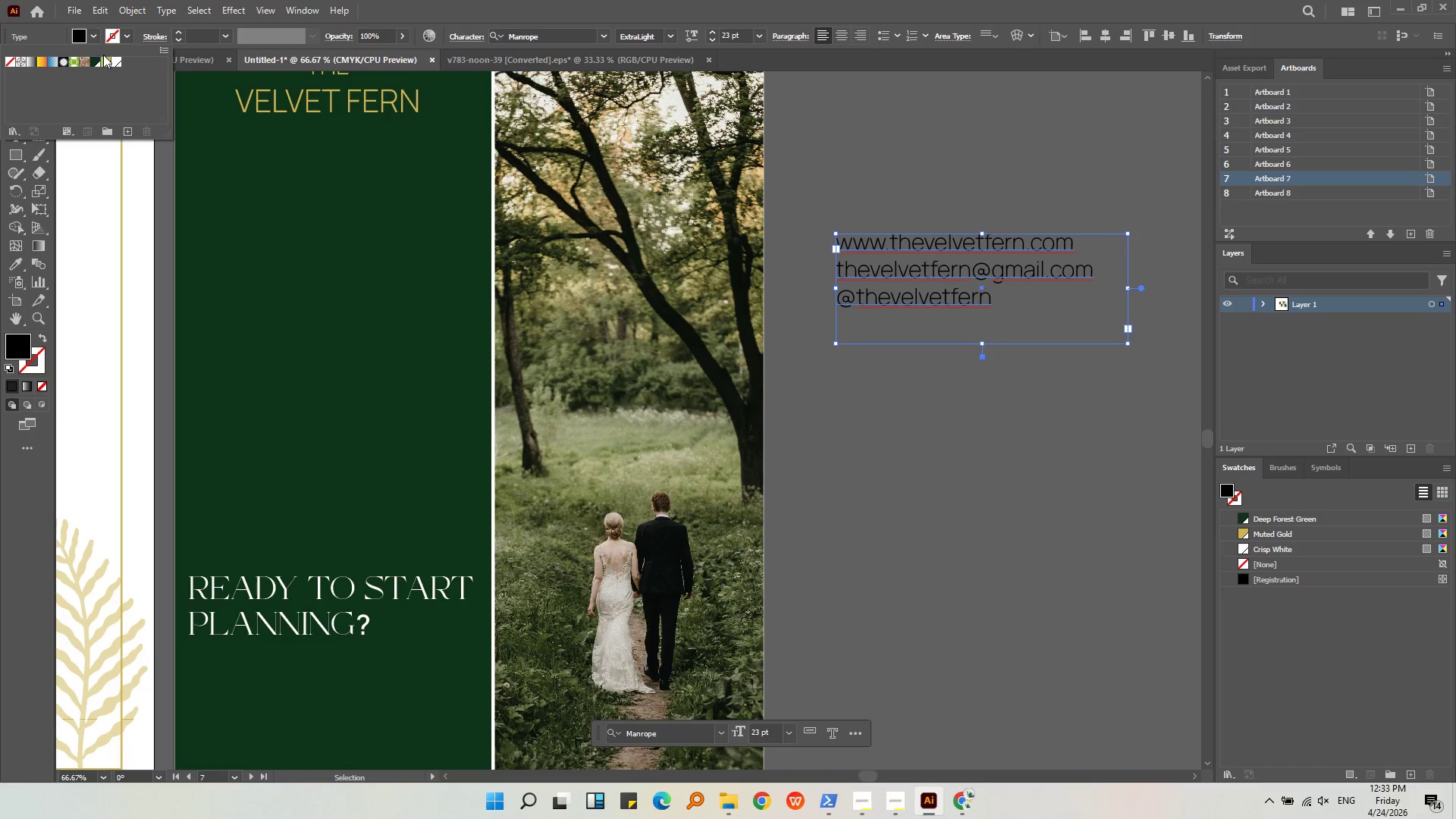 
left_click([102, 58])
 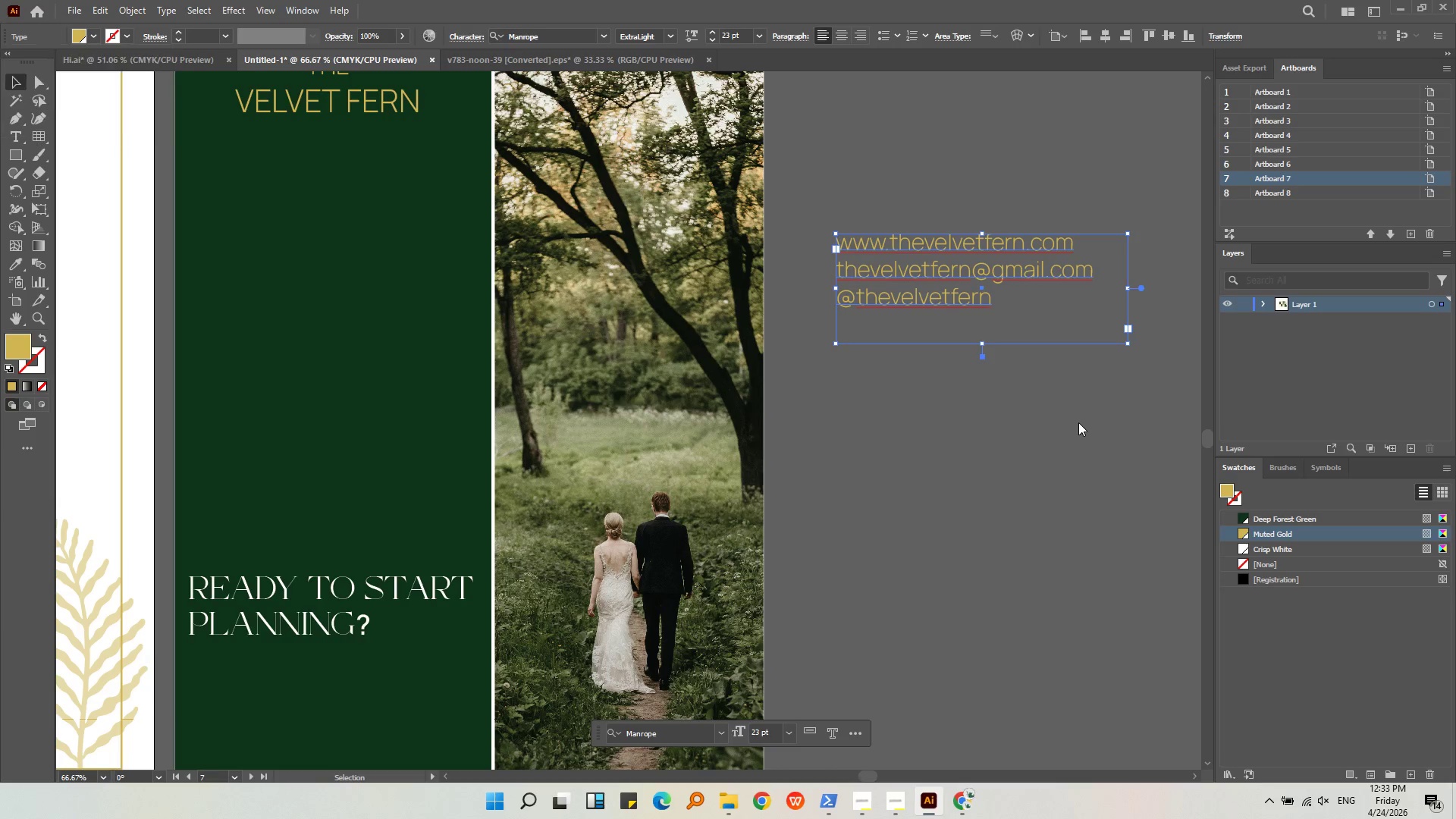 
double_click([1019, 413])
 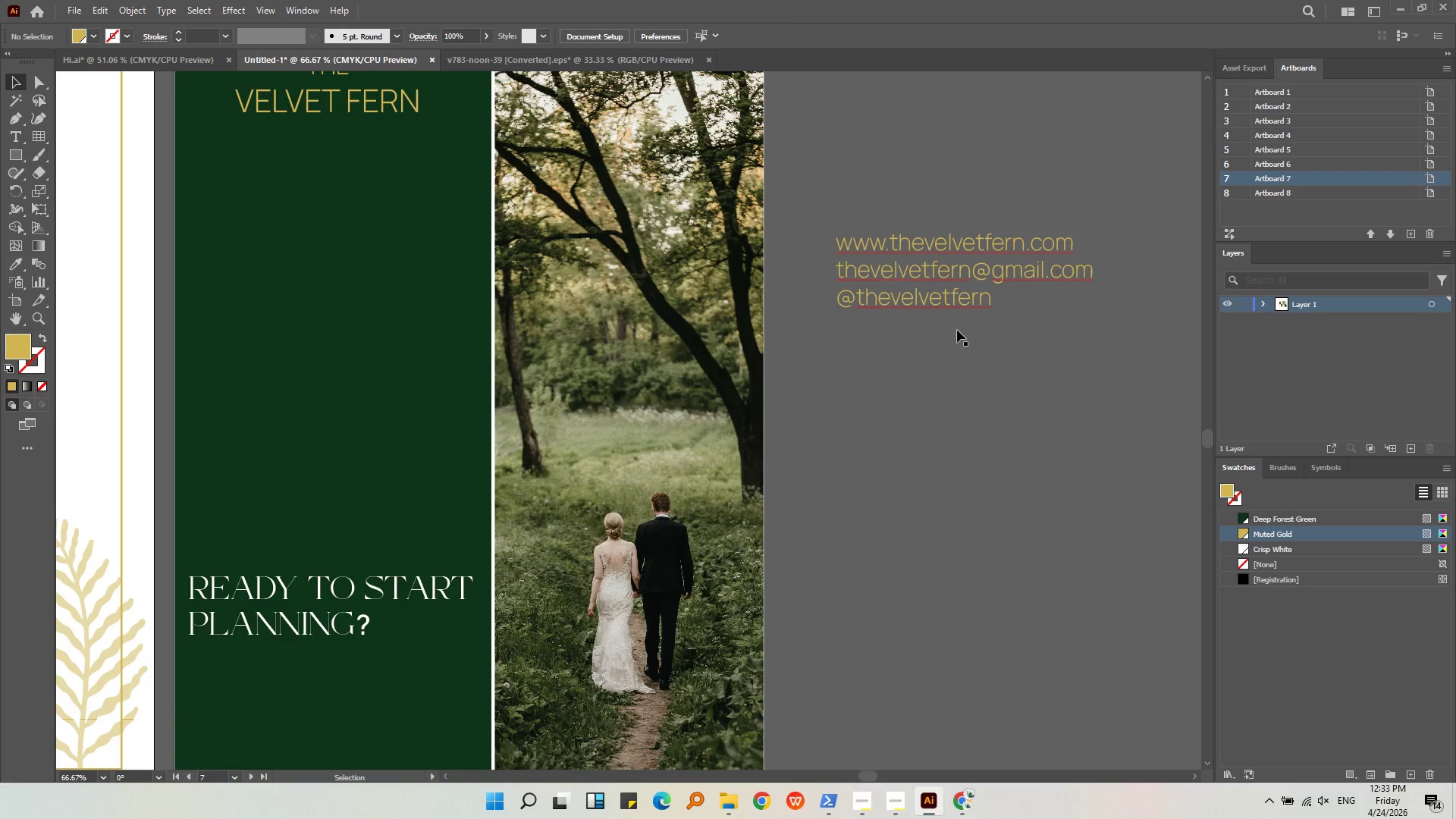 
triple_click([949, 302])
 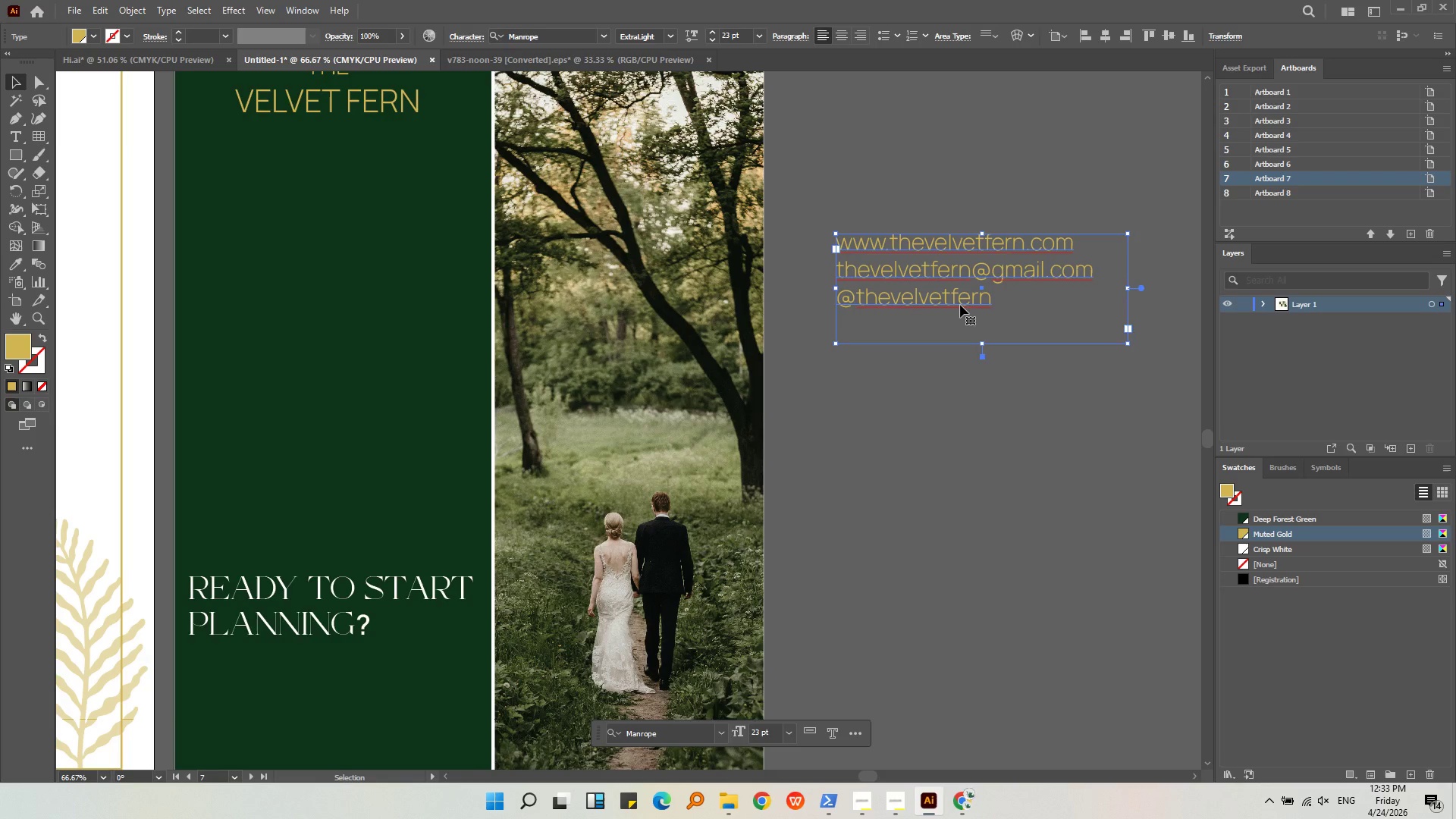 
key(Alt+AltLeft)
 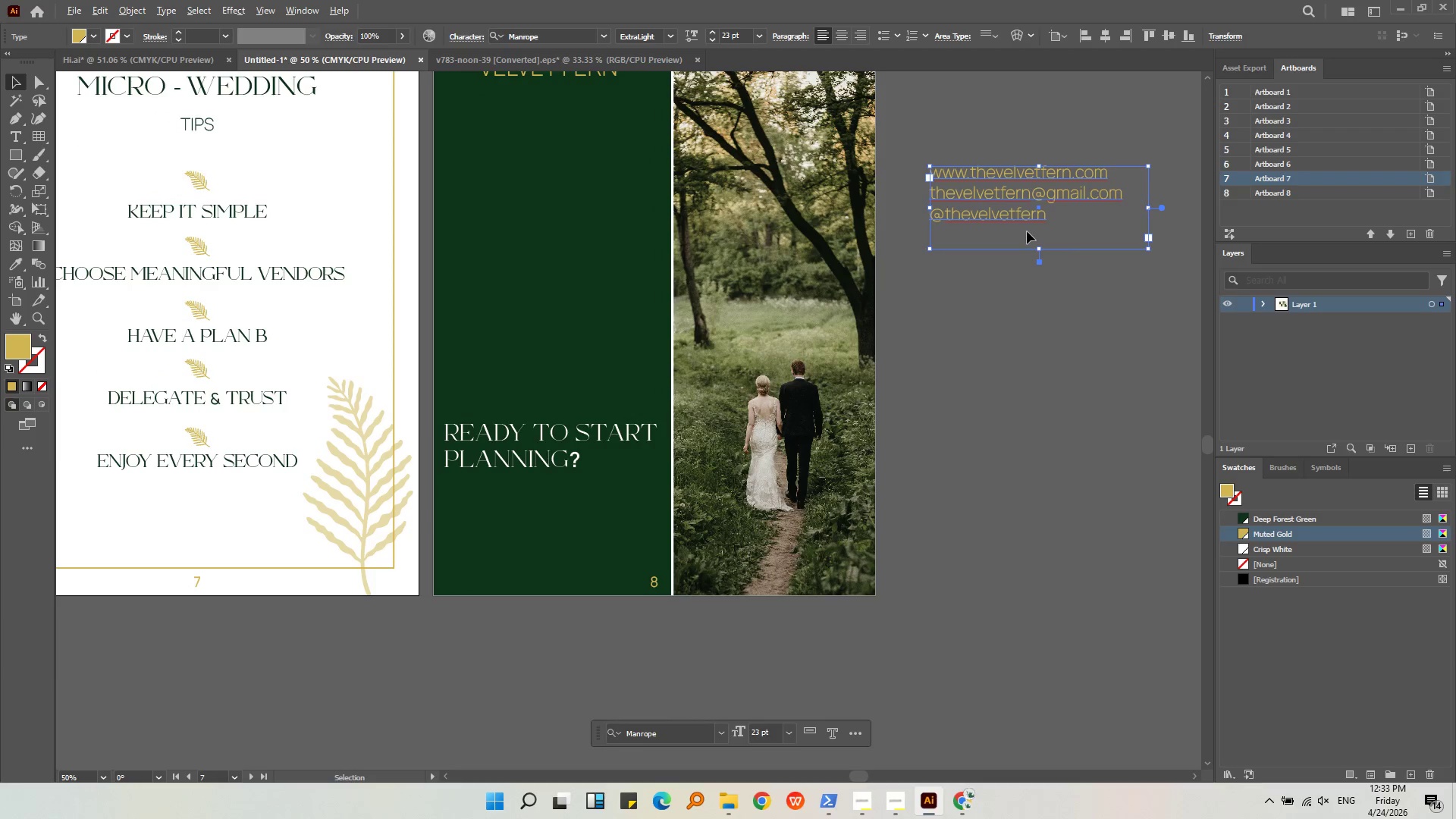 
scroll: coordinate [960, 305], scroll_direction: down, amount: 2.0
 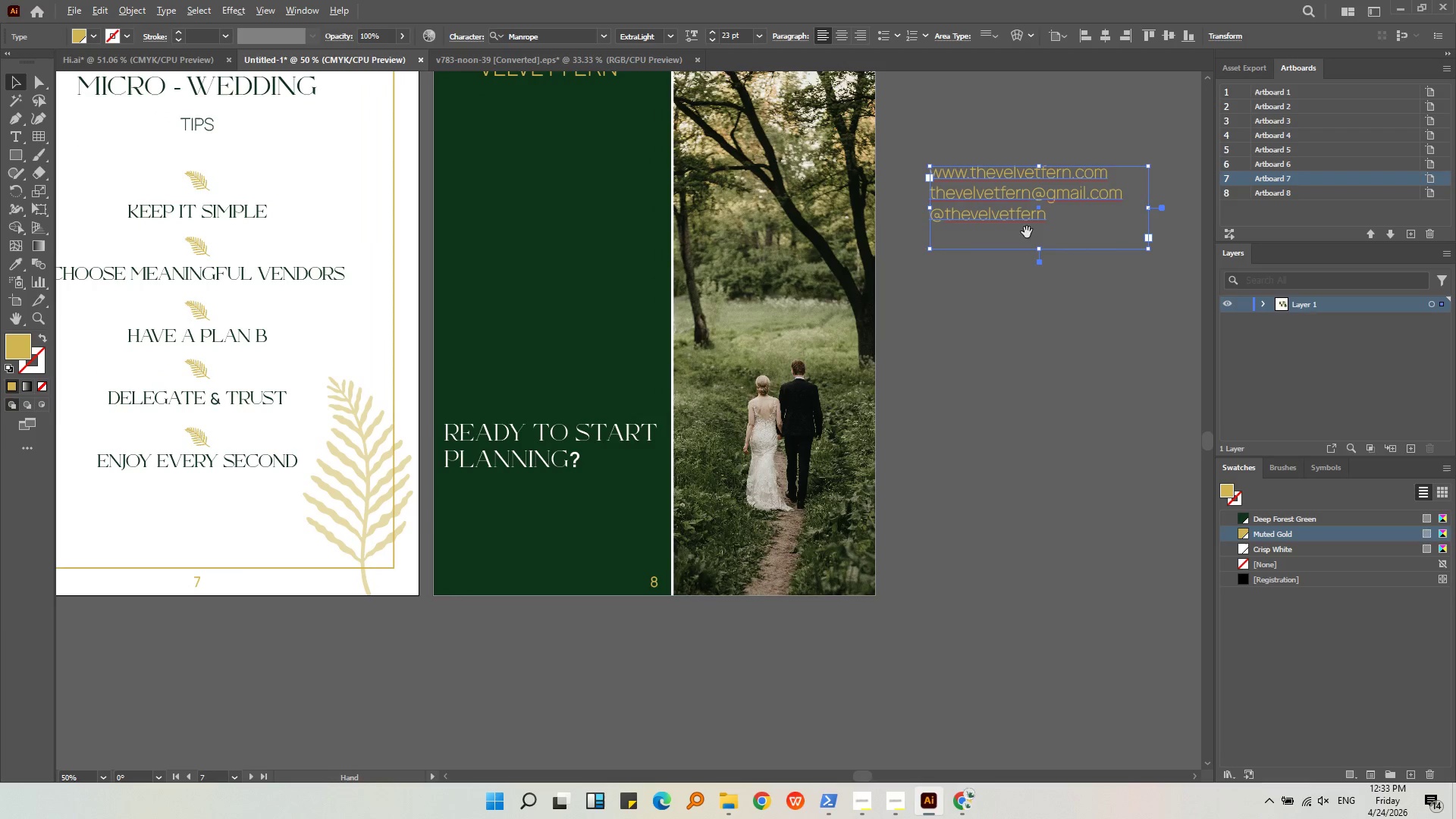 
left_click_drag(start_coordinate=[1020, 219], to_coordinate=[535, 549])
 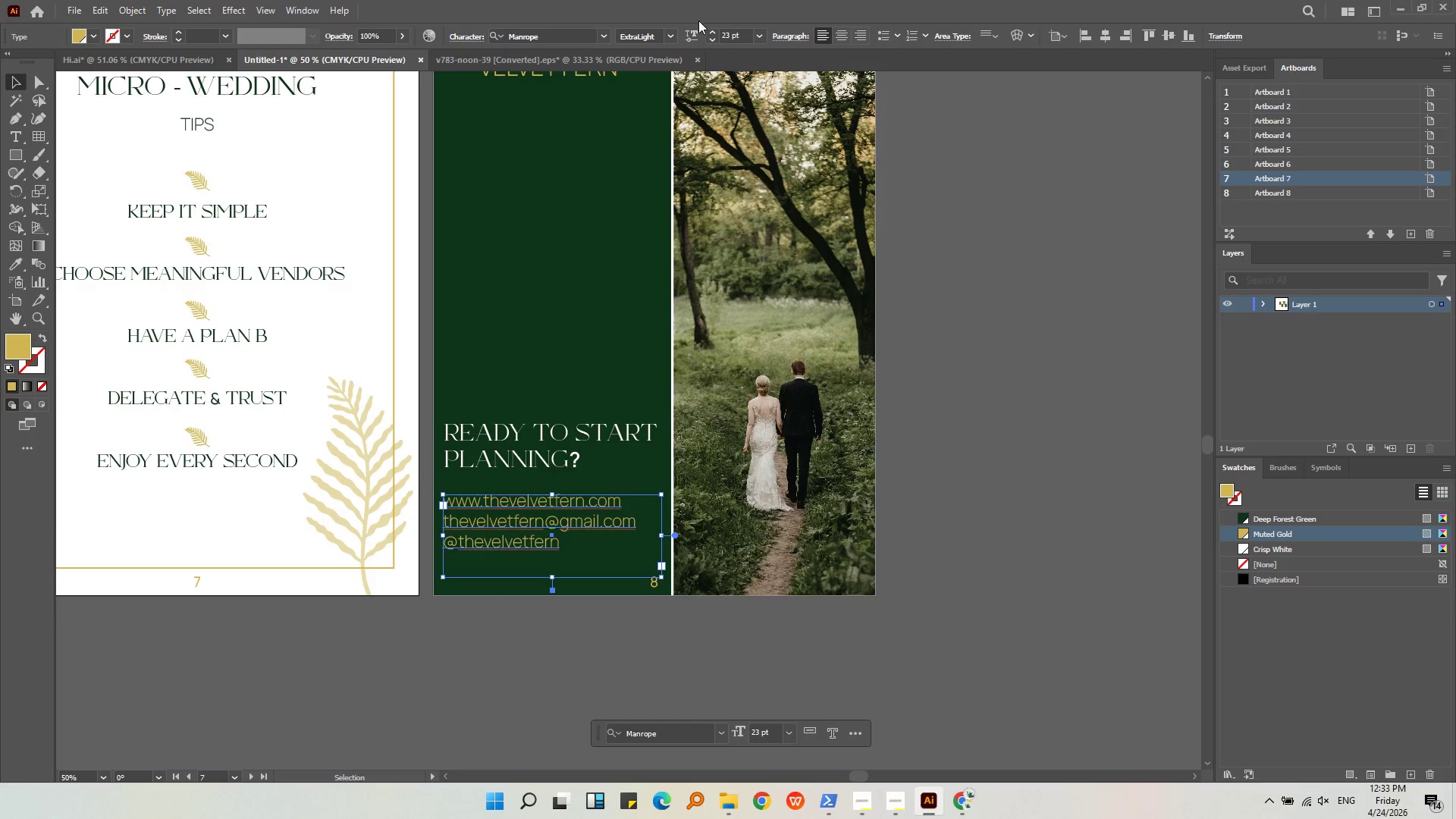 
left_click([766, 33])
 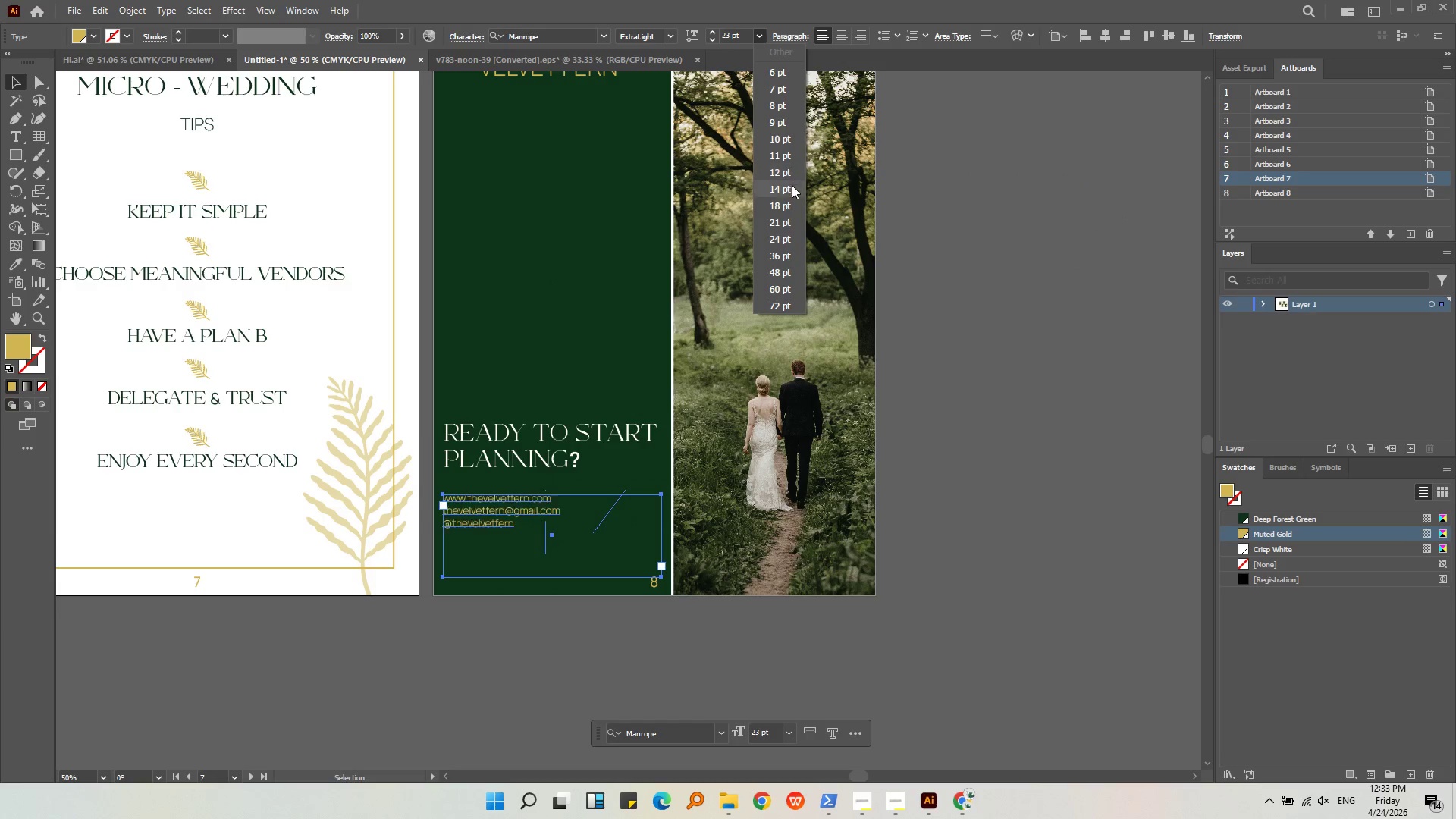 
left_click([792, 187])
 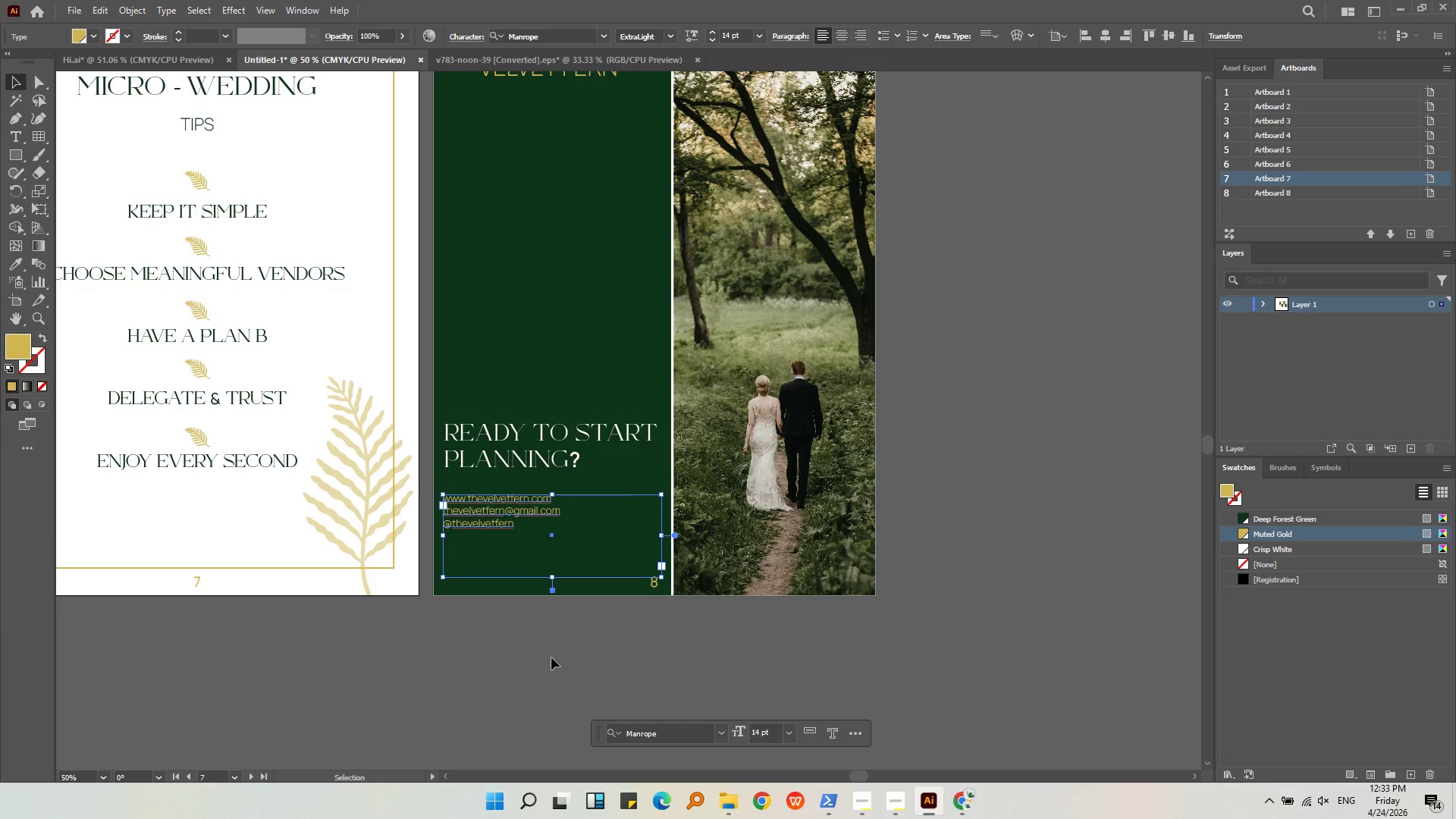 
left_click([546, 646])
 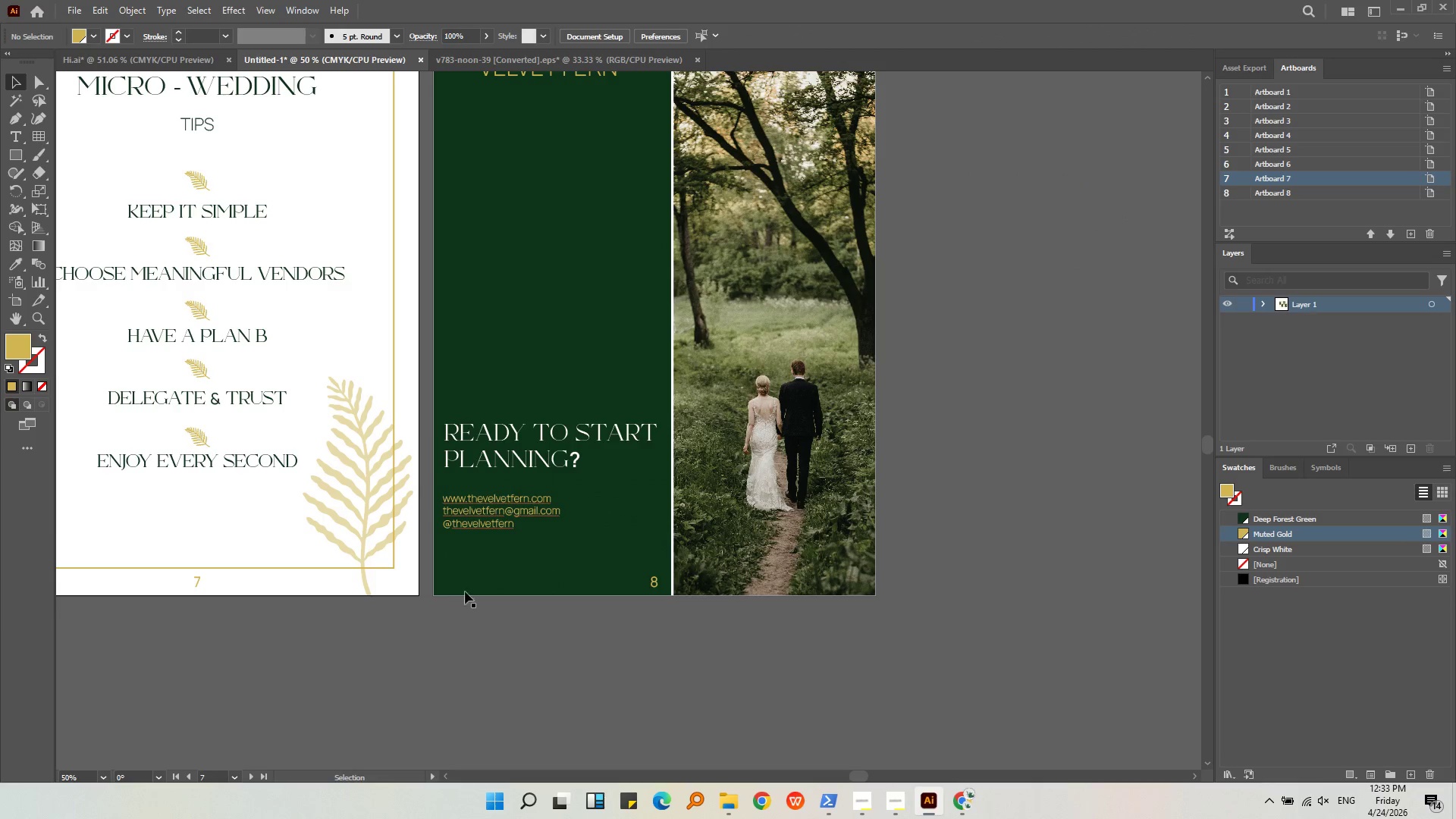 
key(Alt+AltLeft)
 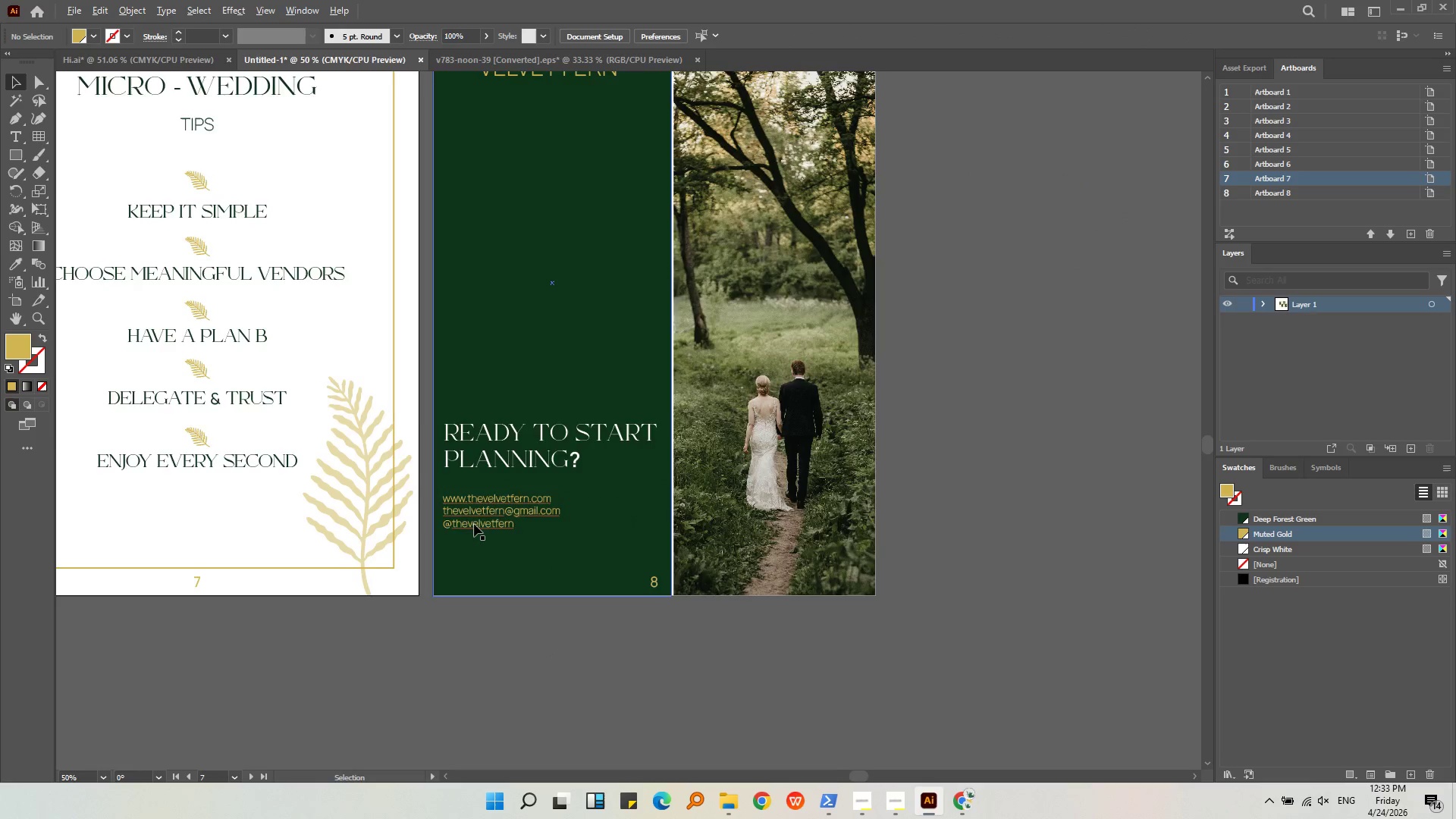 
left_click([486, 519])
 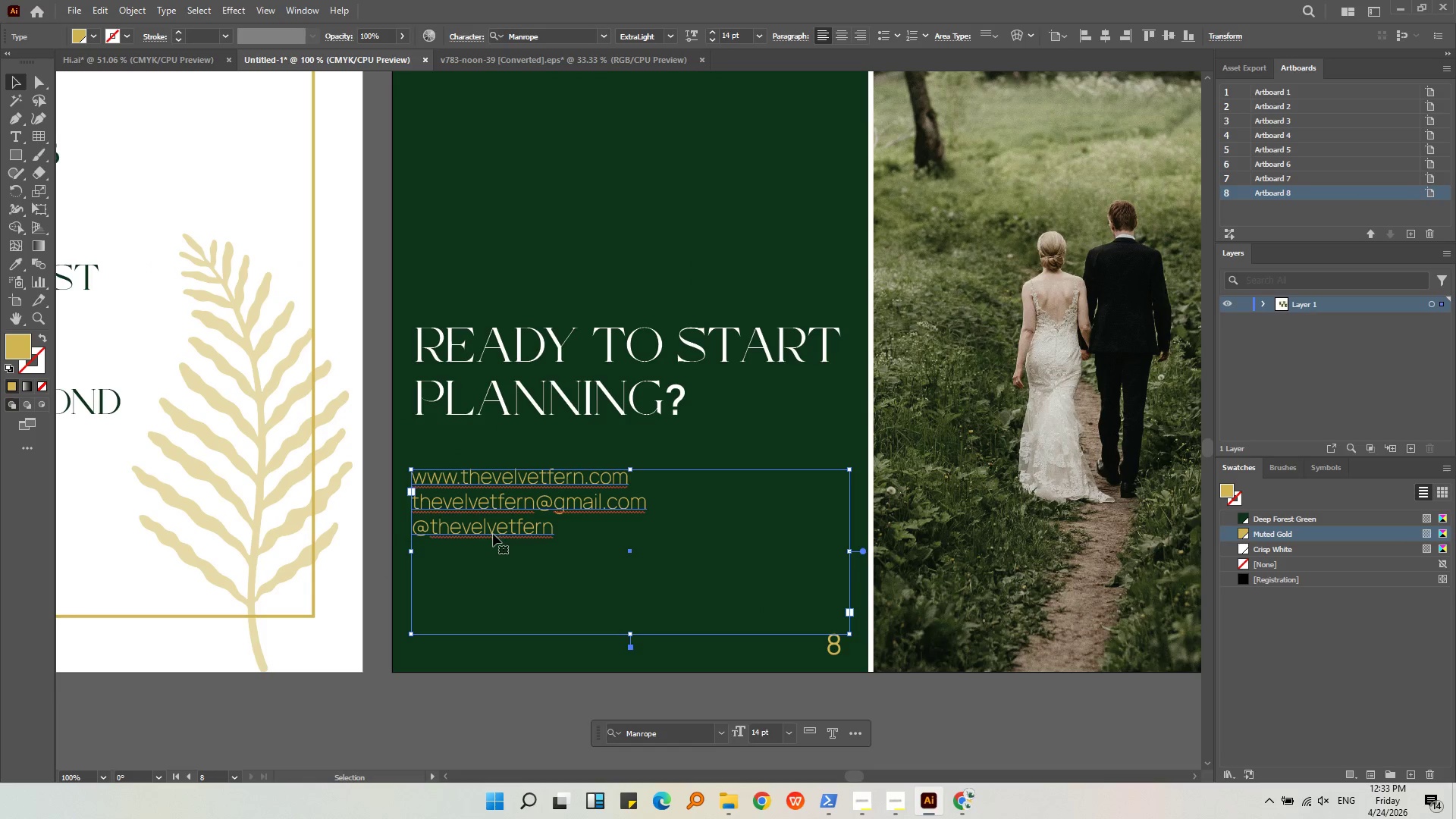 
scroll: coordinate [475, 519], scroll_direction: up, amount: 2.0
 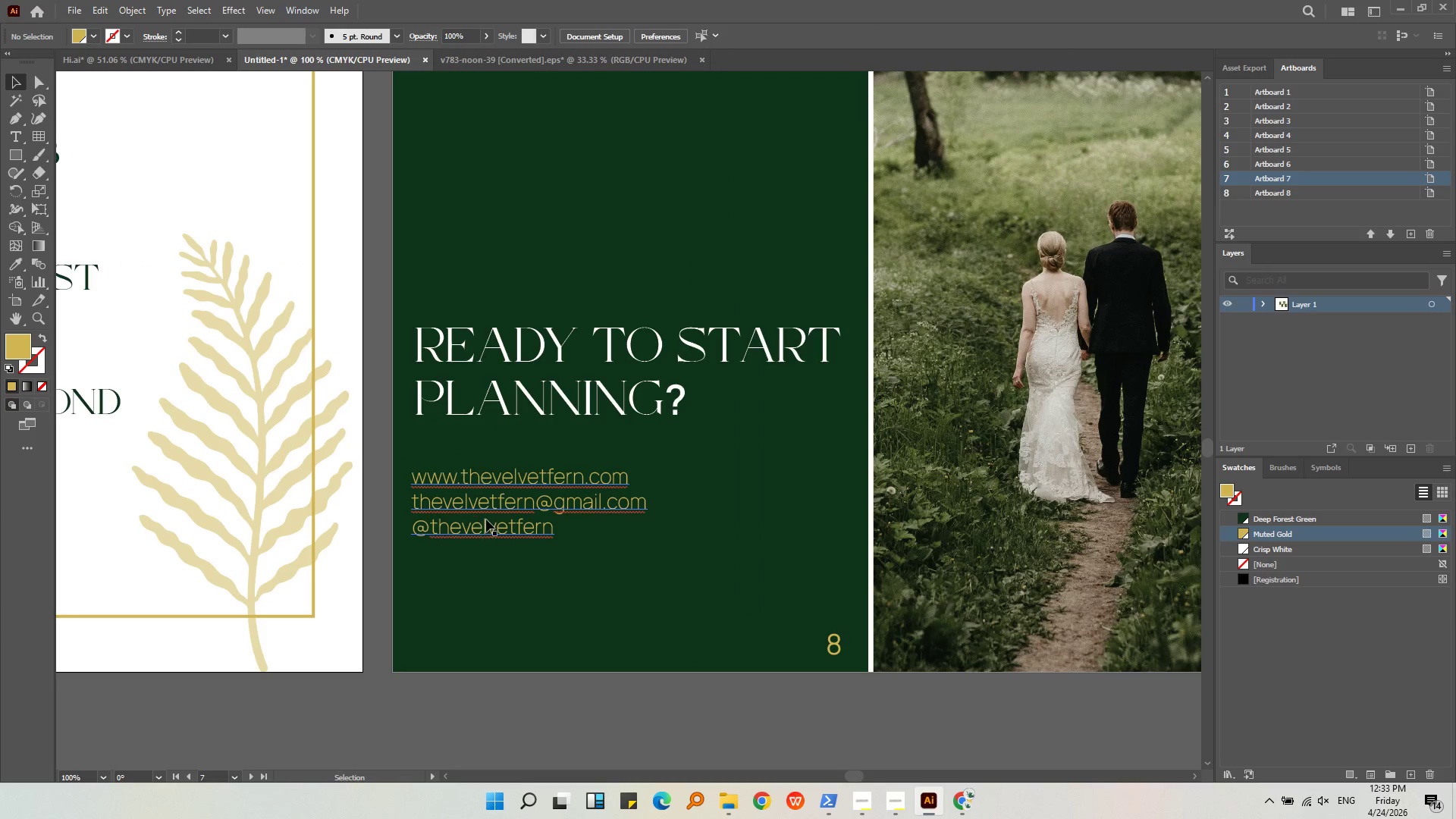 
left_click_drag(start_coordinate=[493, 535], to_coordinate=[495, 547])
 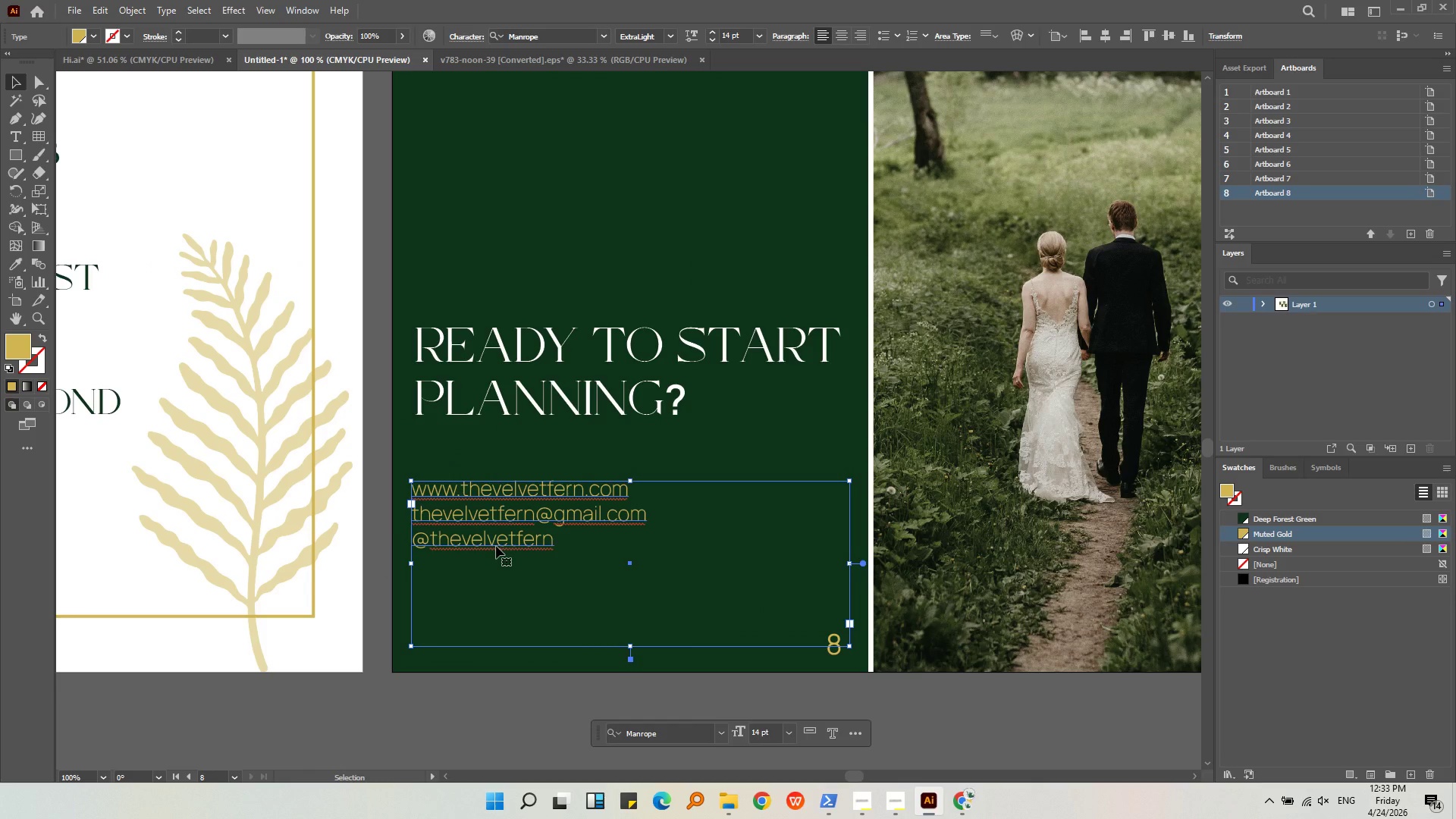 
hold_key(key=ShiftLeft, duration=0.39)
 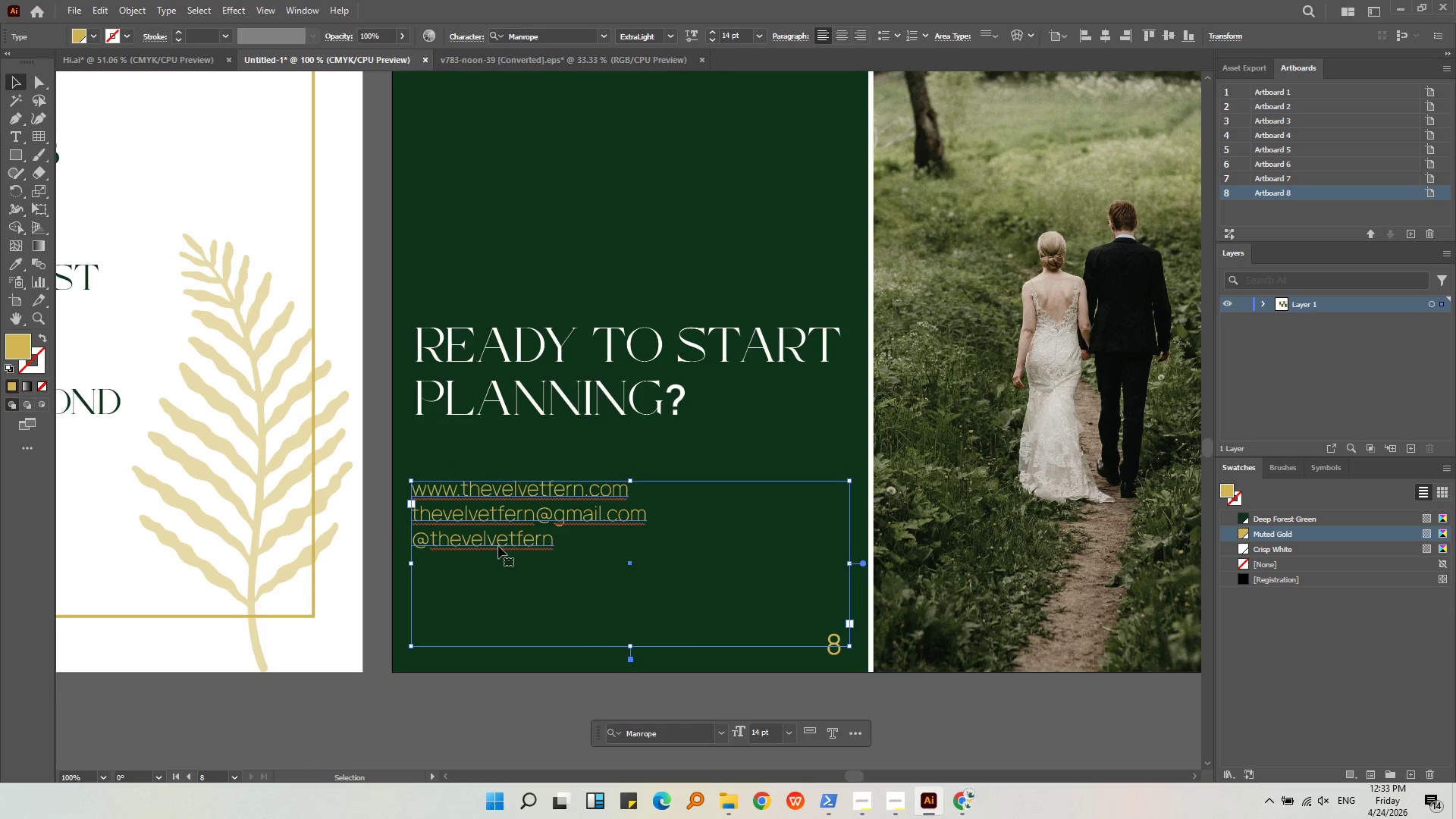 
left_click_drag(start_coordinate=[499, 546], to_coordinate=[515, 546])
 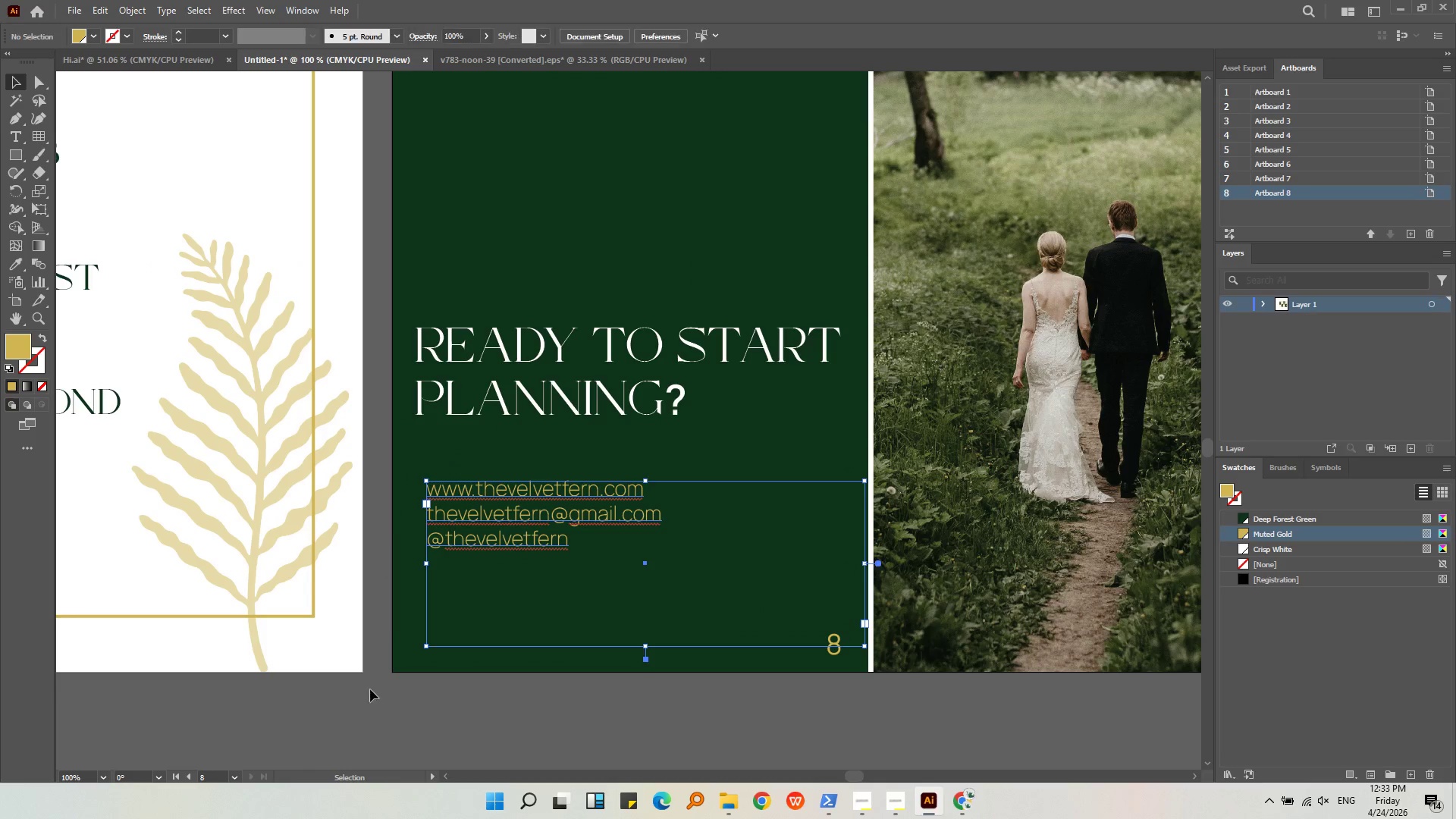 
hold_key(key=ShiftLeft, duration=0.58)
 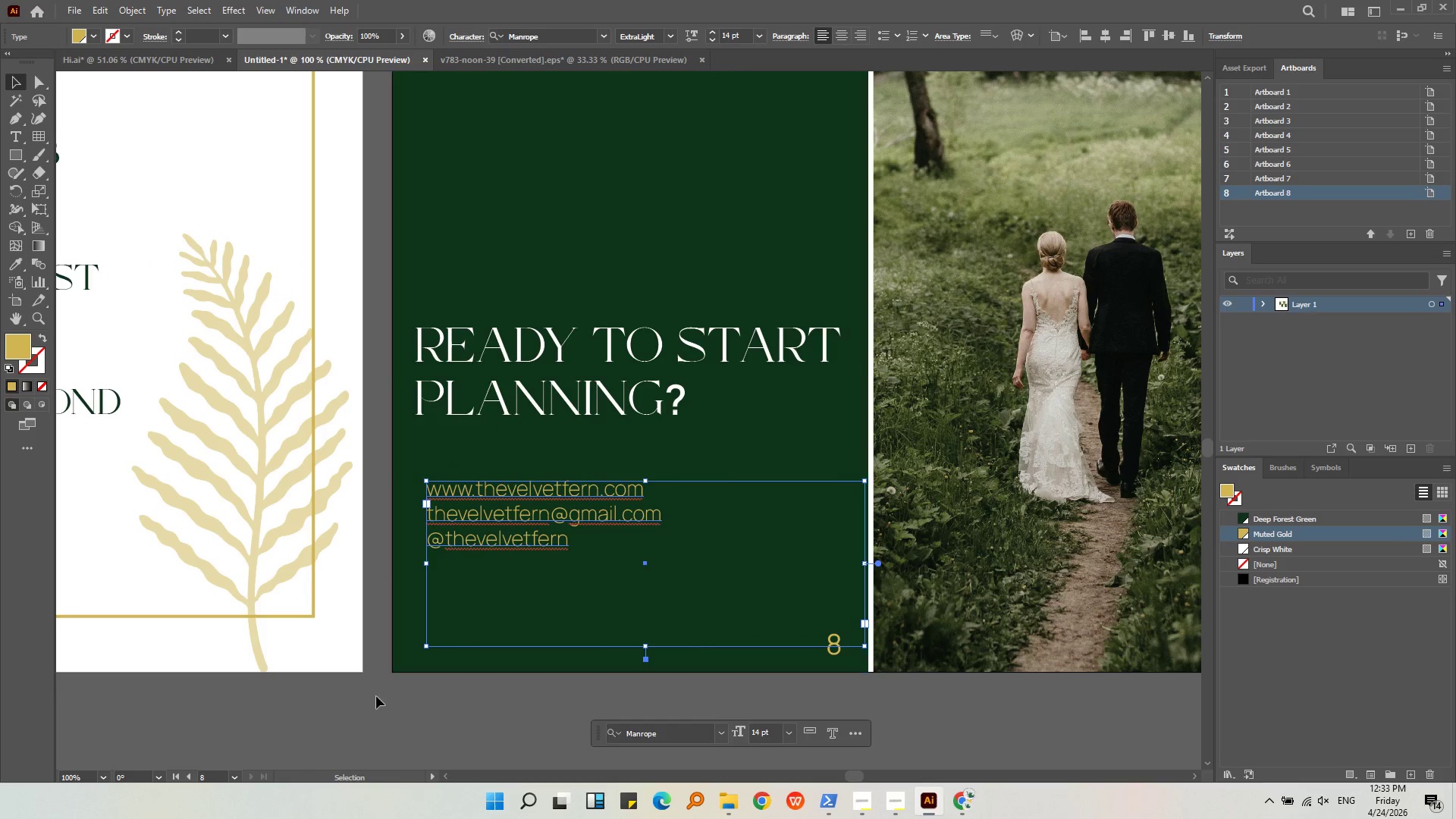 
left_click([376, 696])
 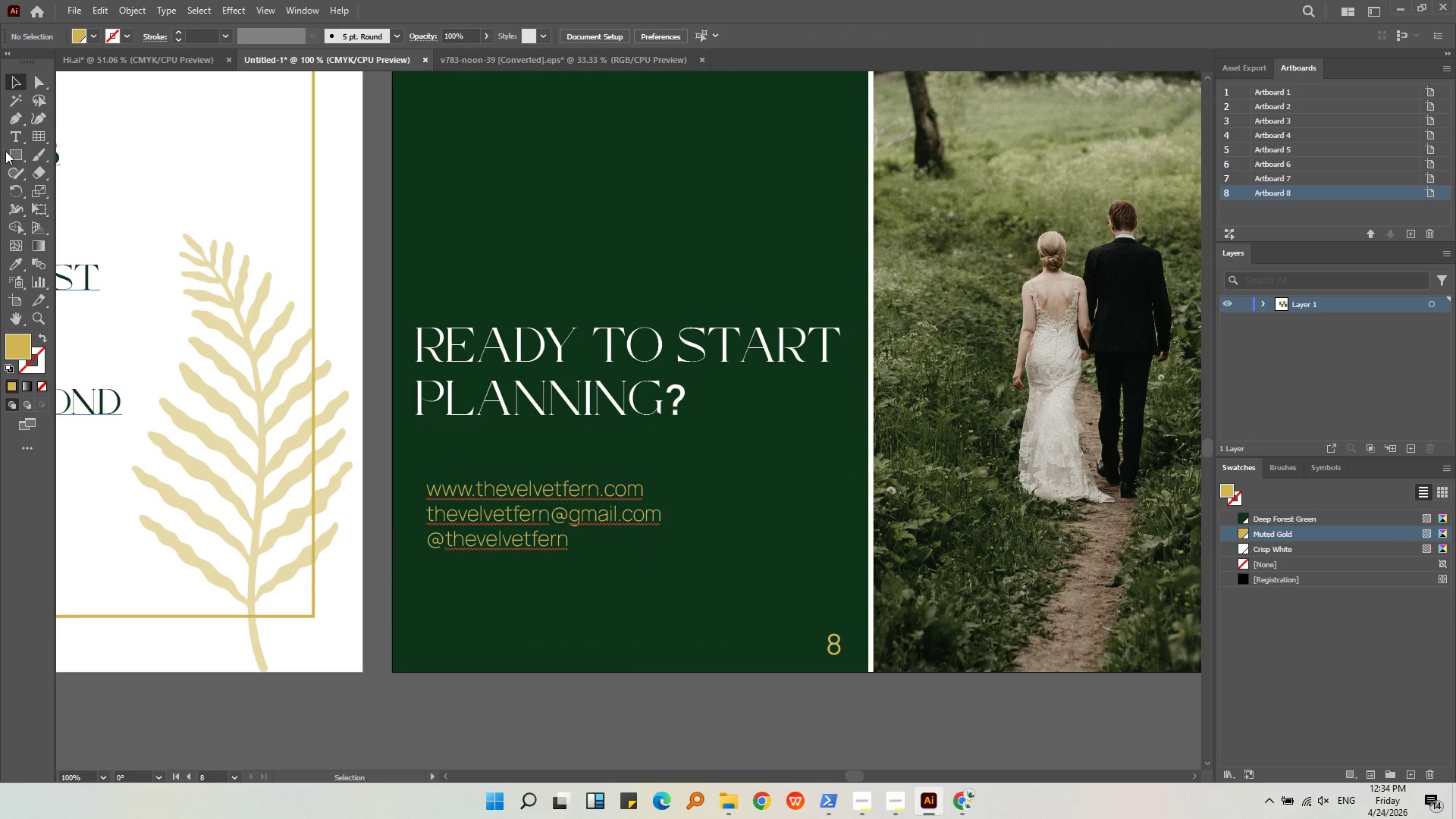 
left_click_drag(start_coordinate=[10, 157], to_coordinate=[23, 157])
 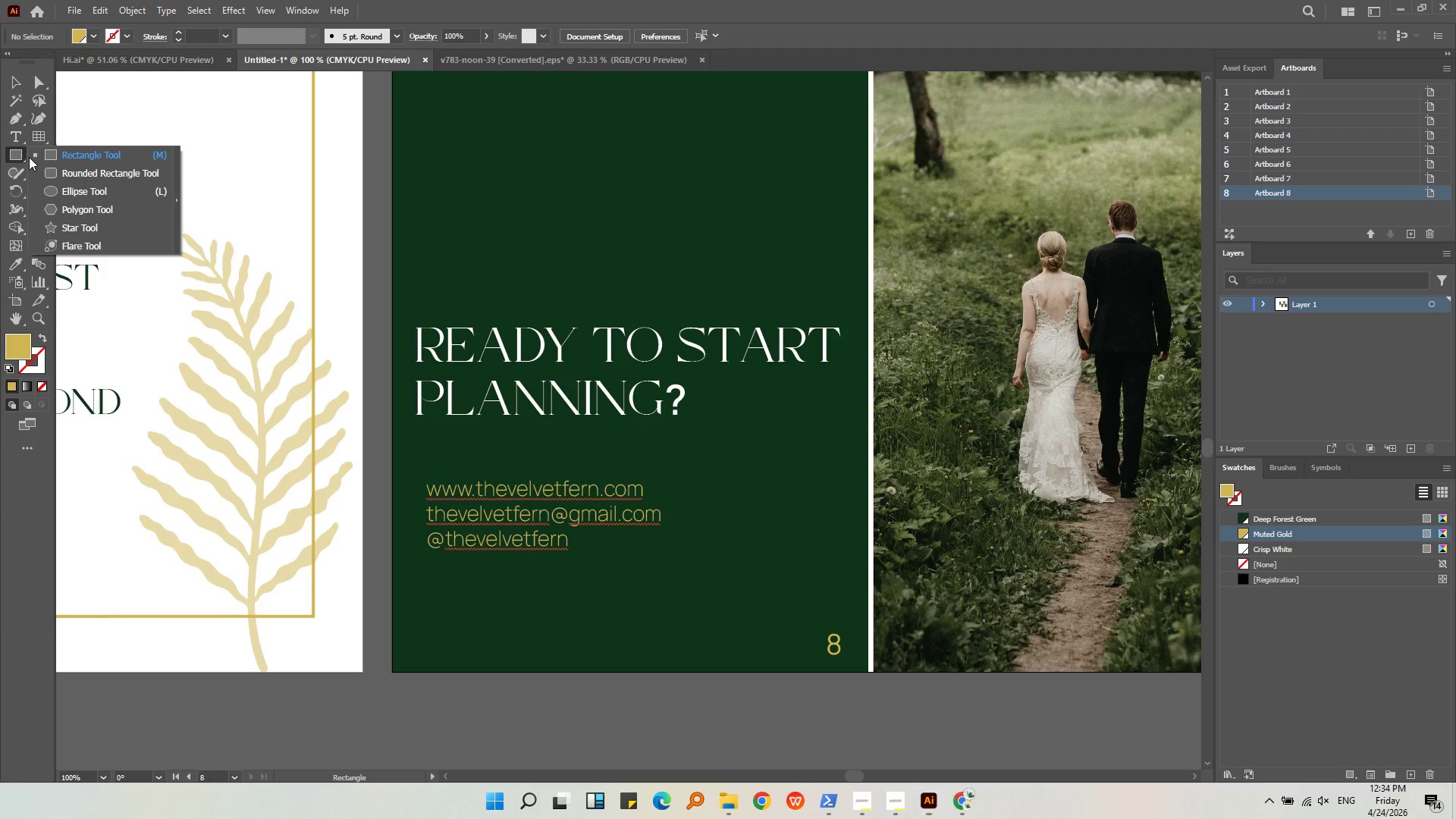 
left_click_drag(start_coordinate=[28, 157], to_coordinate=[57, 193])
 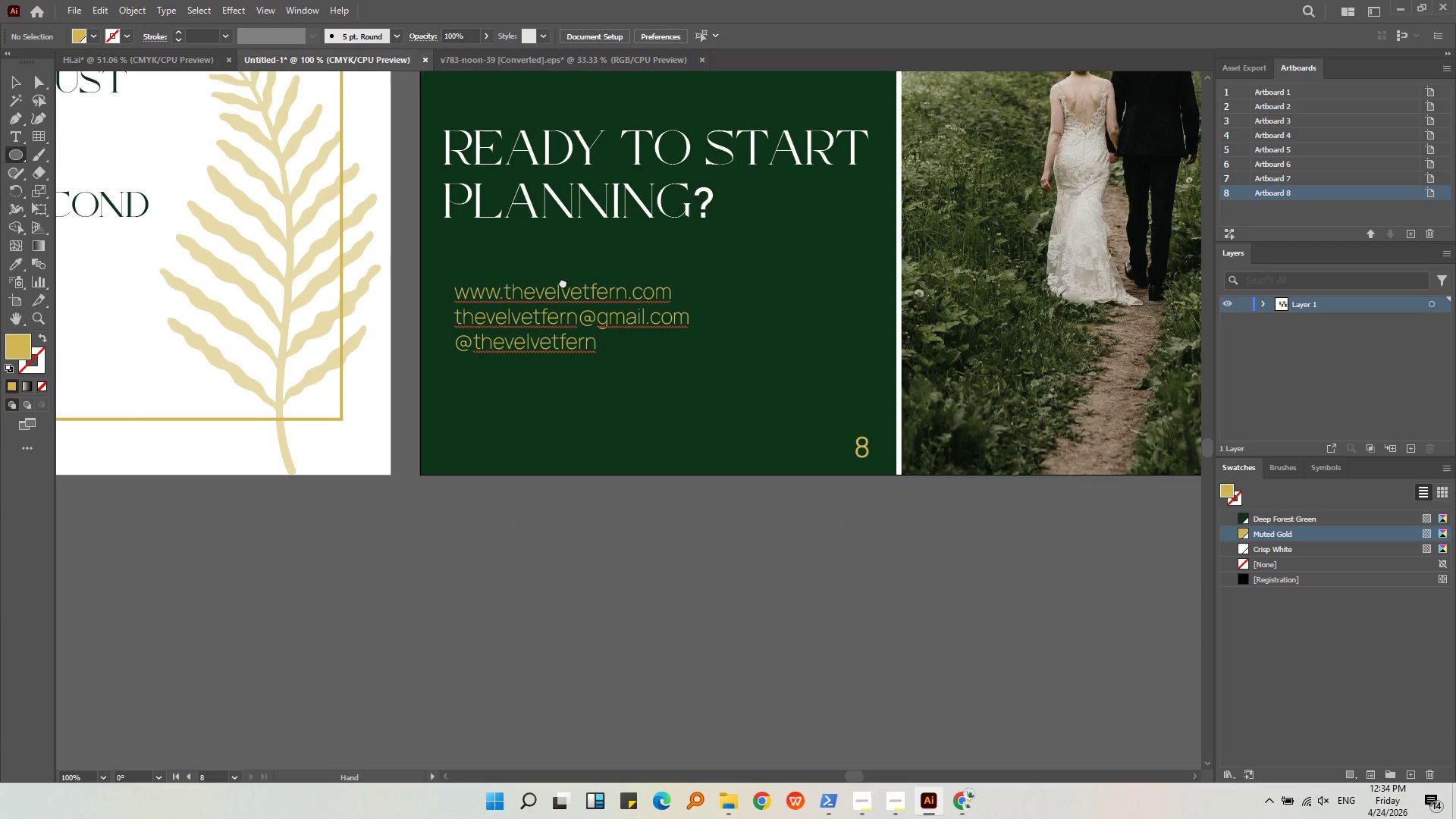 
key(Alt+AltLeft)
 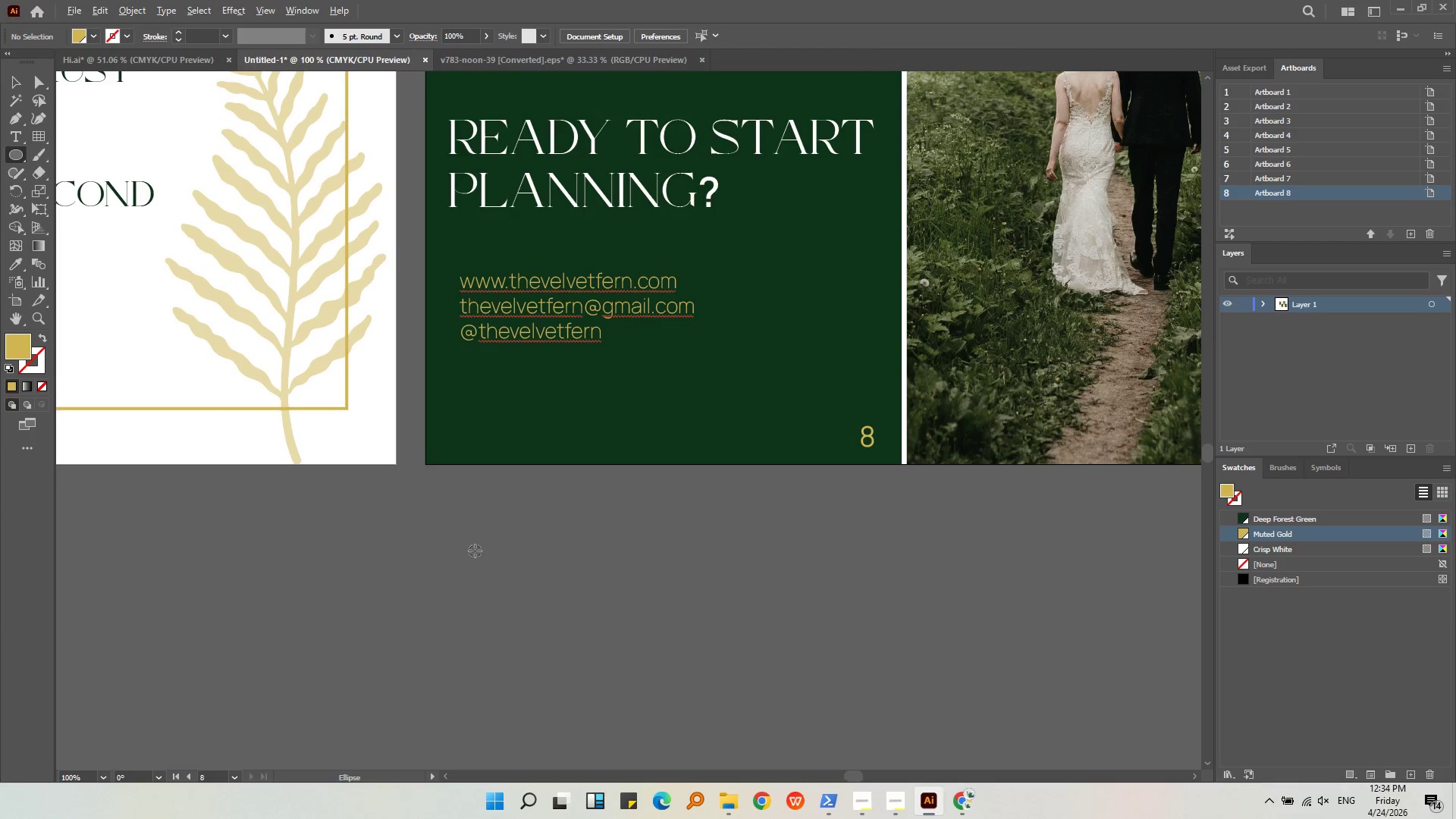 
left_click_drag(start_coordinate=[485, 507], to_coordinate=[497, 533])
 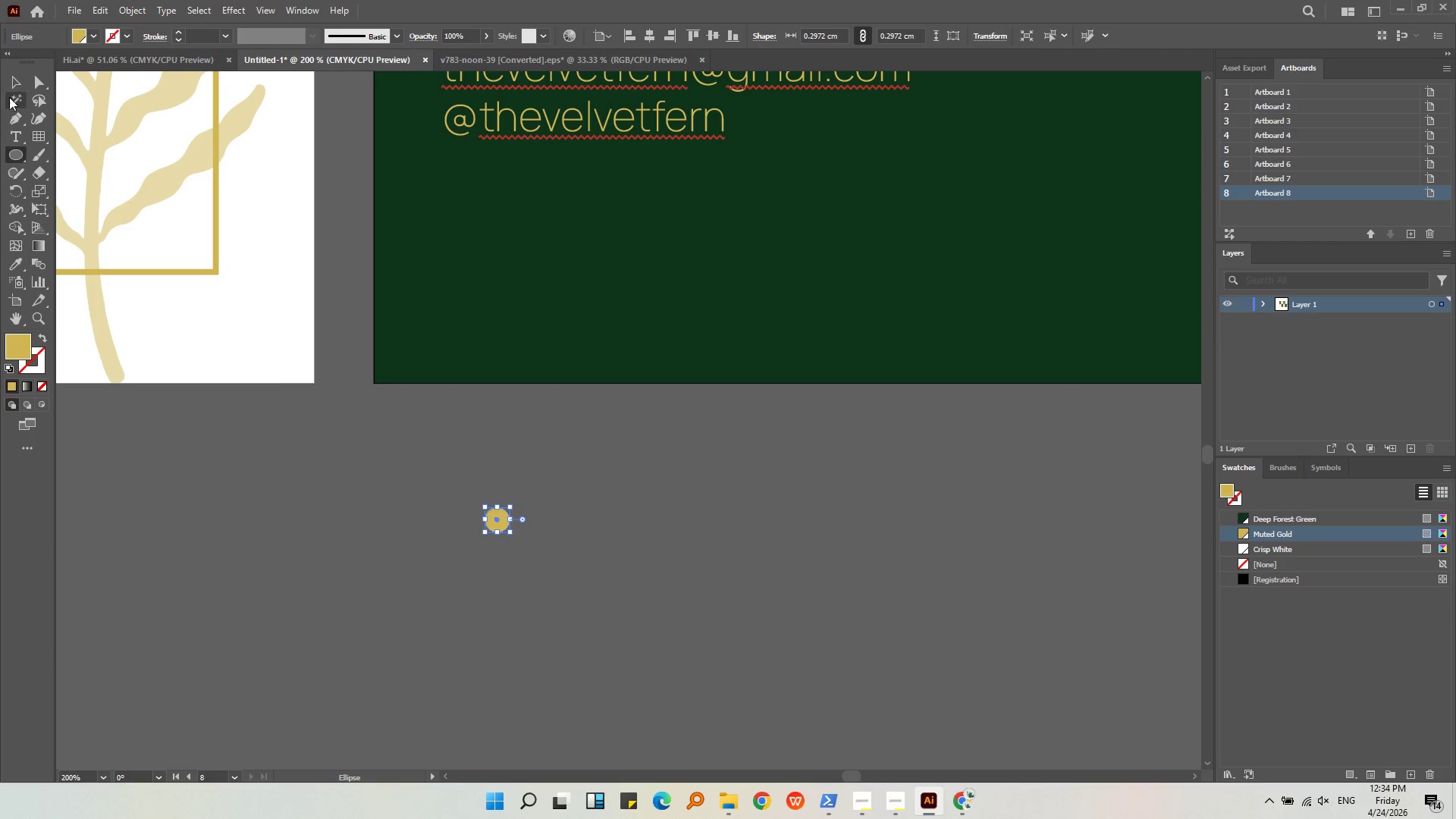 
hold_key(key=ShiftLeft, duration=0.36)
 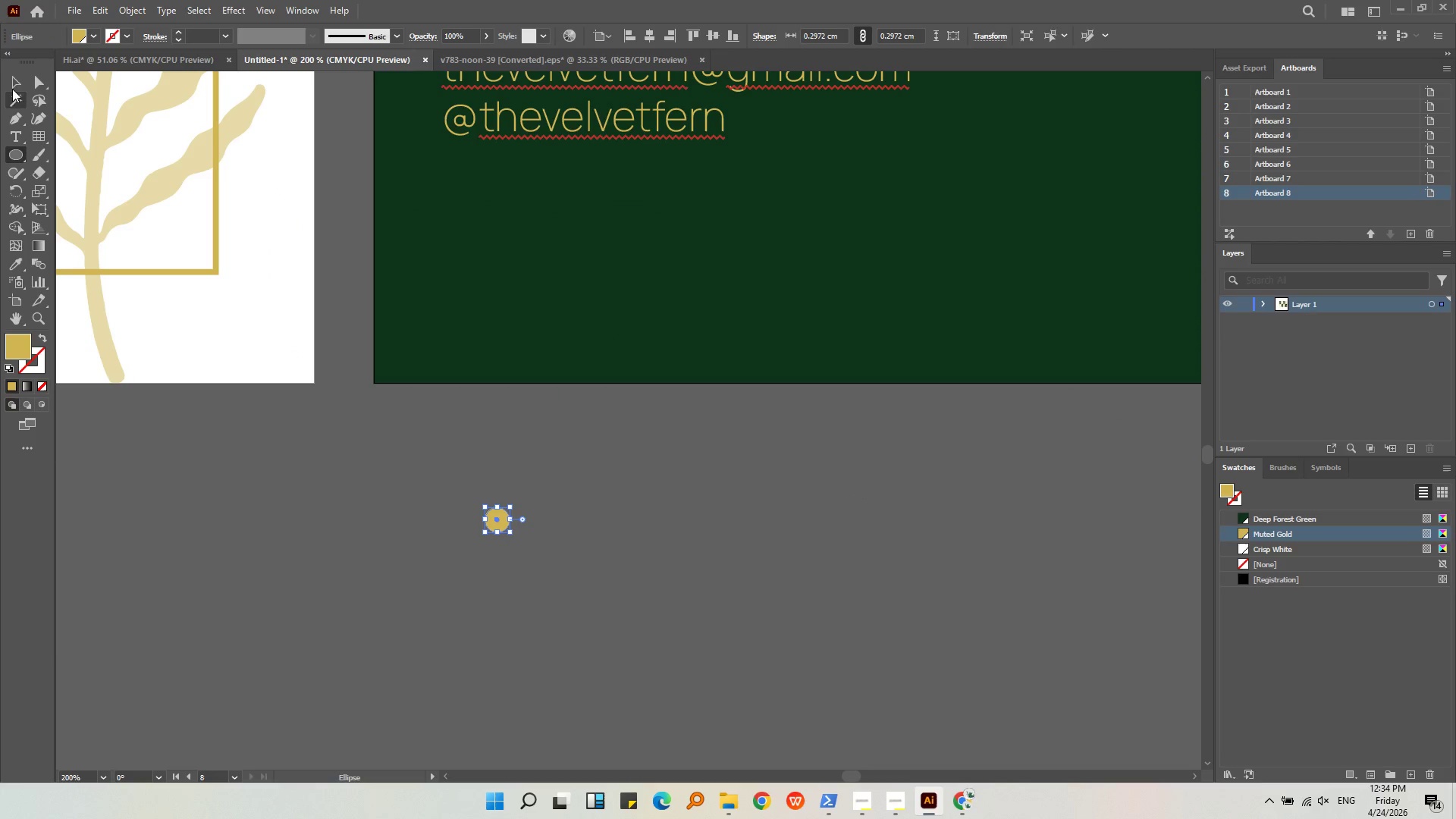 
scroll: coordinate [479, 547], scroll_direction: up, amount: 2.0
 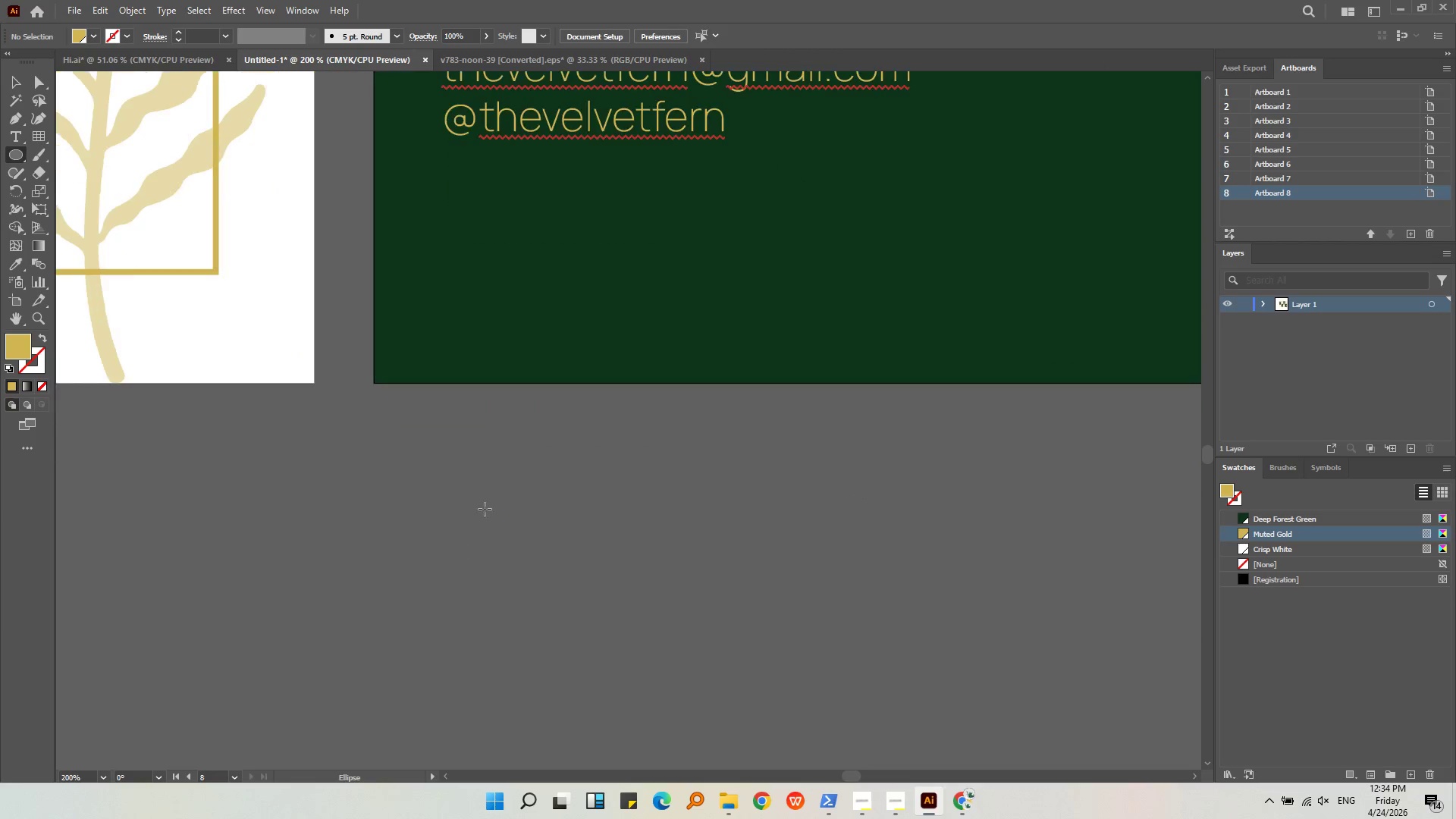 
left_click([15, 80])
 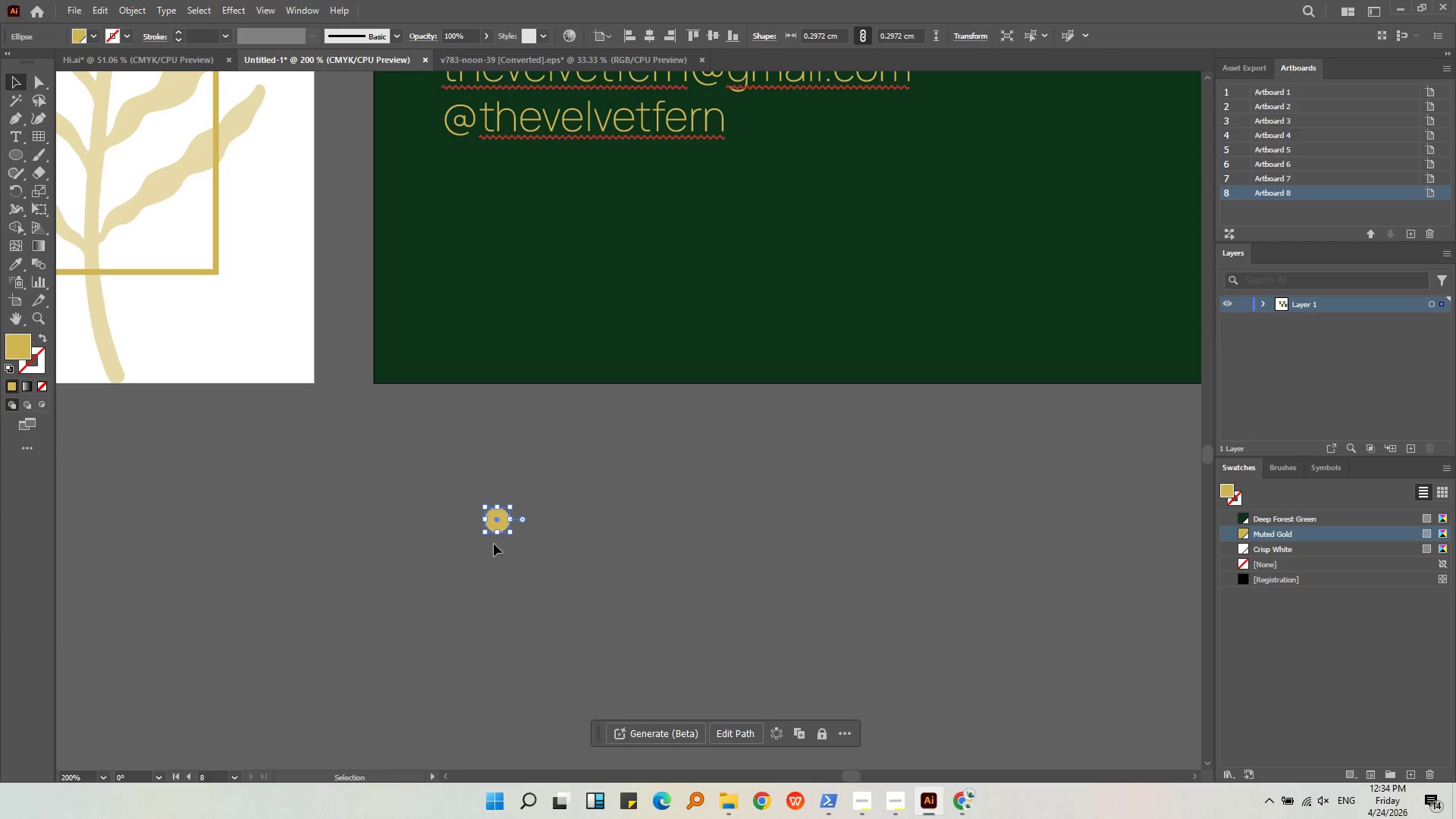 
left_click_drag(start_coordinate=[496, 521], to_coordinate=[498, 569])
 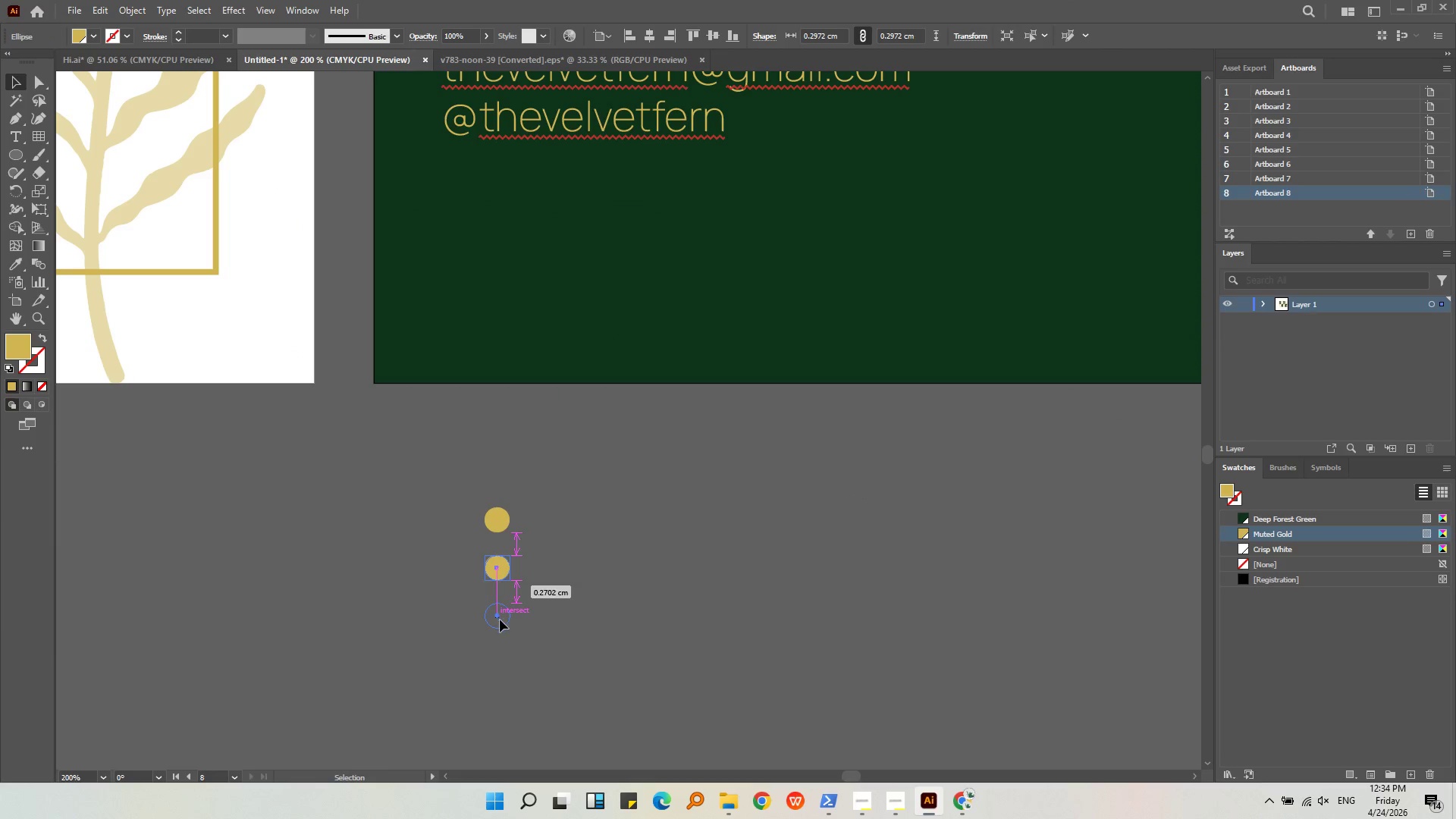 
hold_key(key=AltLeft, duration=0.52)
 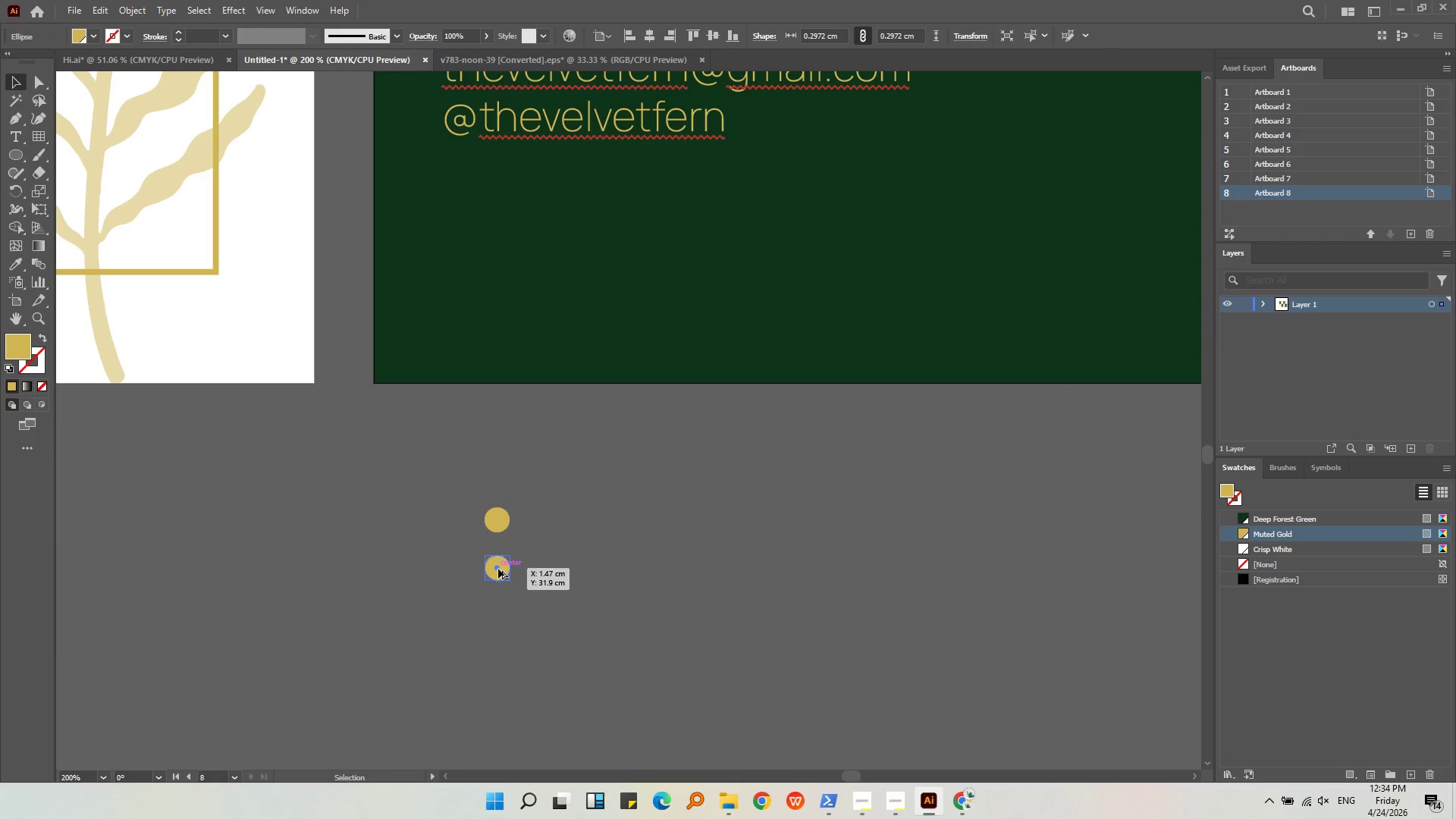 
left_click_drag(start_coordinate=[498, 569], to_coordinate=[500, 621])
 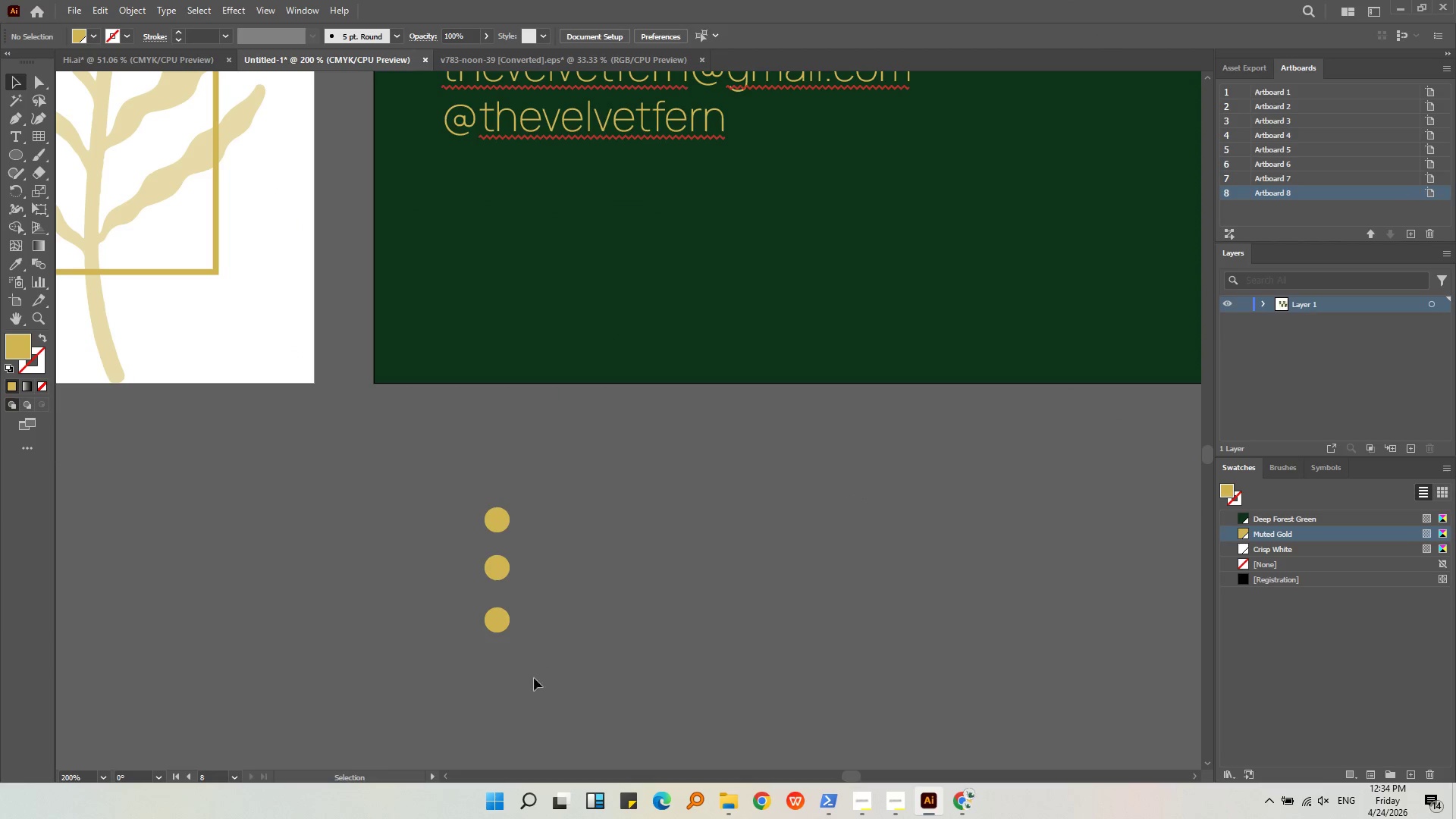 
hold_key(key=AltLeft, duration=0.58)
 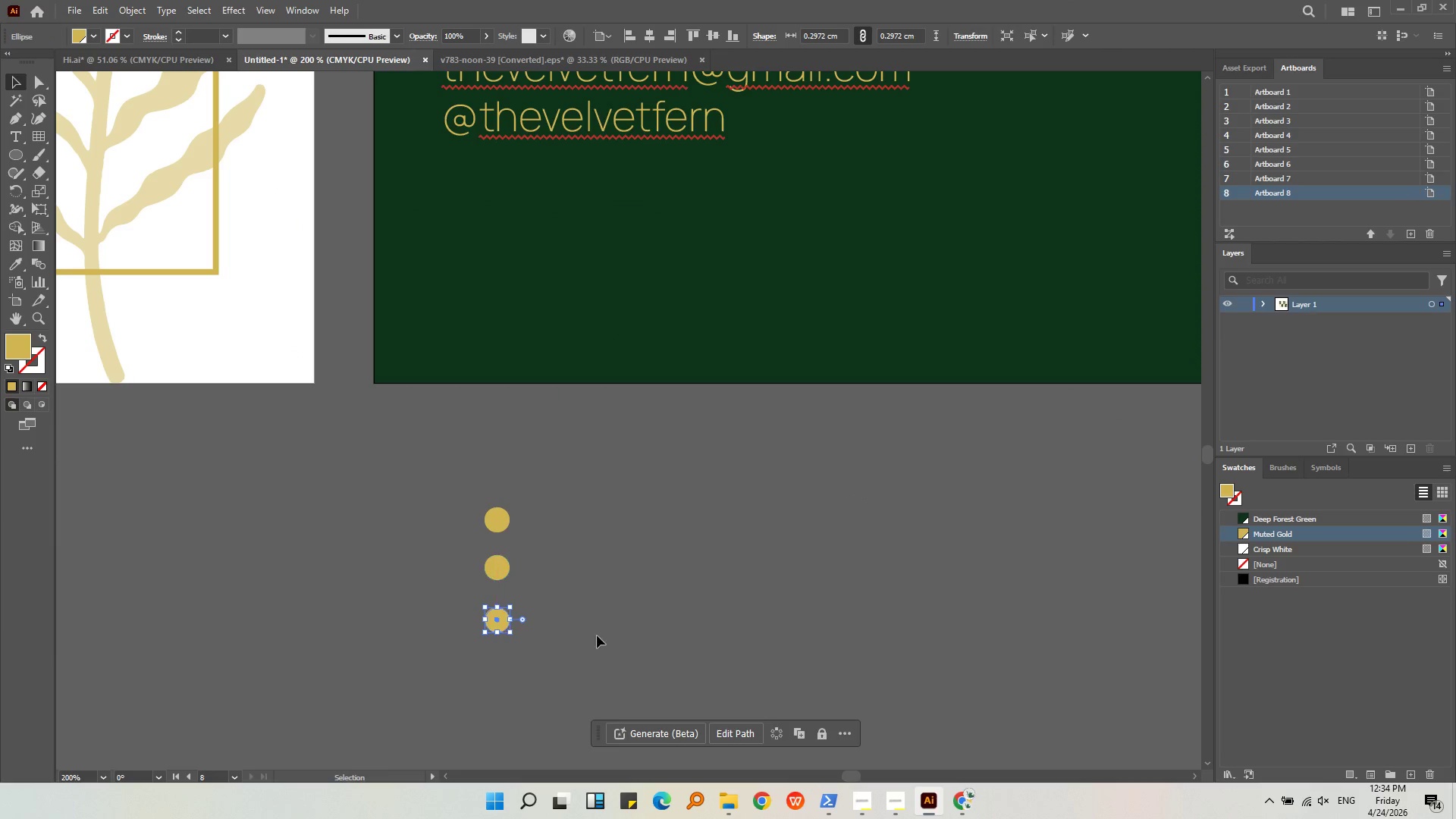 
left_click([601, 633])
 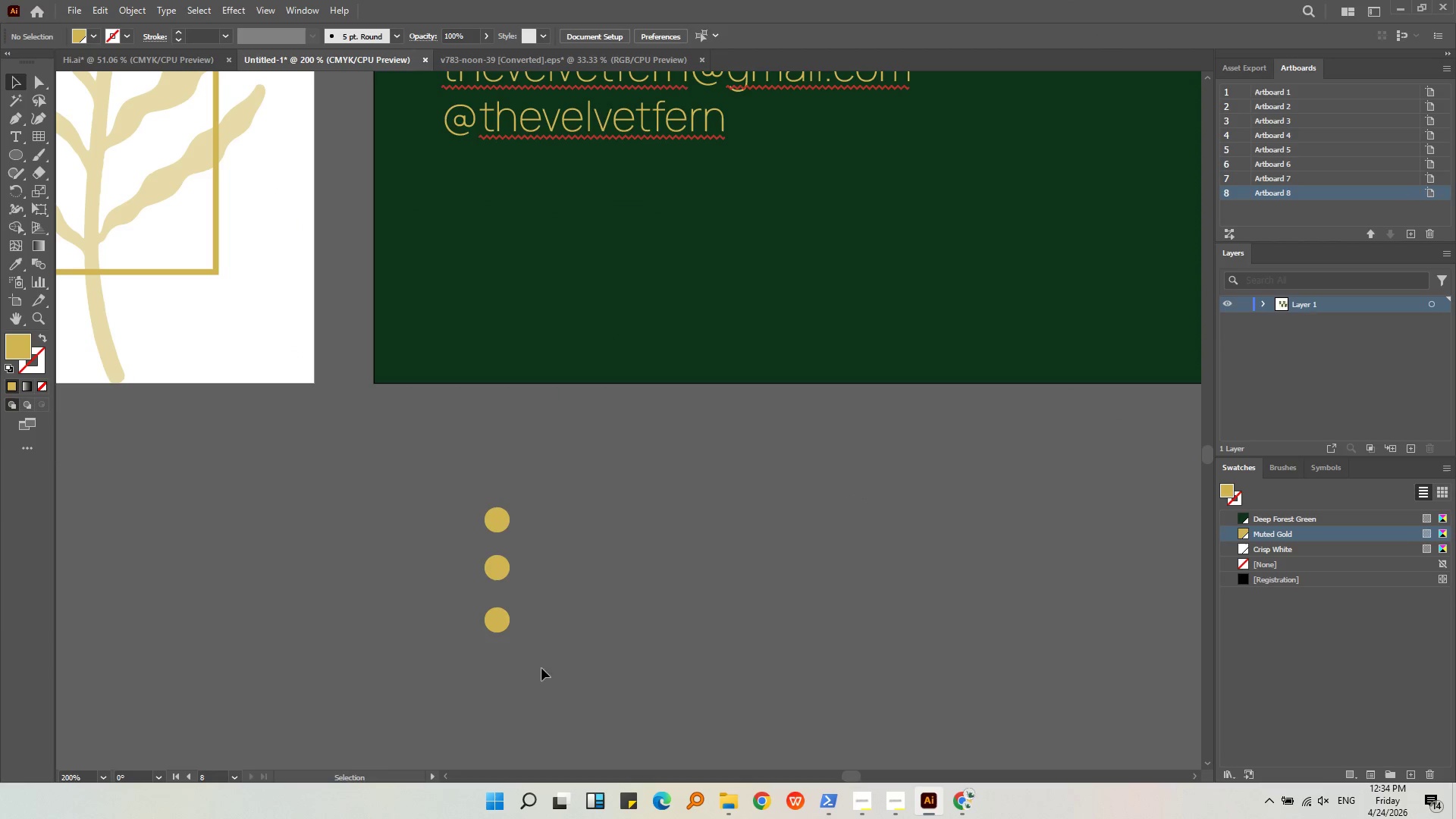 
left_click_drag(start_coordinate=[534, 678], to_coordinate=[486, 480])
 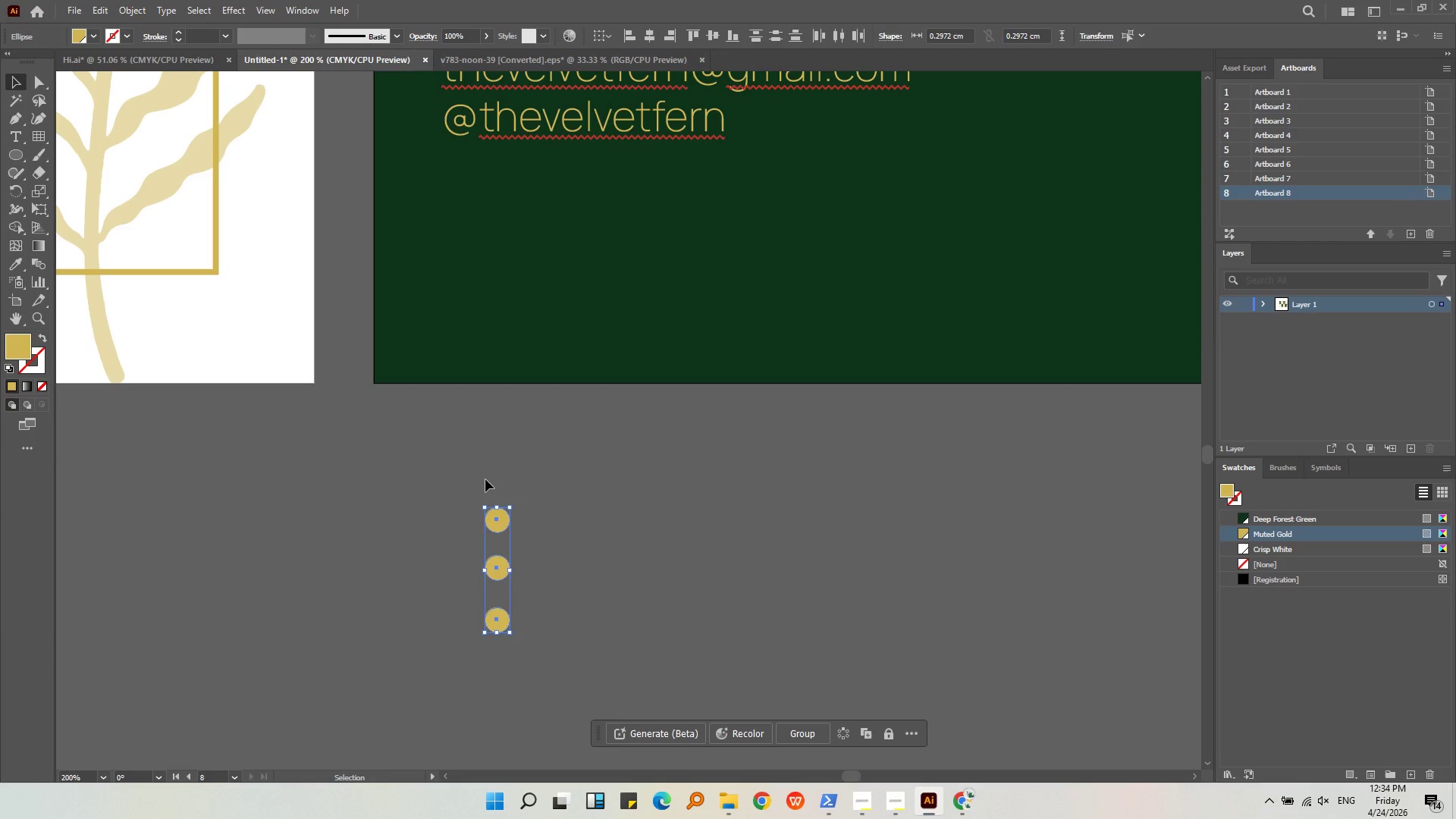 
key(Alt+AltLeft)
 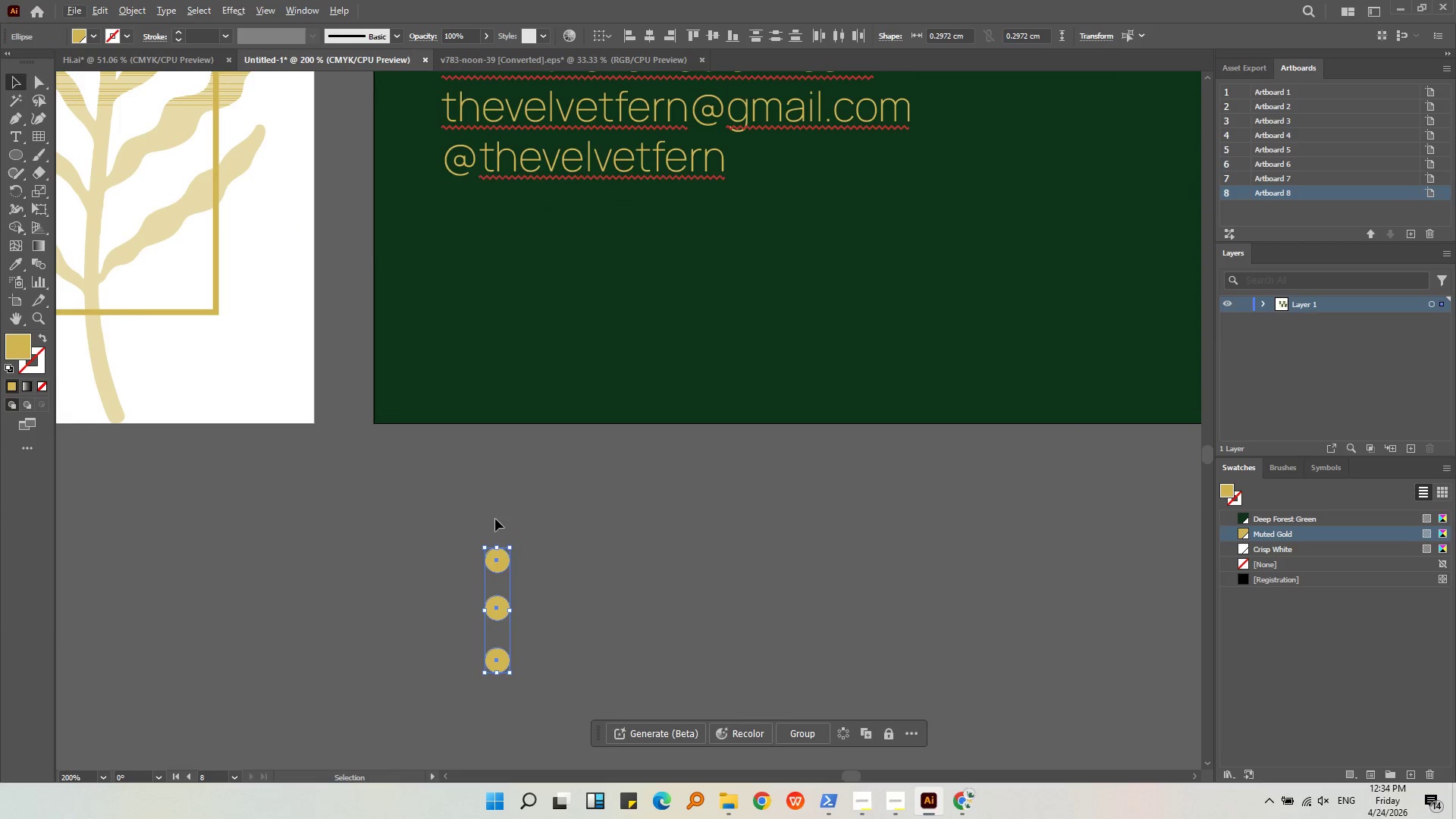 
hold_key(key=AltLeft, duration=0.33)
scroll: coordinate [496, 517], scroll_direction: down, amount: 1.0
 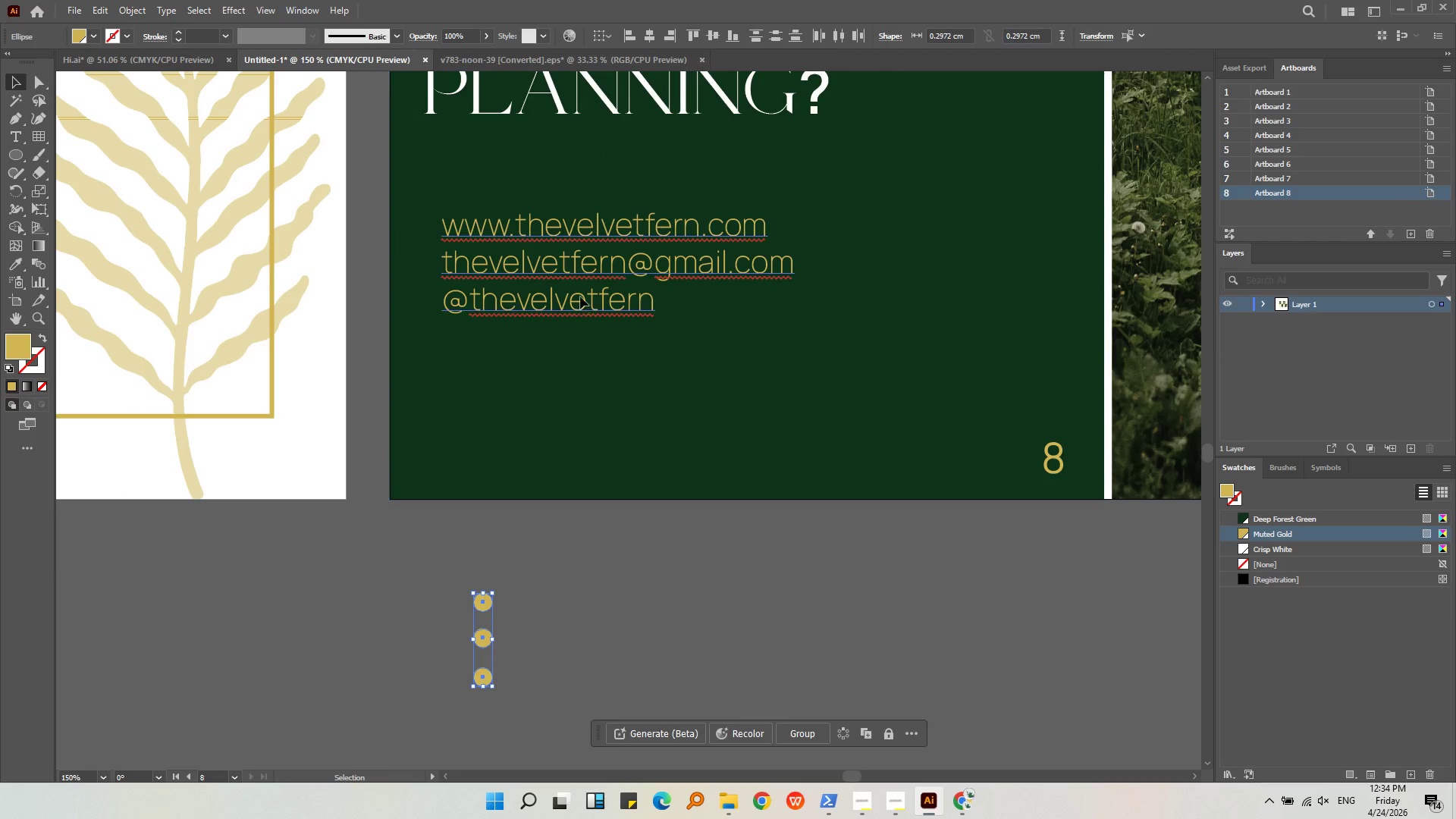 
left_click_drag(start_coordinate=[561, 301], to_coordinate=[677, 306])
 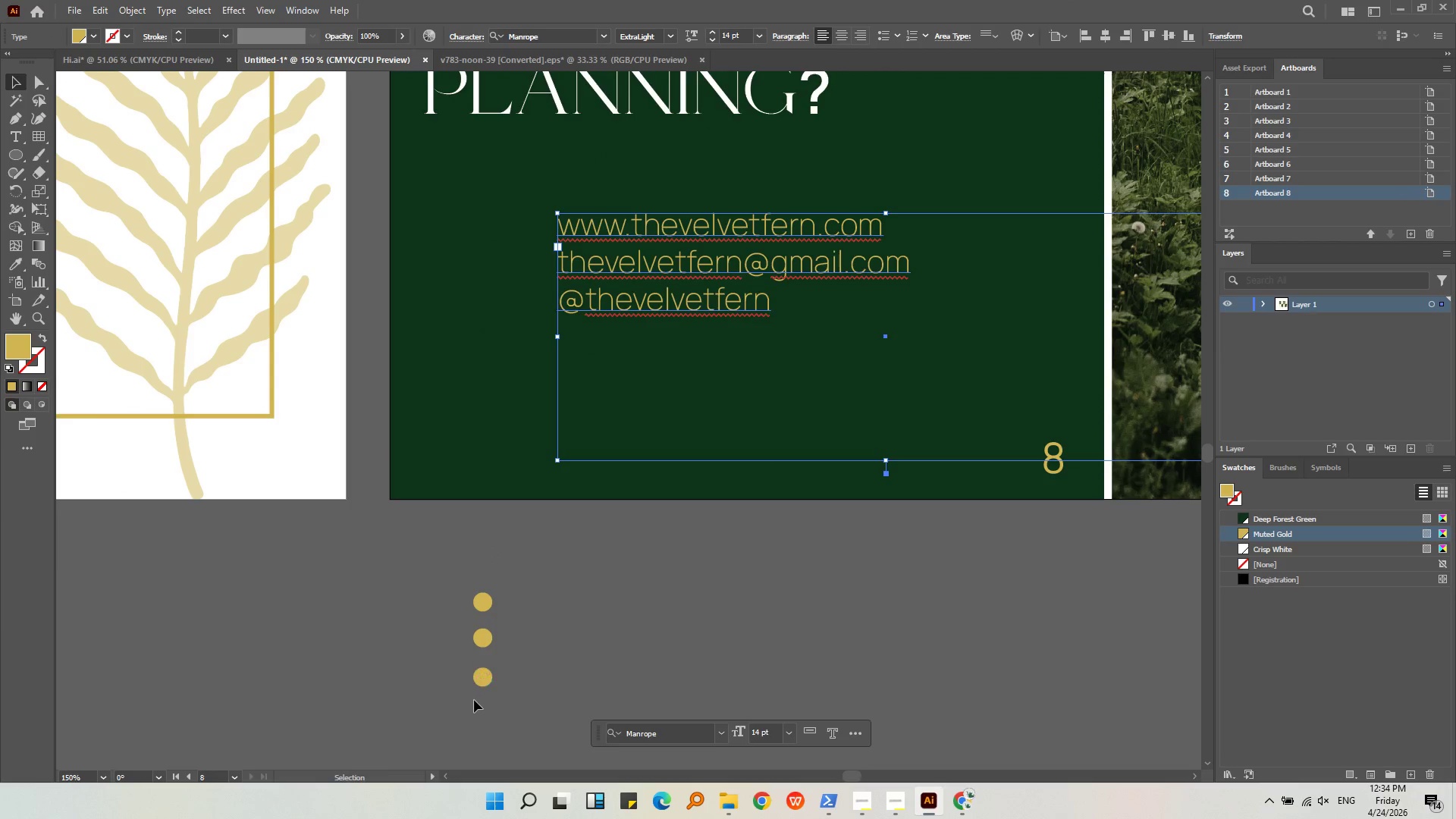 
hold_key(key=ShiftLeft, duration=0.41)
 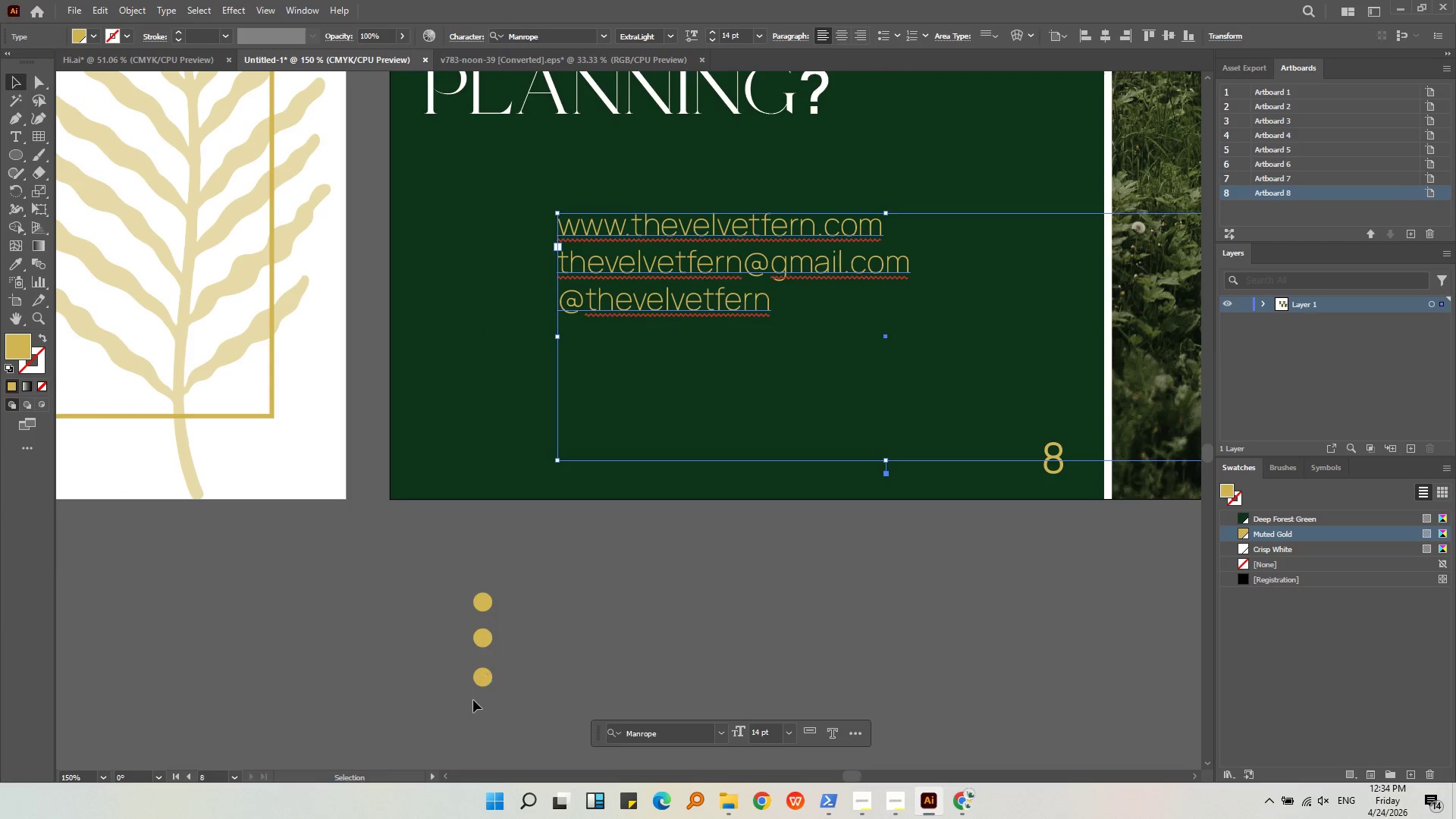 
left_click([475, 702])
 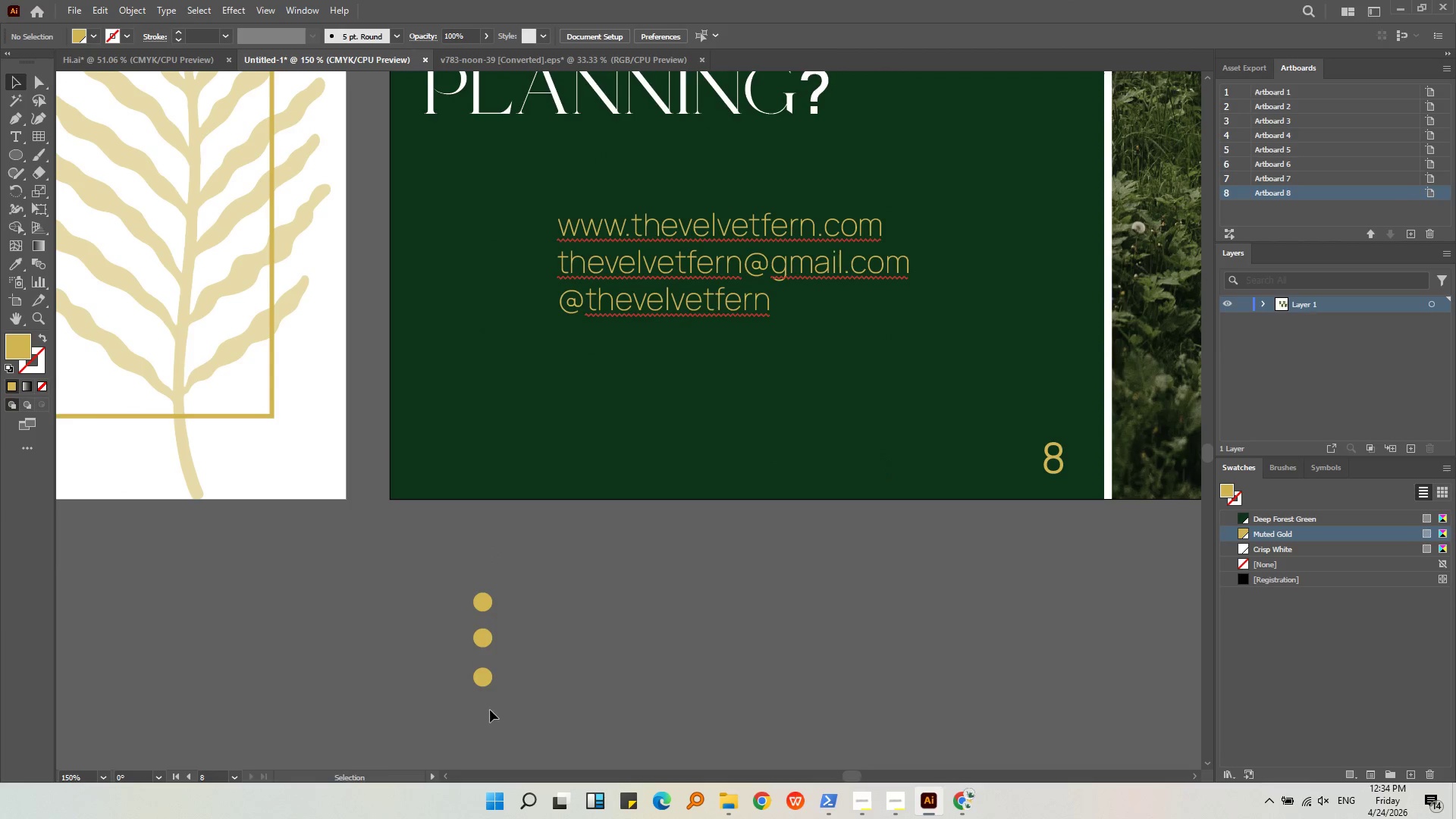 
left_click_drag(start_coordinate=[491, 710], to_coordinate=[460, 551])
 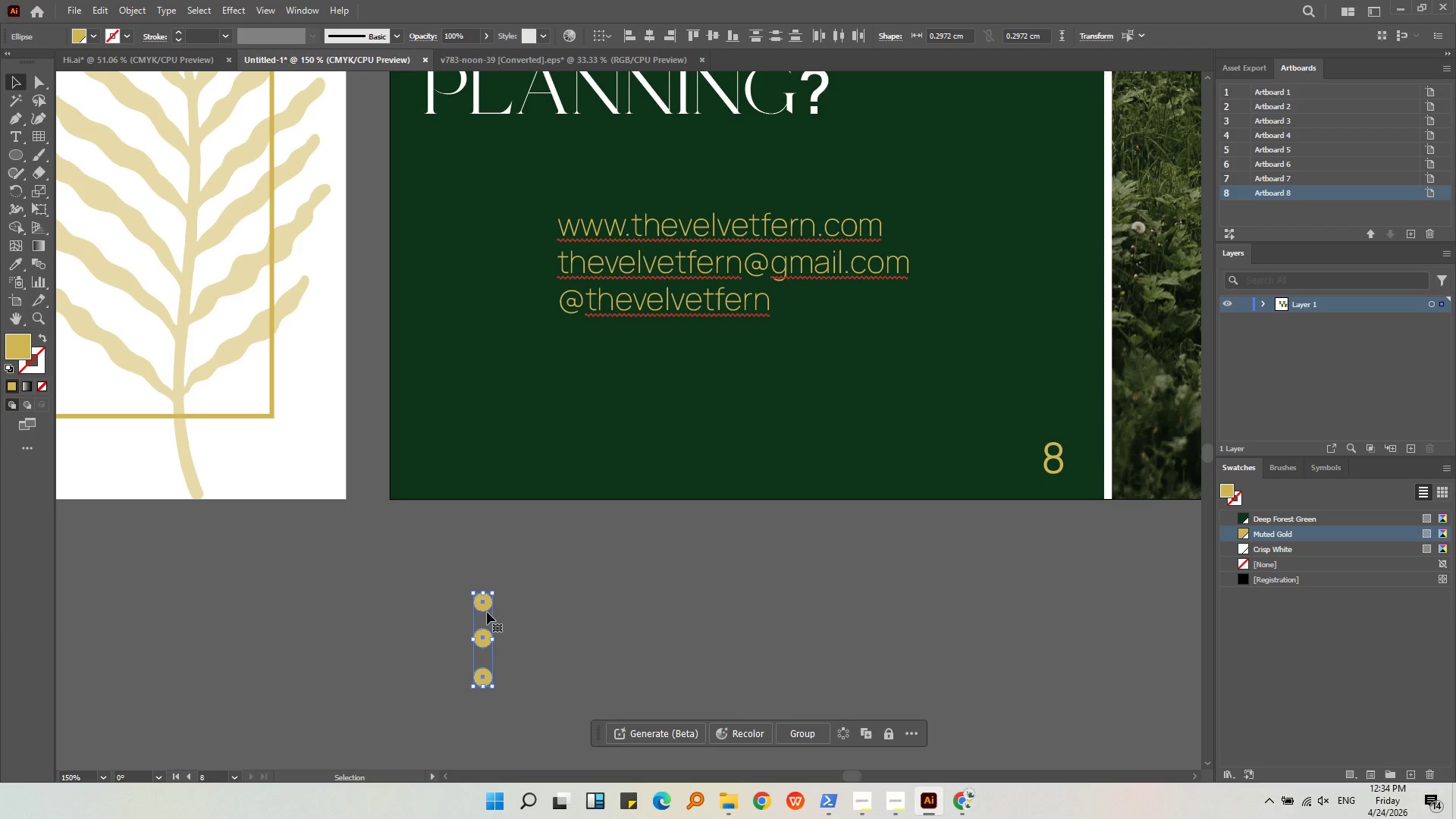 
left_click_drag(start_coordinate=[485, 610], to_coordinate=[447, 235])
 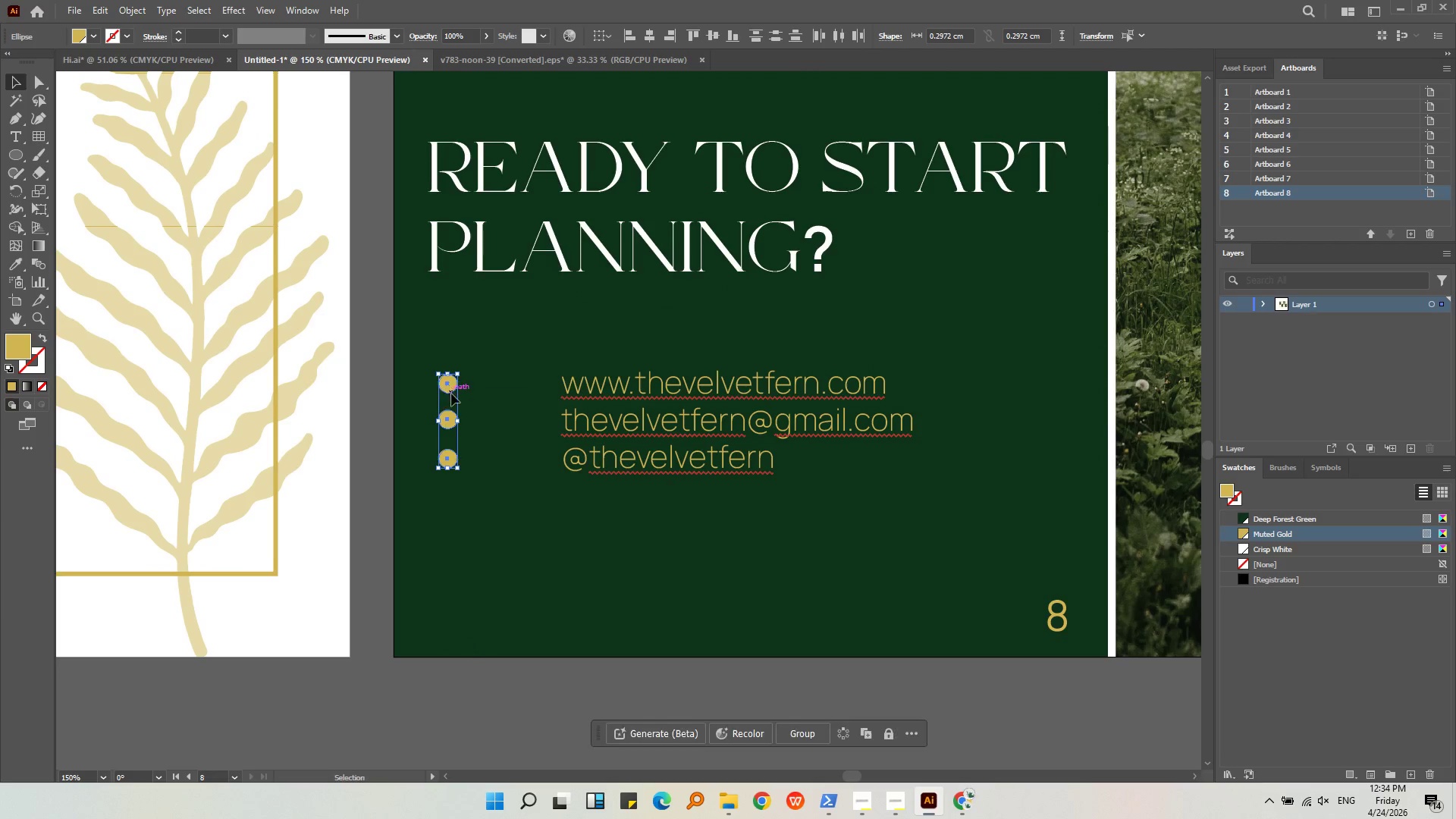 
key(Alt+AltLeft)
 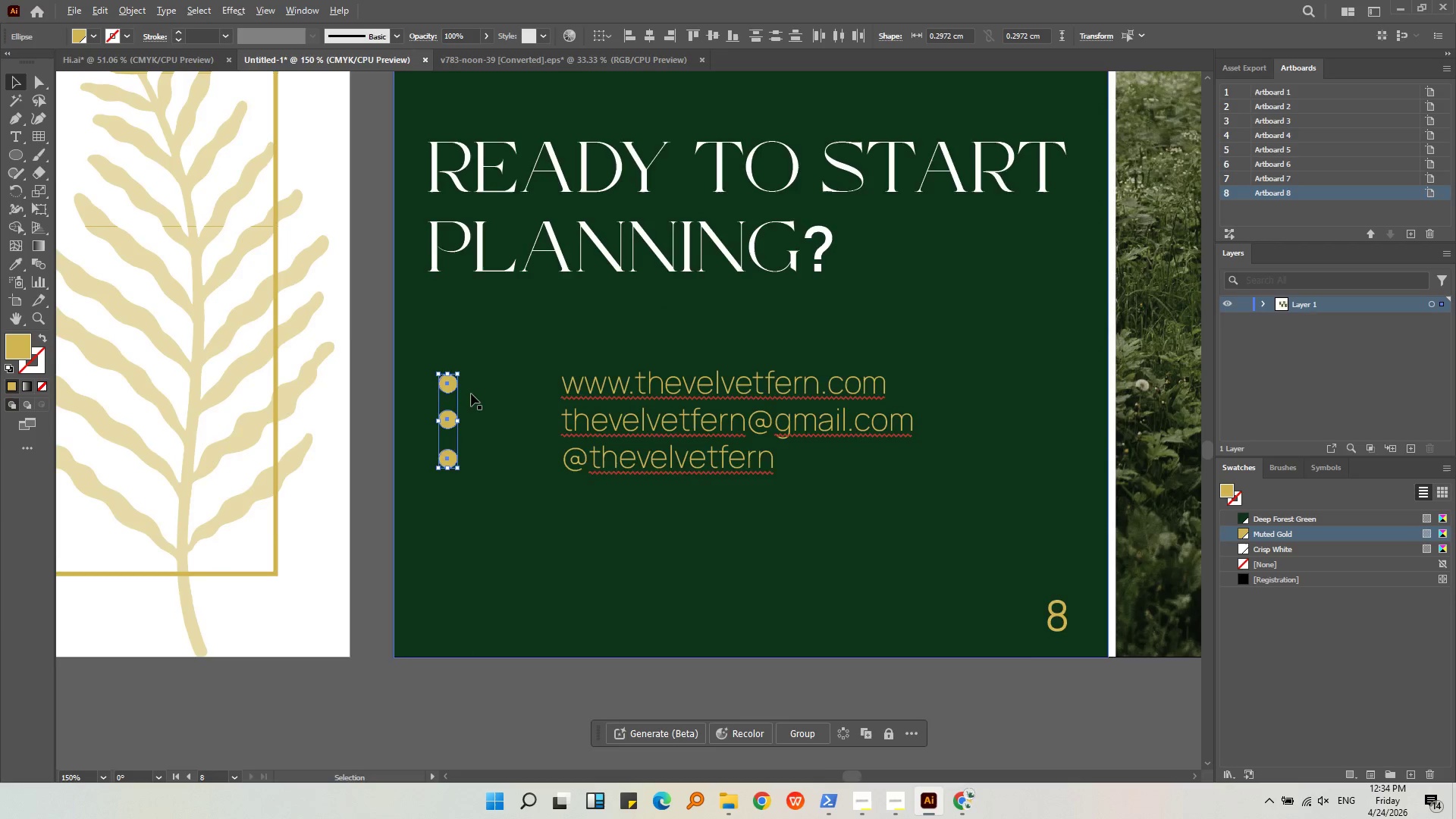 
scroll: coordinate [472, 394], scroll_direction: down, amount: 2.0
 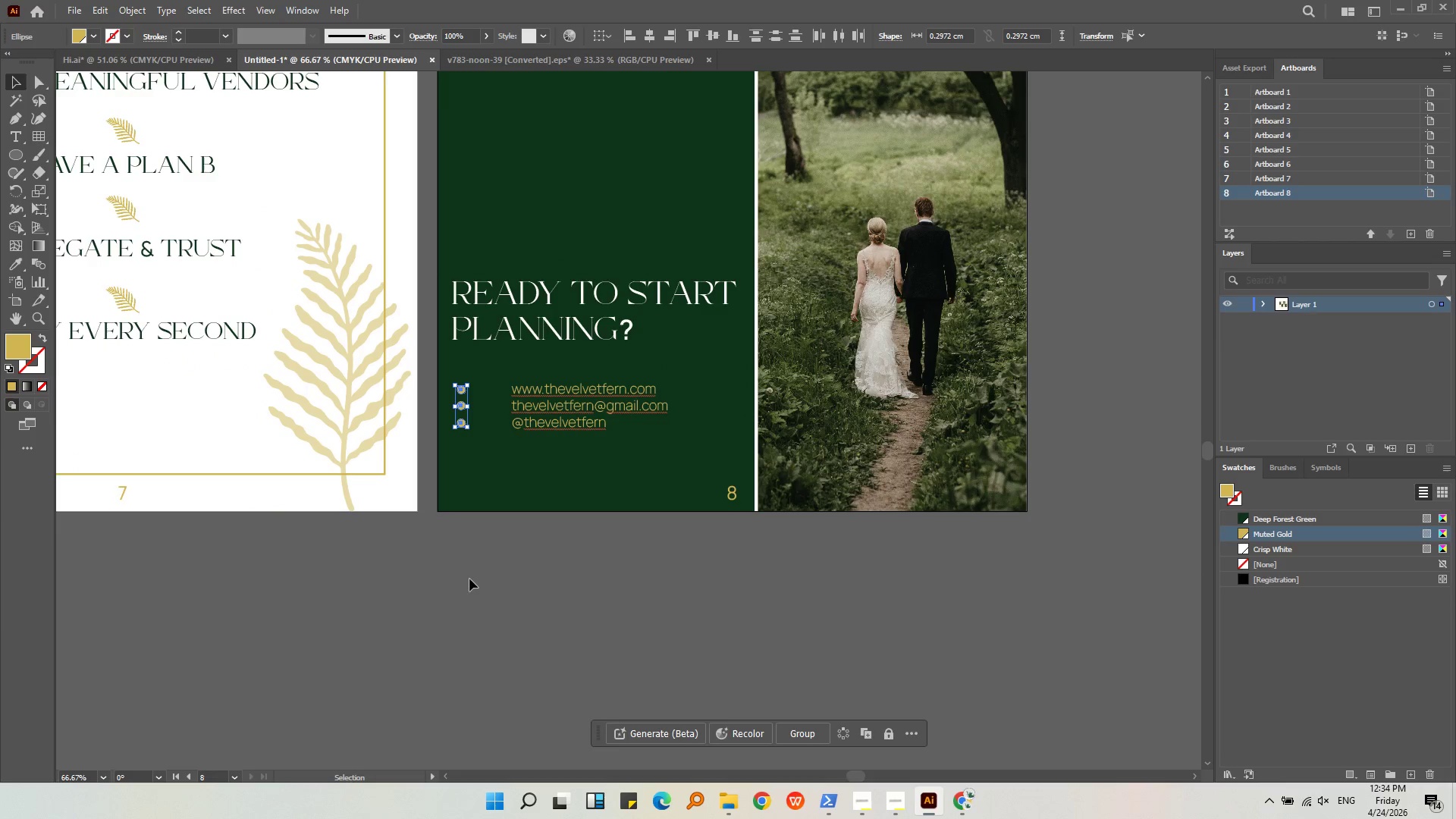 
left_click([469, 579])
 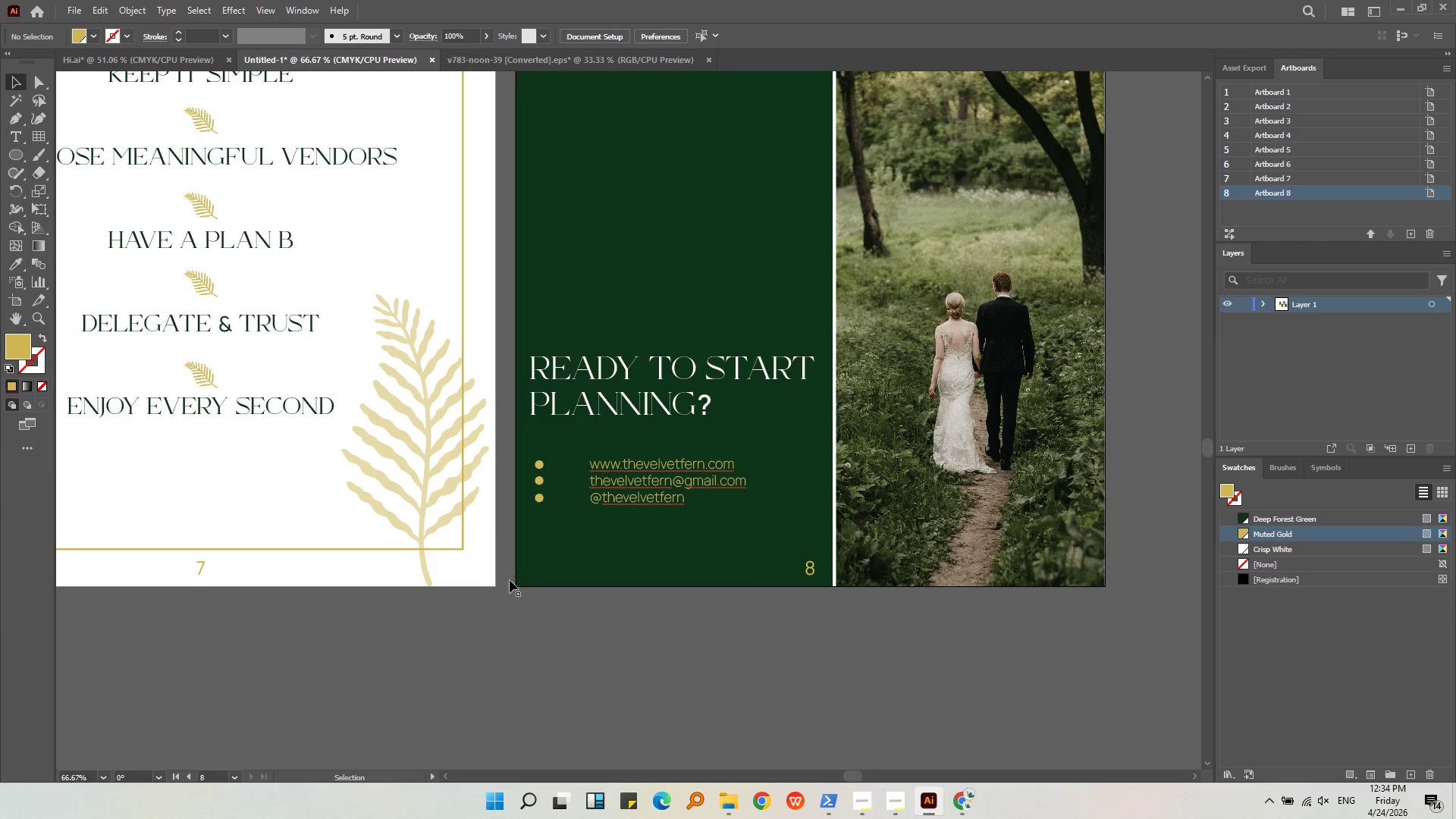 
hold_key(key=AltLeft, duration=0.73)
 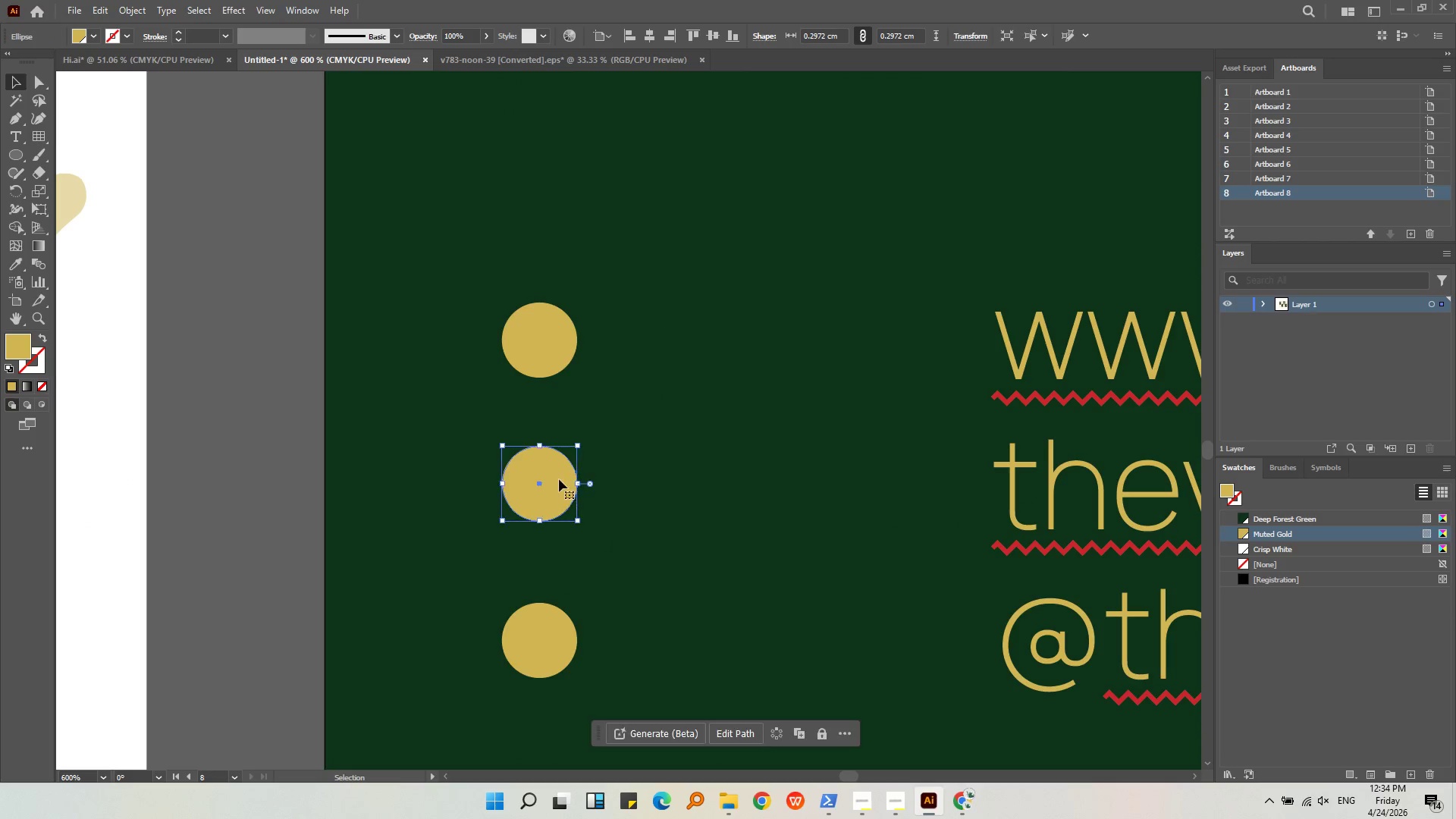 
left_click([562, 494])
 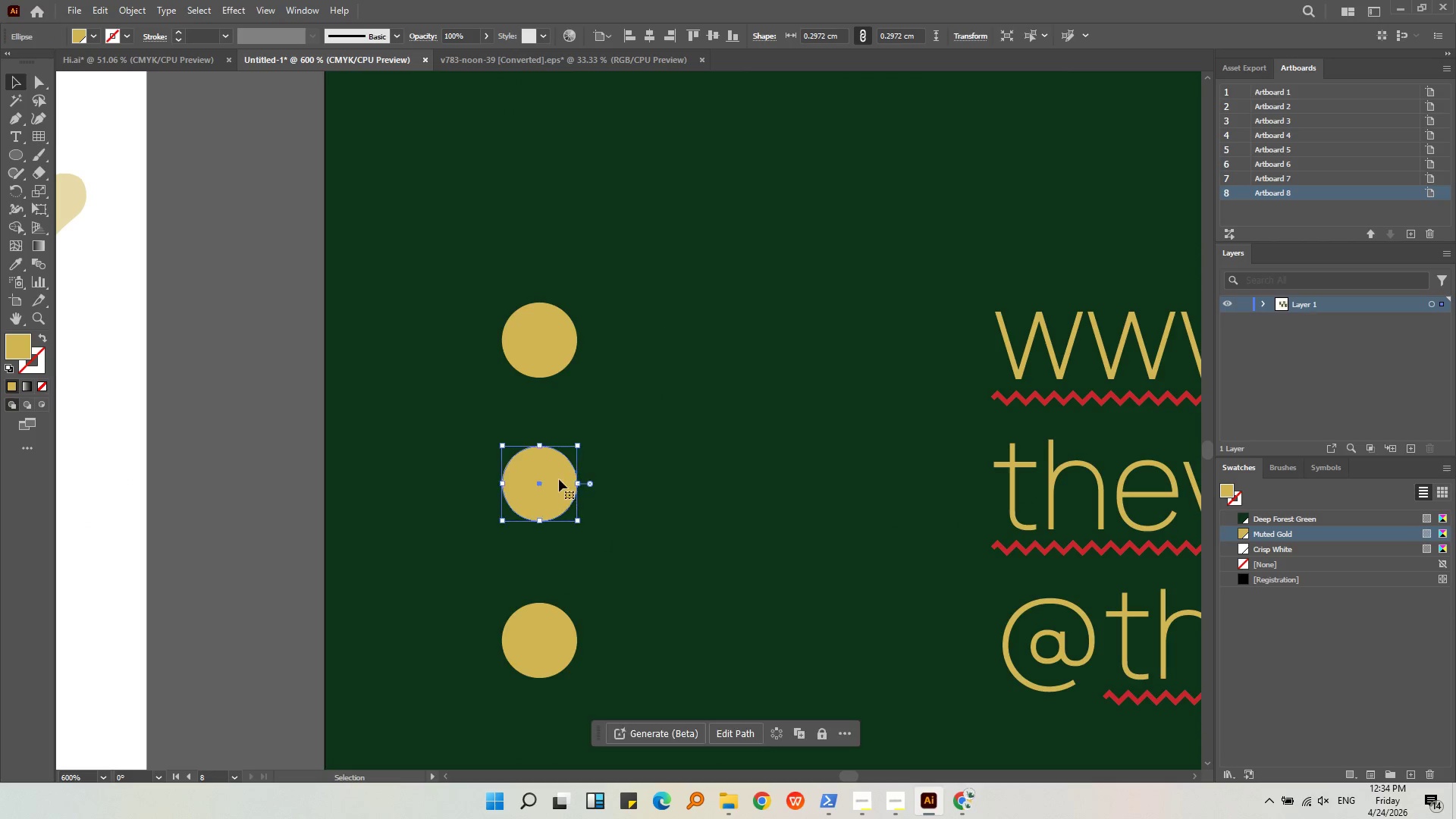 
scroll: coordinate [610, 550], scroll_direction: up, amount: 6.0
 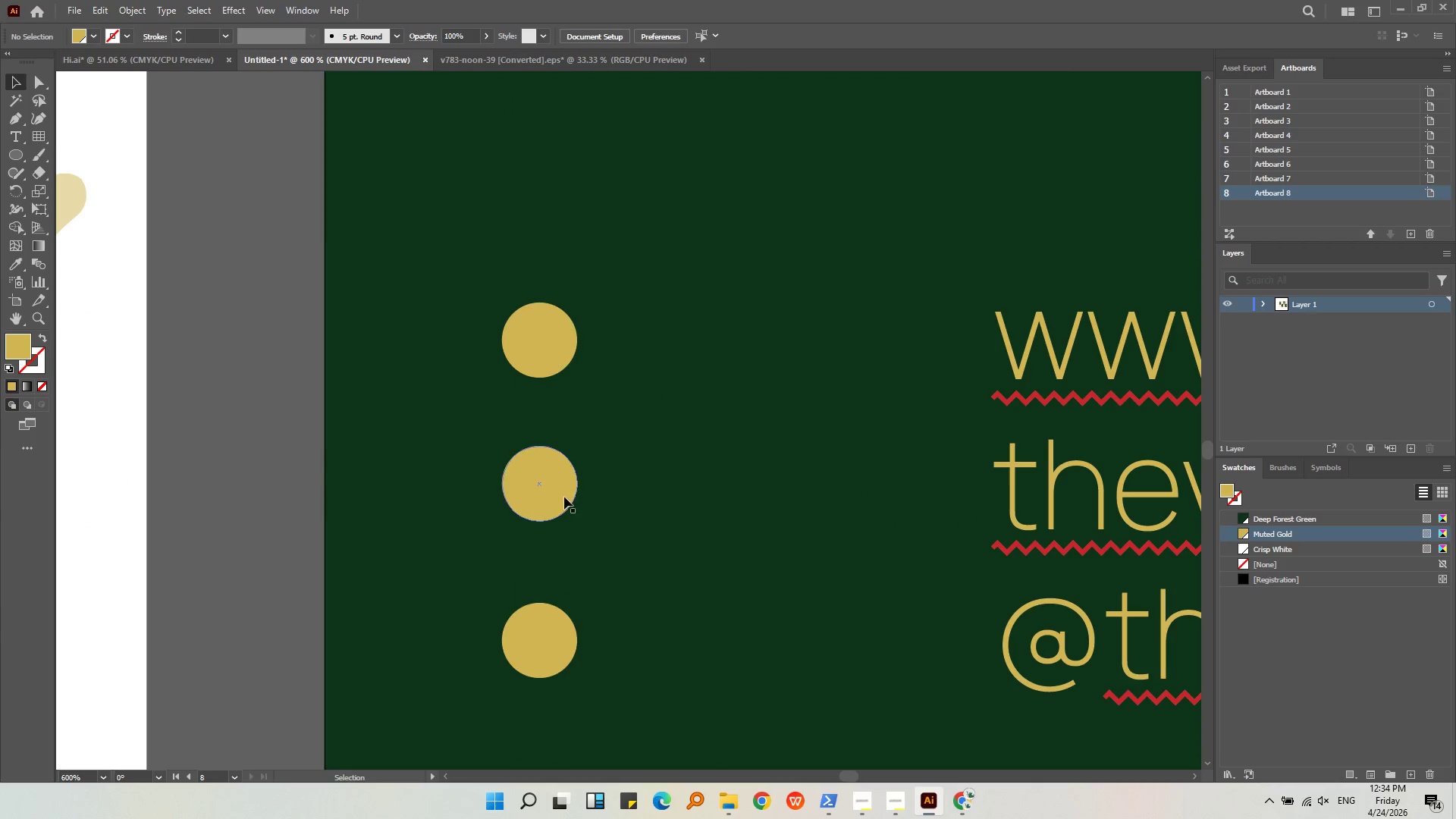 
left_click_drag(start_coordinate=[559, 481], to_coordinate=[559, 488])
 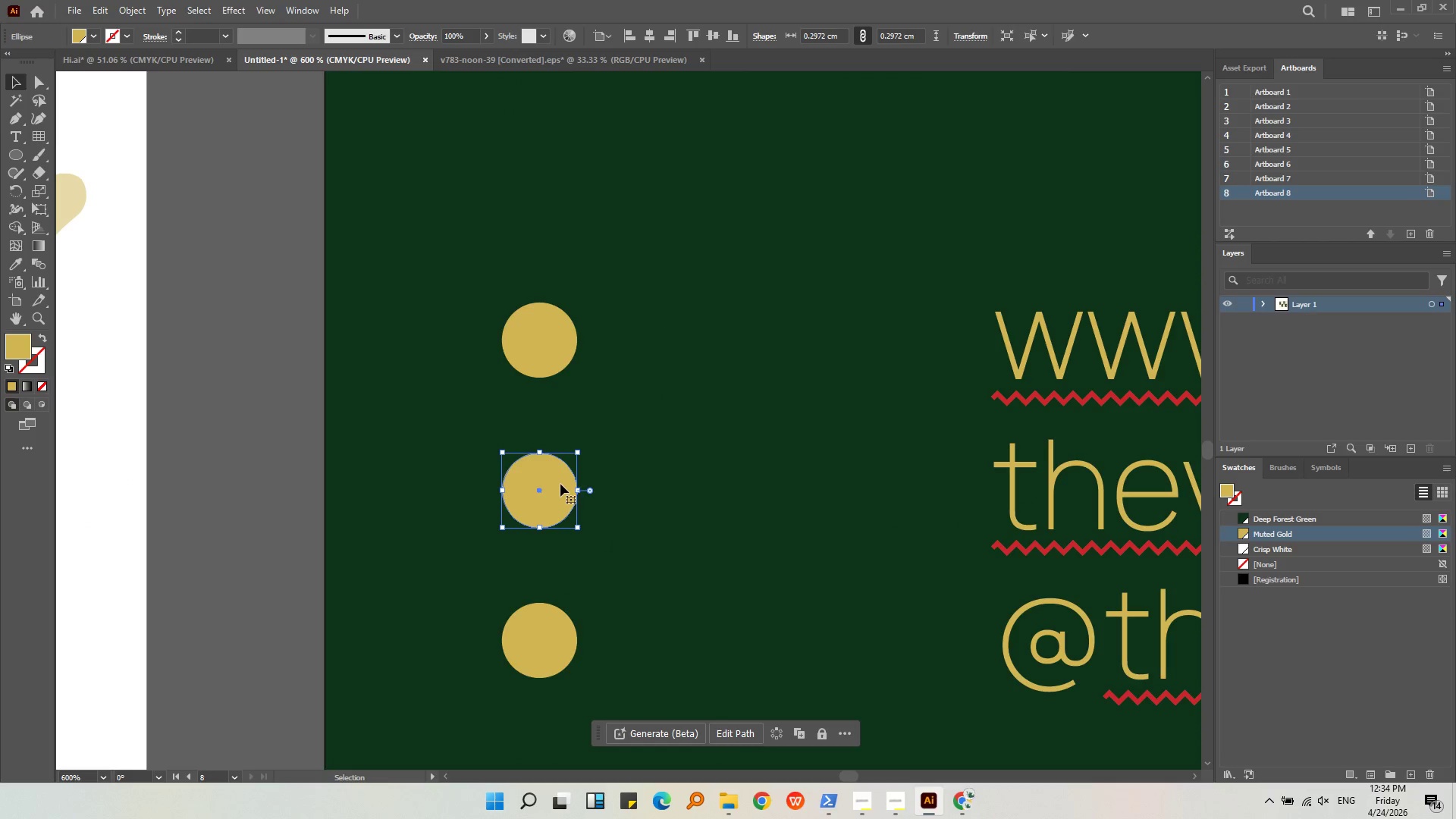 
key(Alt+AltLeft)
 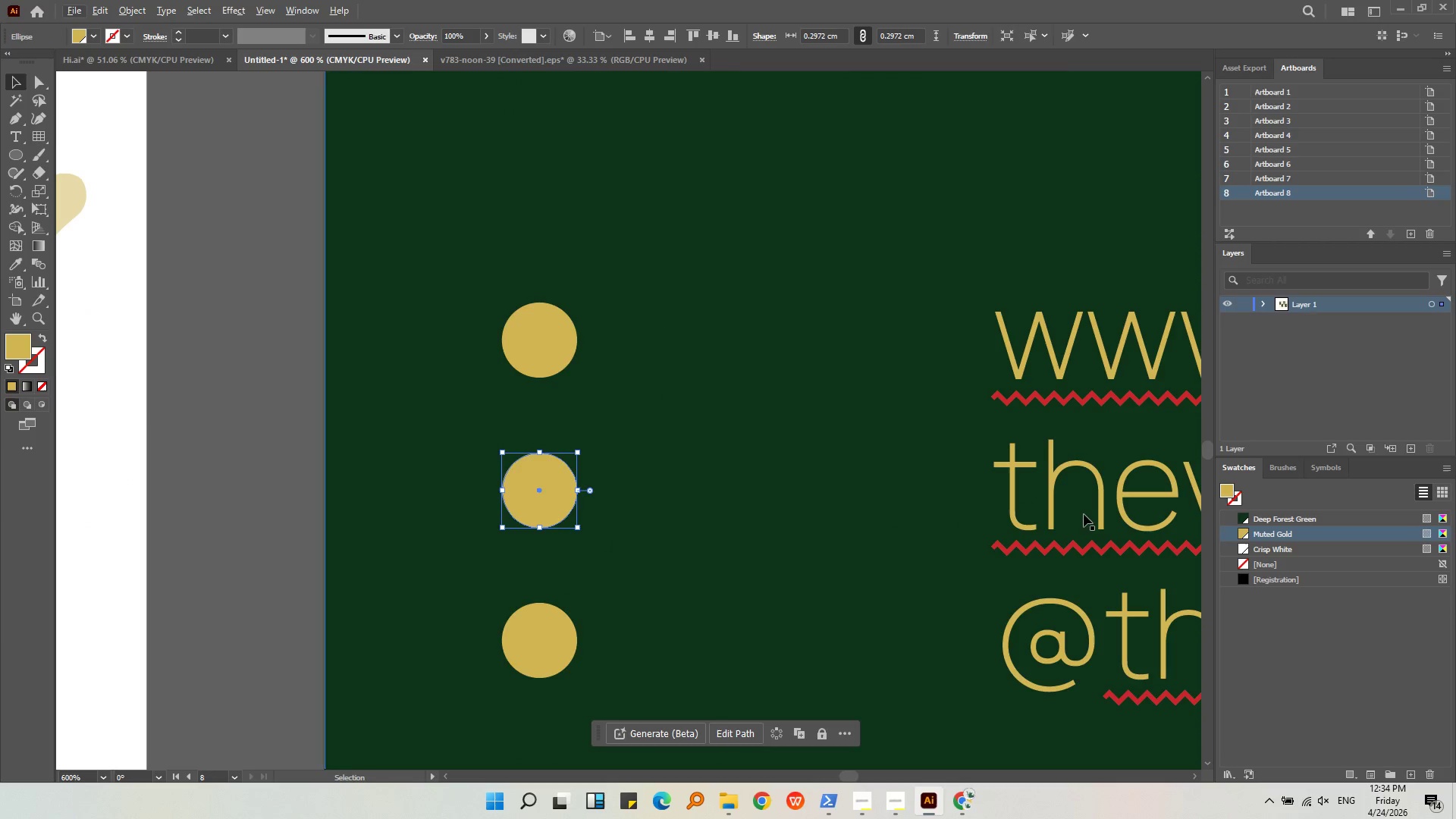 
left_click([1084, 514])
 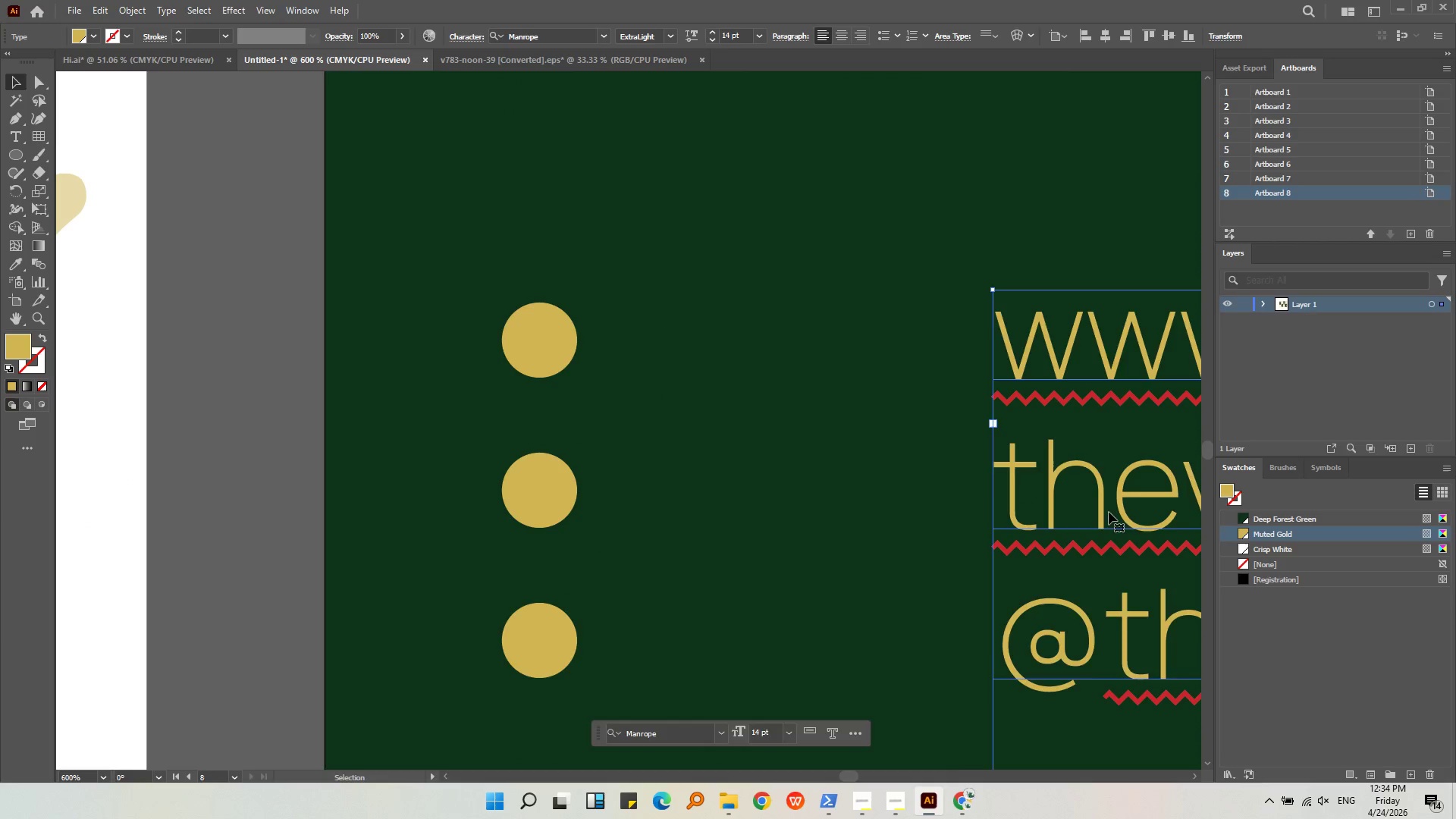 
left_click_drag(start_coordinate=[1109, 512], to_coordinate=[736, 527])
 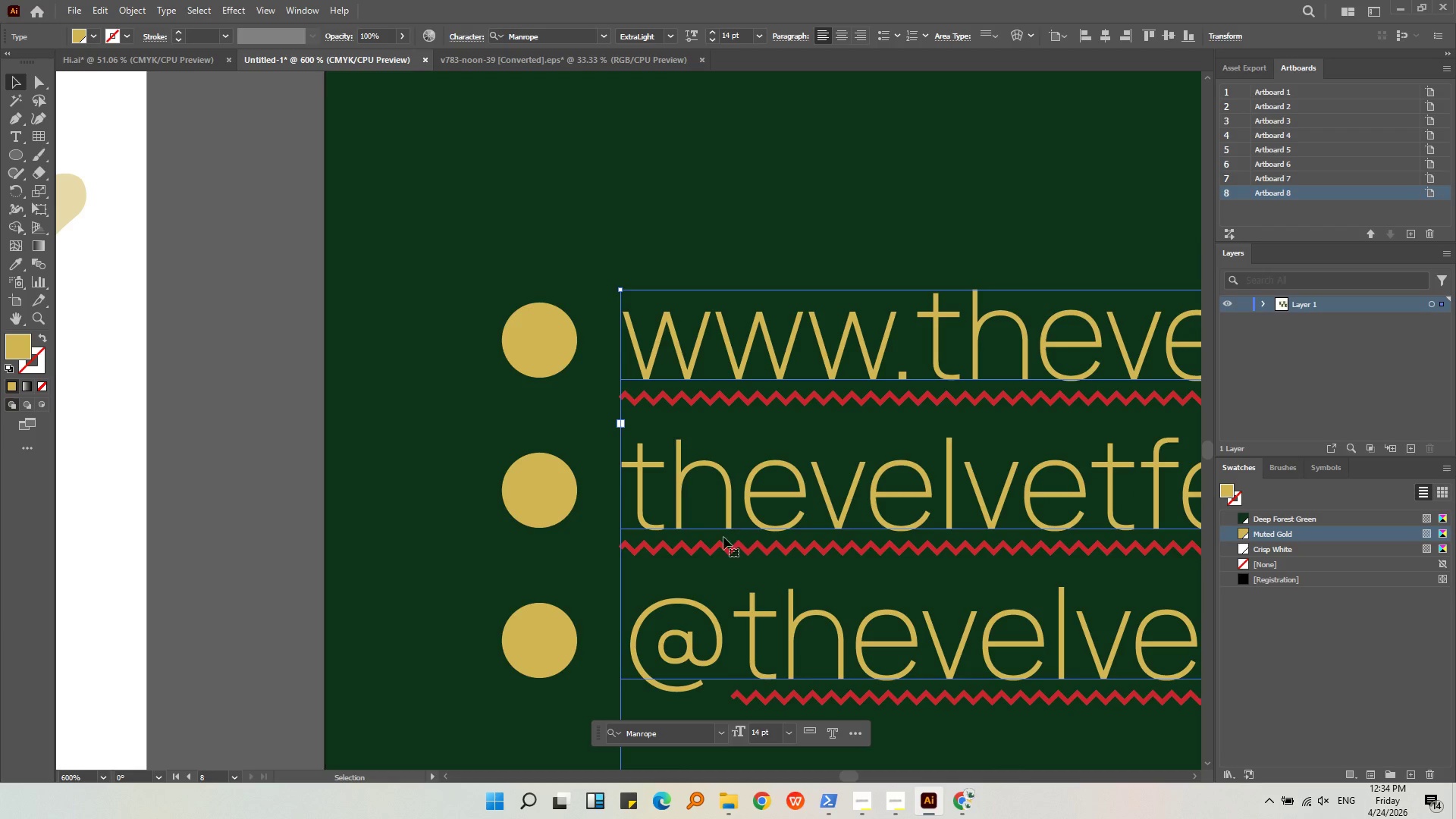 
hold_key(key=ShiftLeft, duration=2.17)
 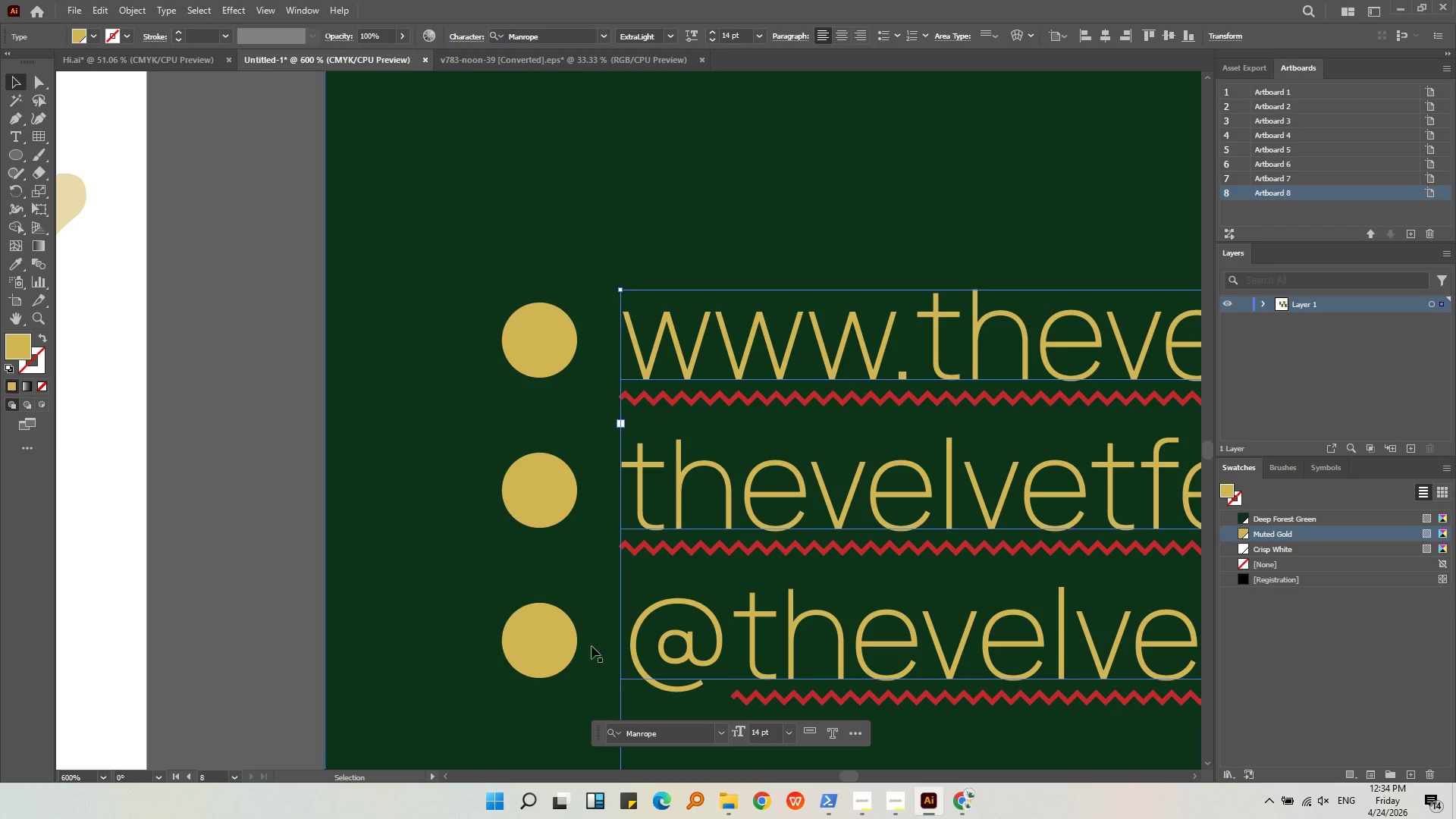 
left_click([541, 642])
 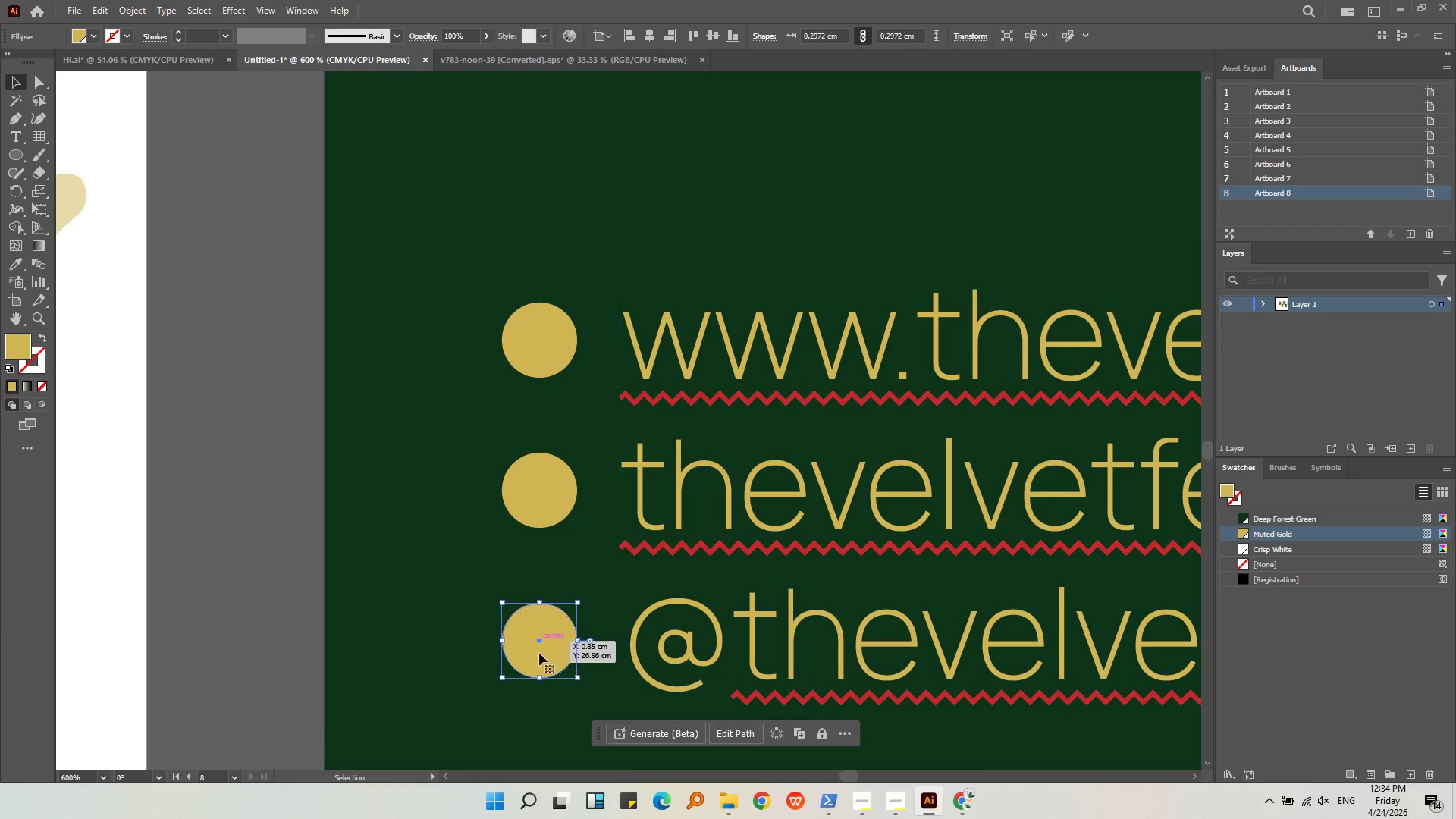 
key(Alt+AltLeft)
 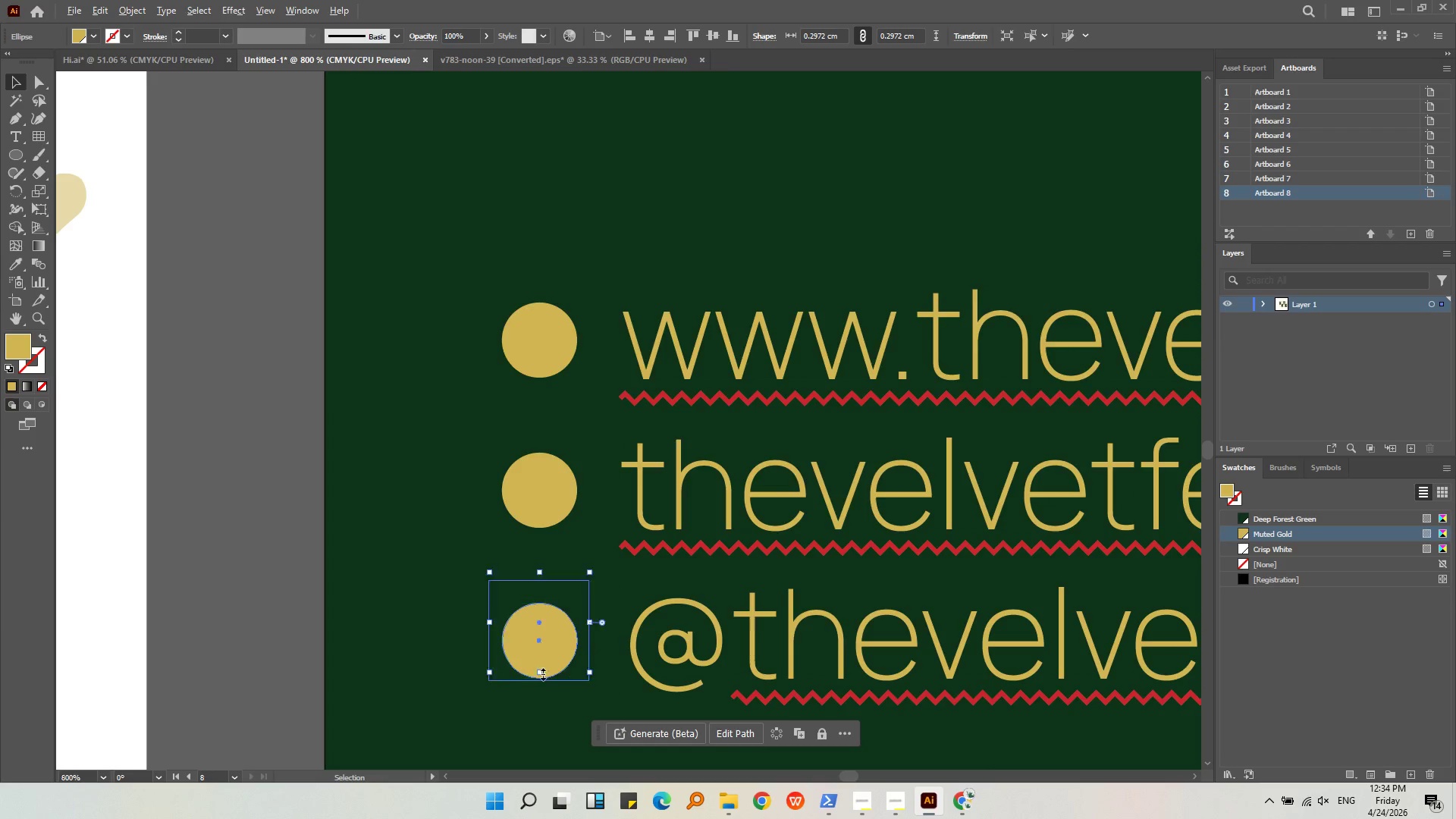 
left_click_drag(start_coordinate=[560, 650], to_coordinate=[561, 645])
 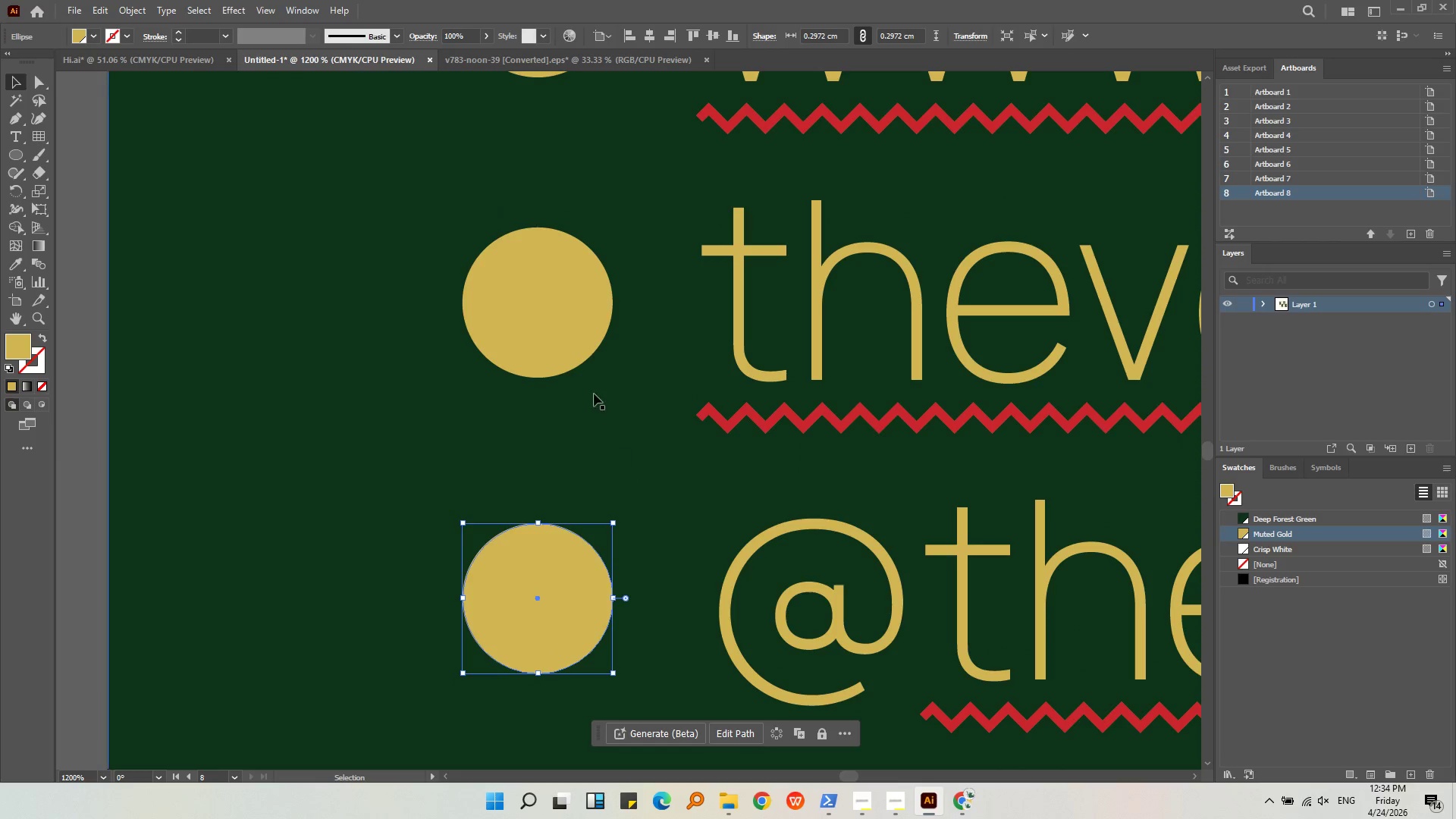 
scroll: coordinate [541, 673], scroll_direction: up, amount: 2.0
 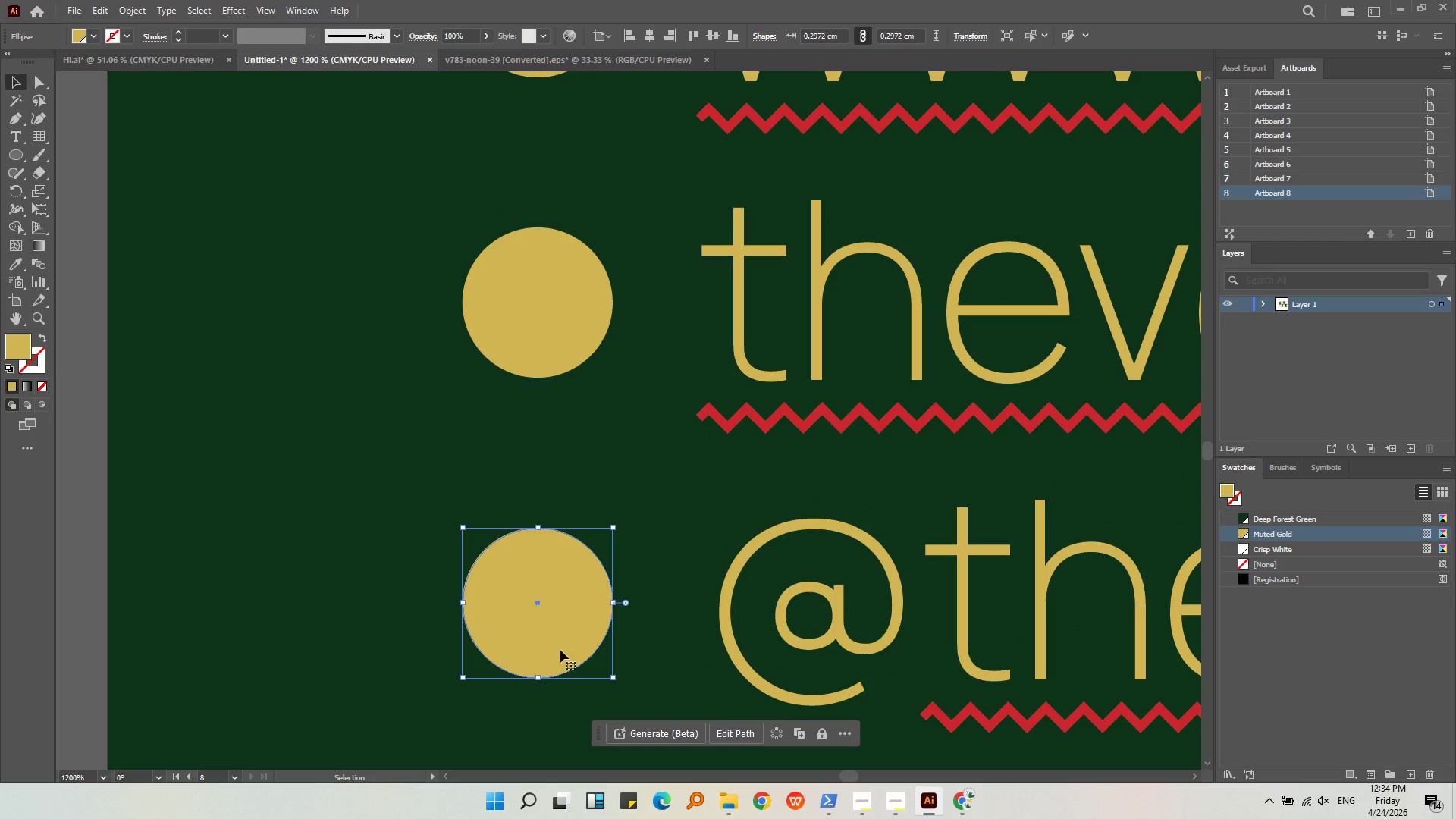 
left_click([569, 358])
 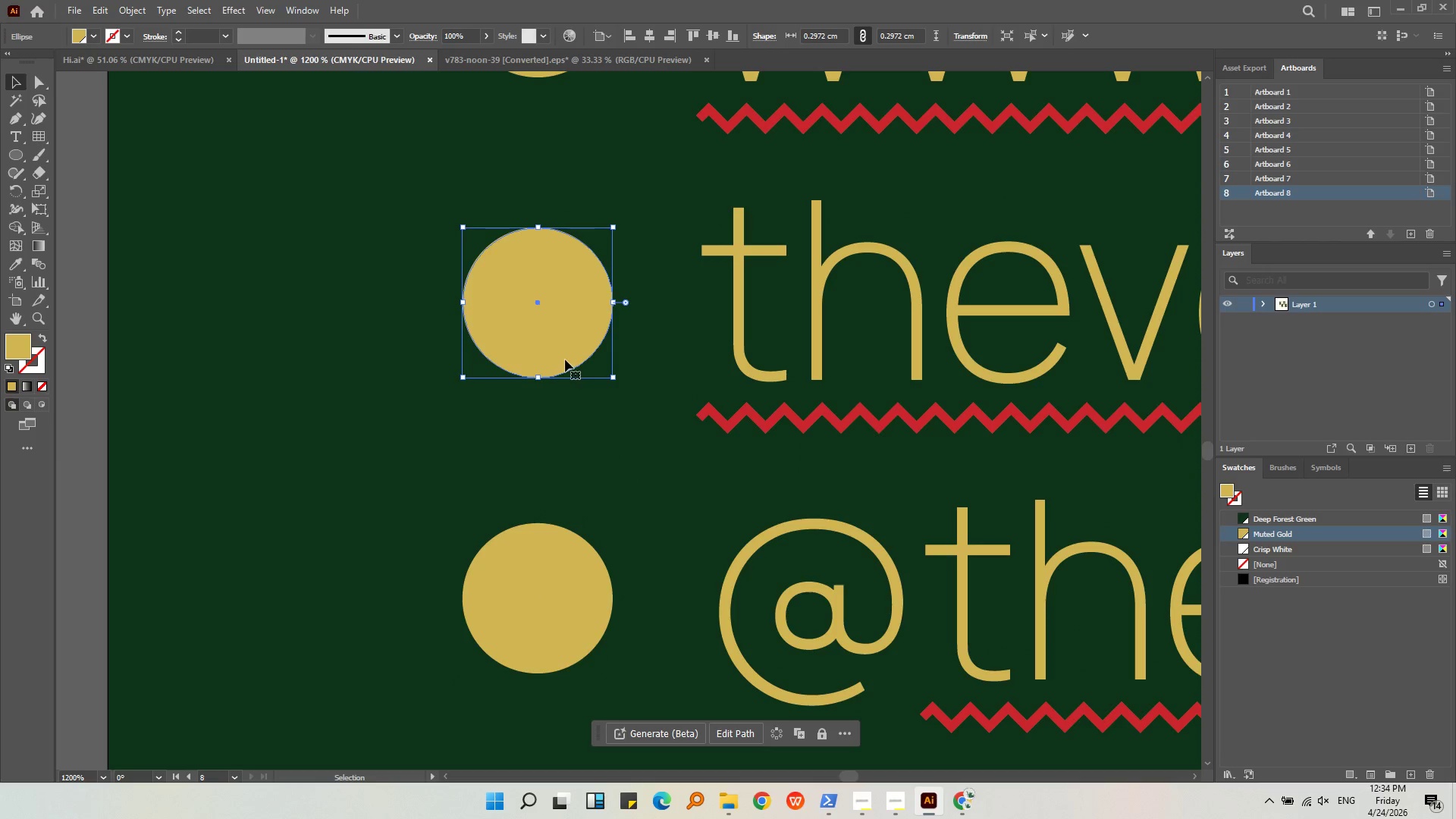 
key(Alt+AltLeft)
 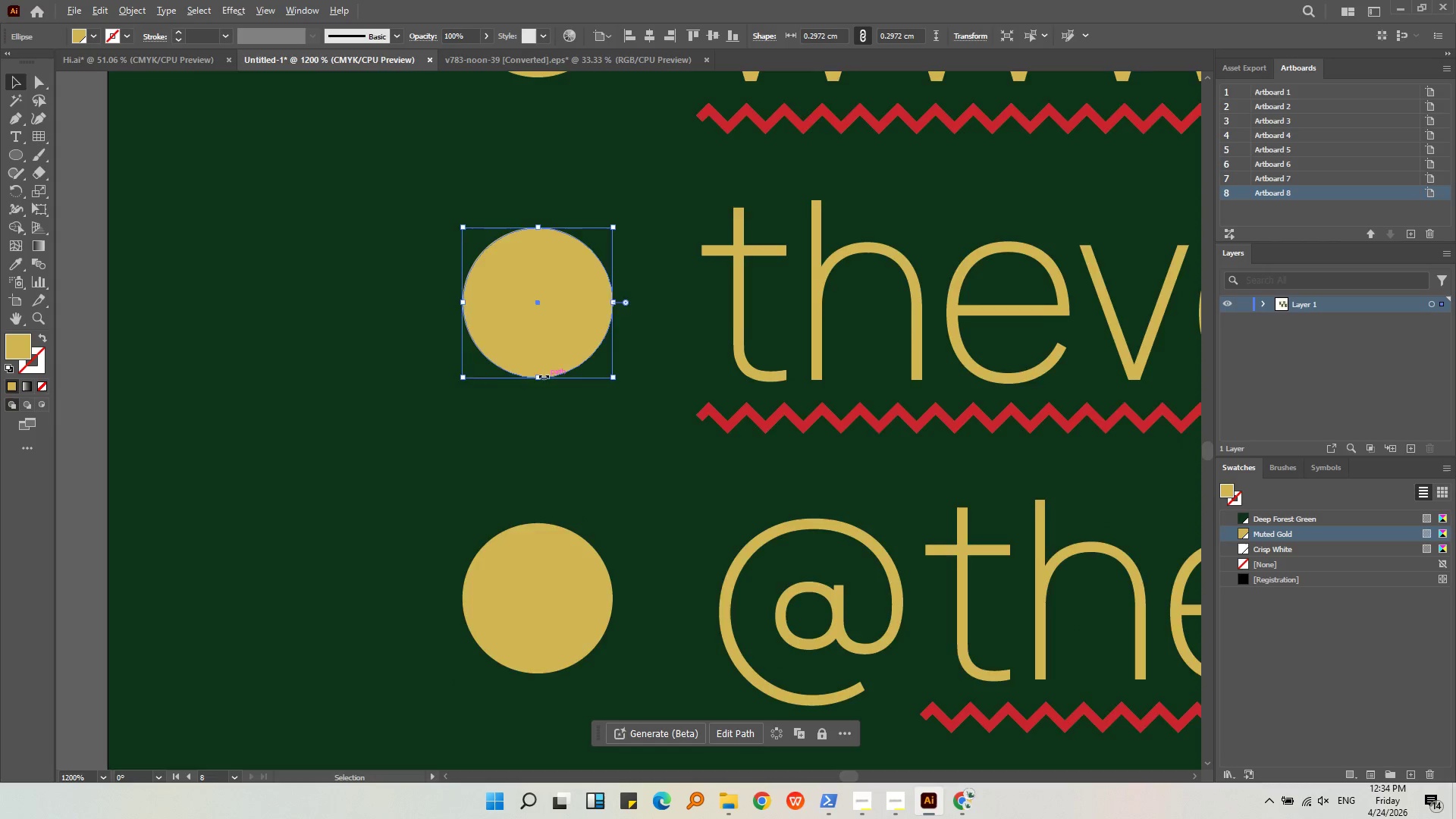 
scroll: coordinate [543, 377], scroll_direction: down, amount: 2.0
 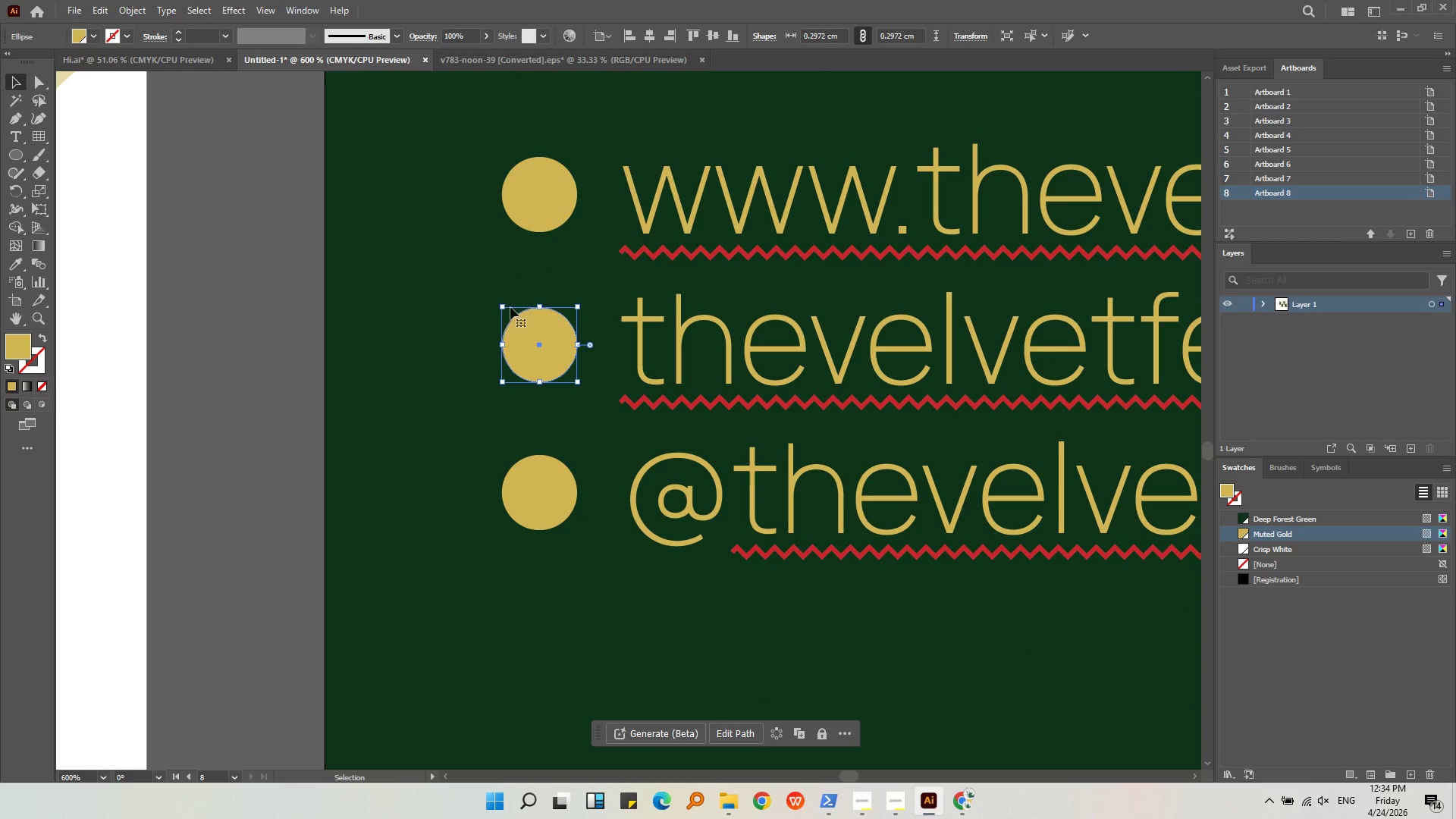 
key(Alt+AltLeft)
 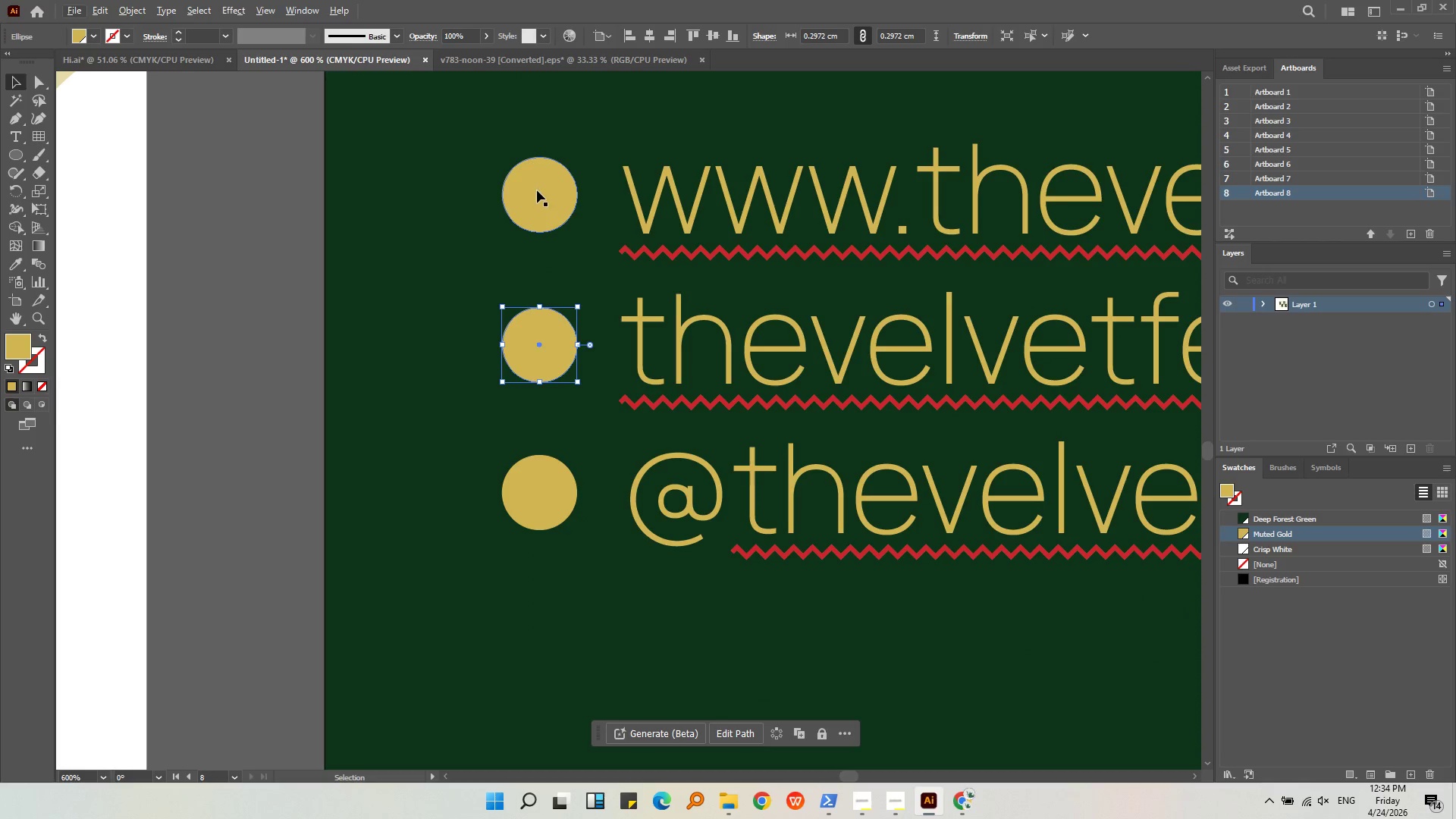 
left_click([538, 190])
 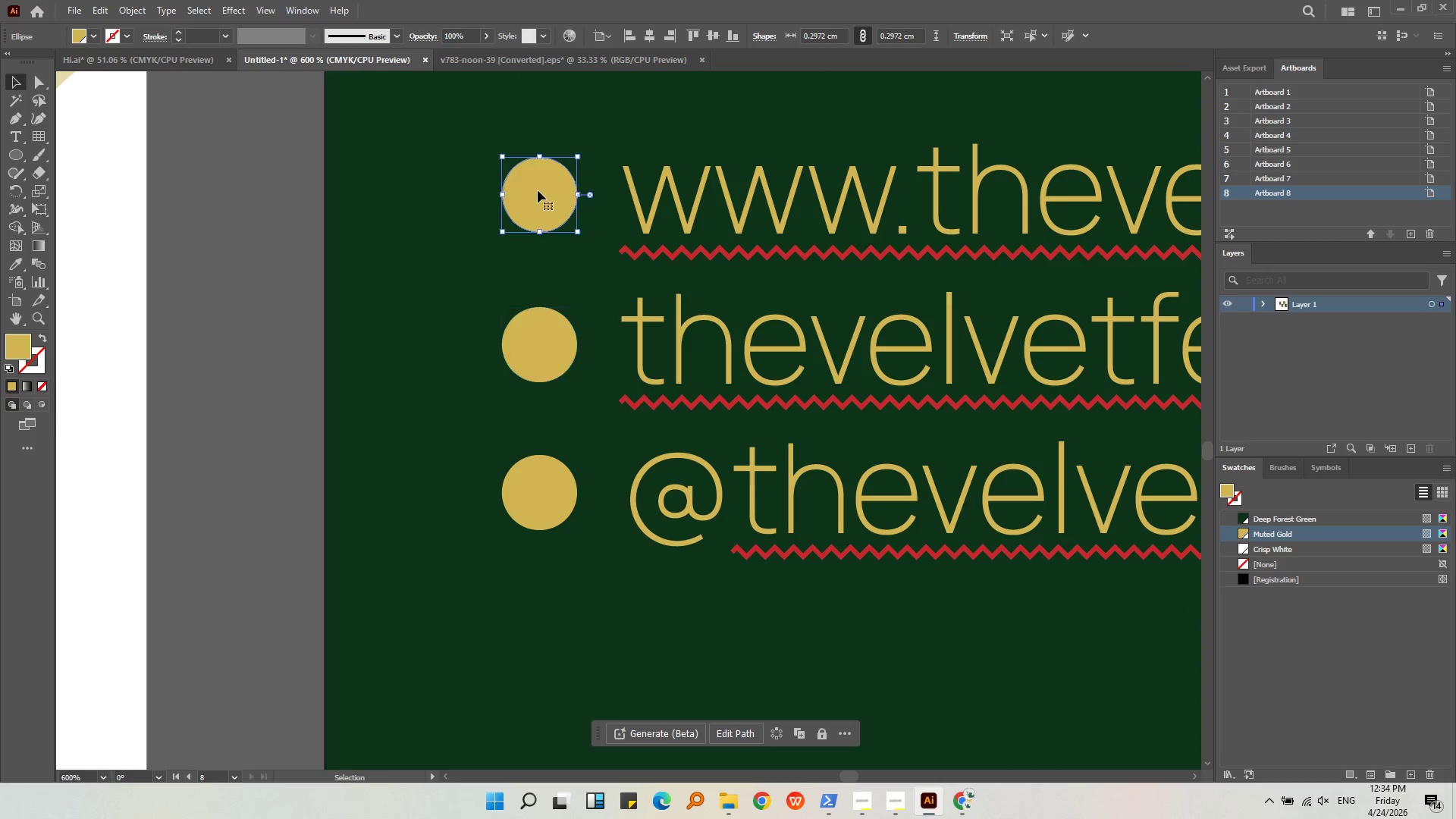 
key(Alt+AltLeft)
 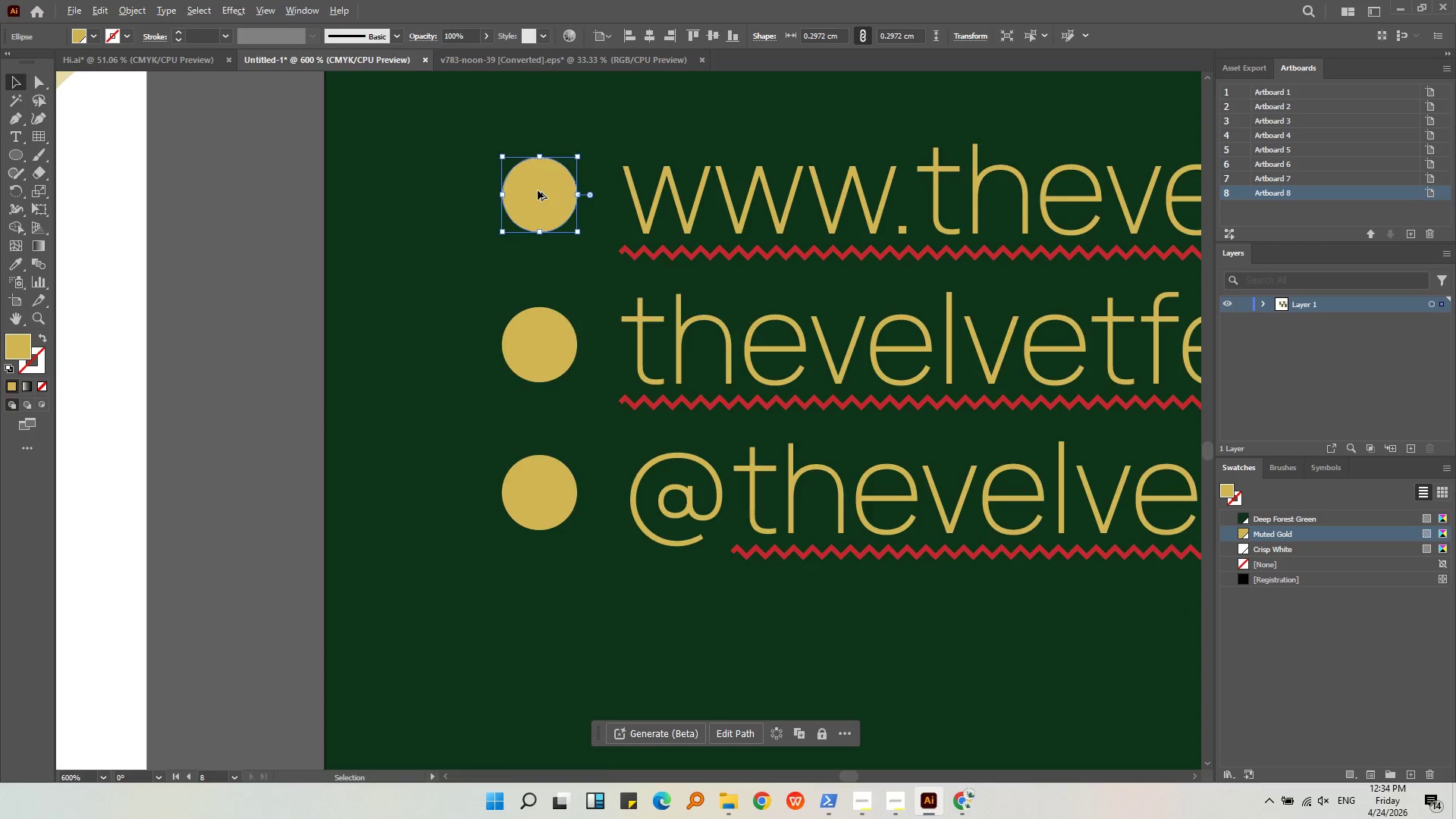 
left_click_drag(start_coordinate=[544, 207], to_coordinate=[544, 211])
 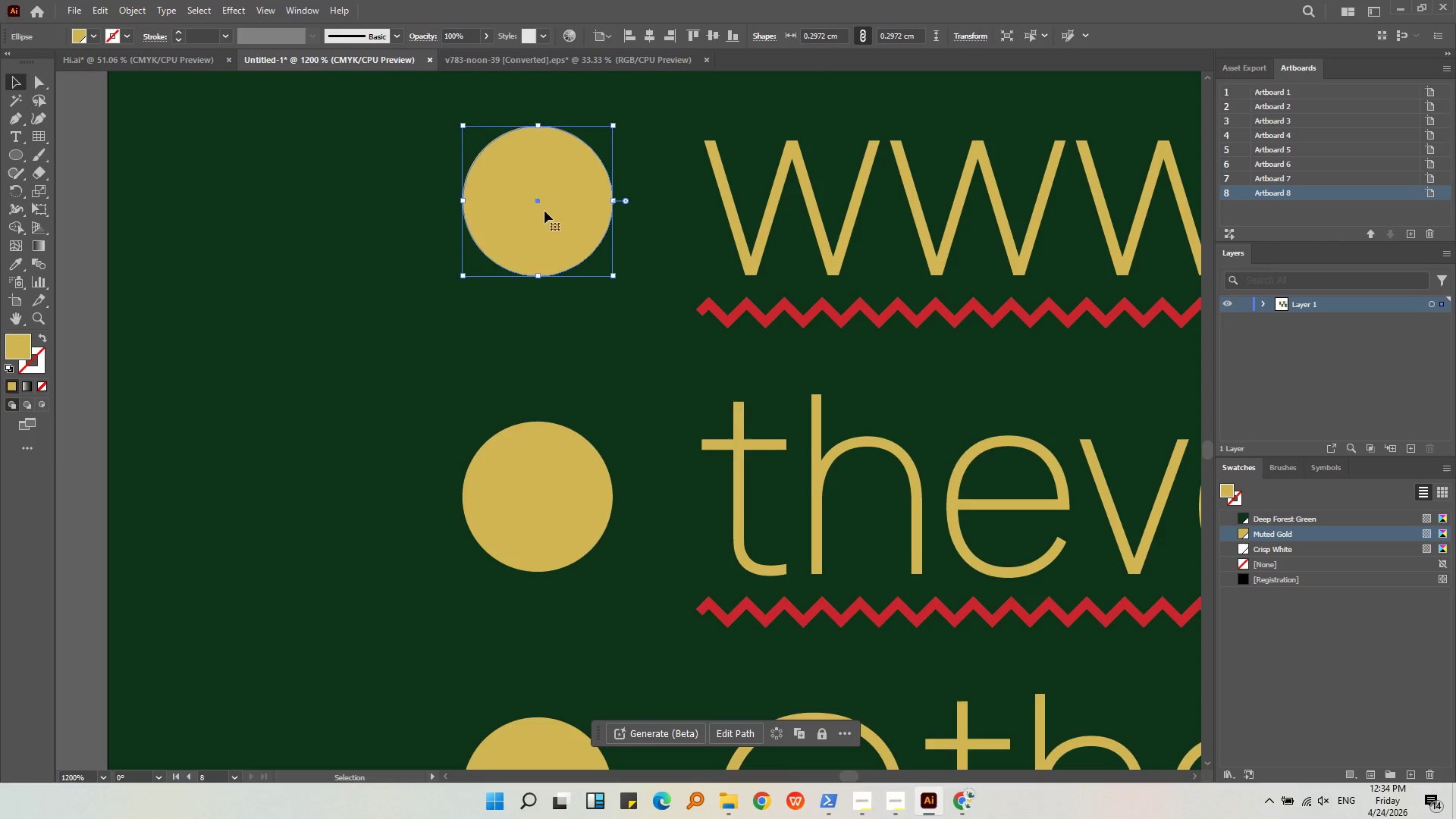 
scroll: coordinate [538, 190], scroll_direction: up, amount: 2.0
 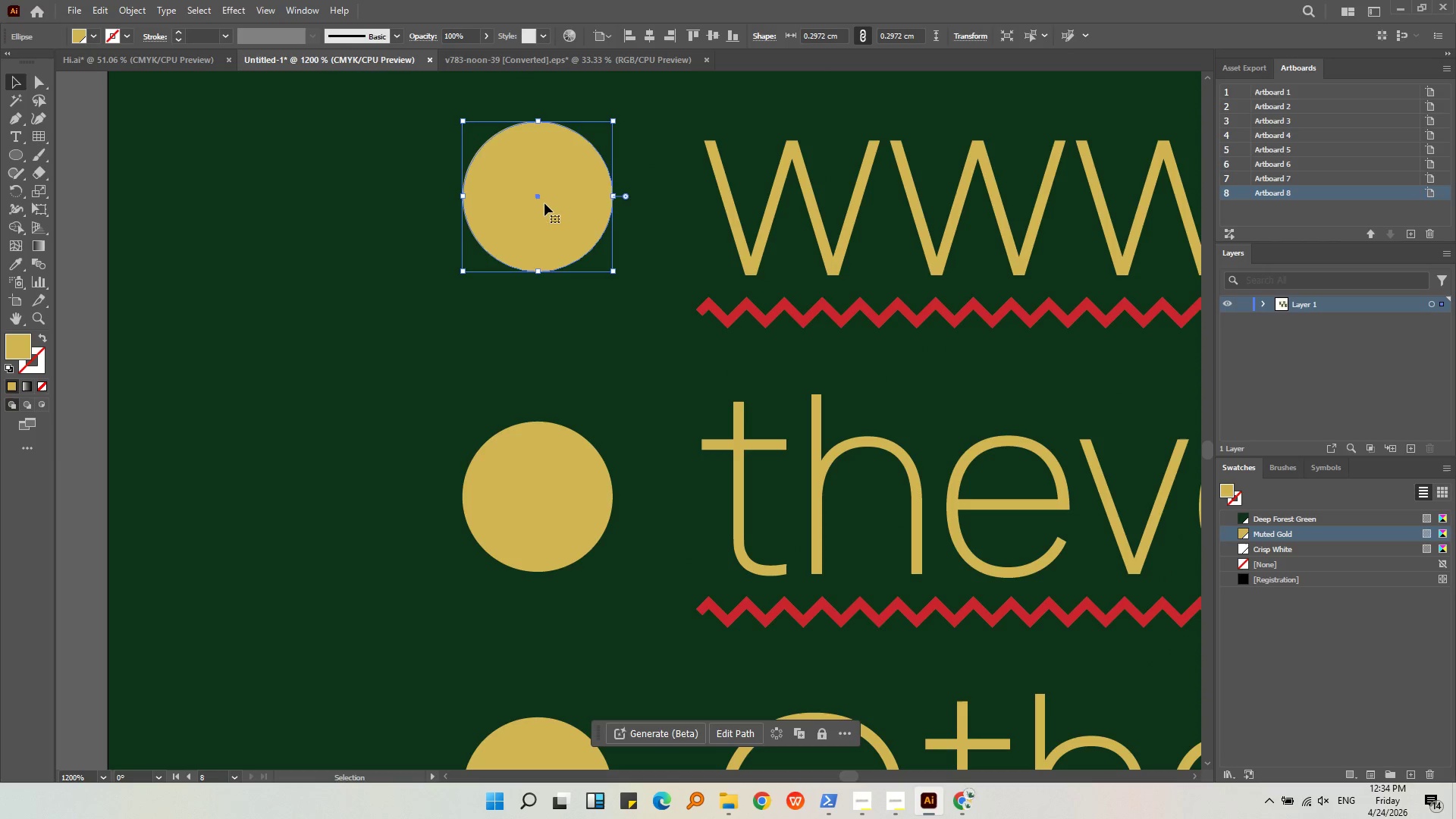 
key(Alt+AltLeft)
 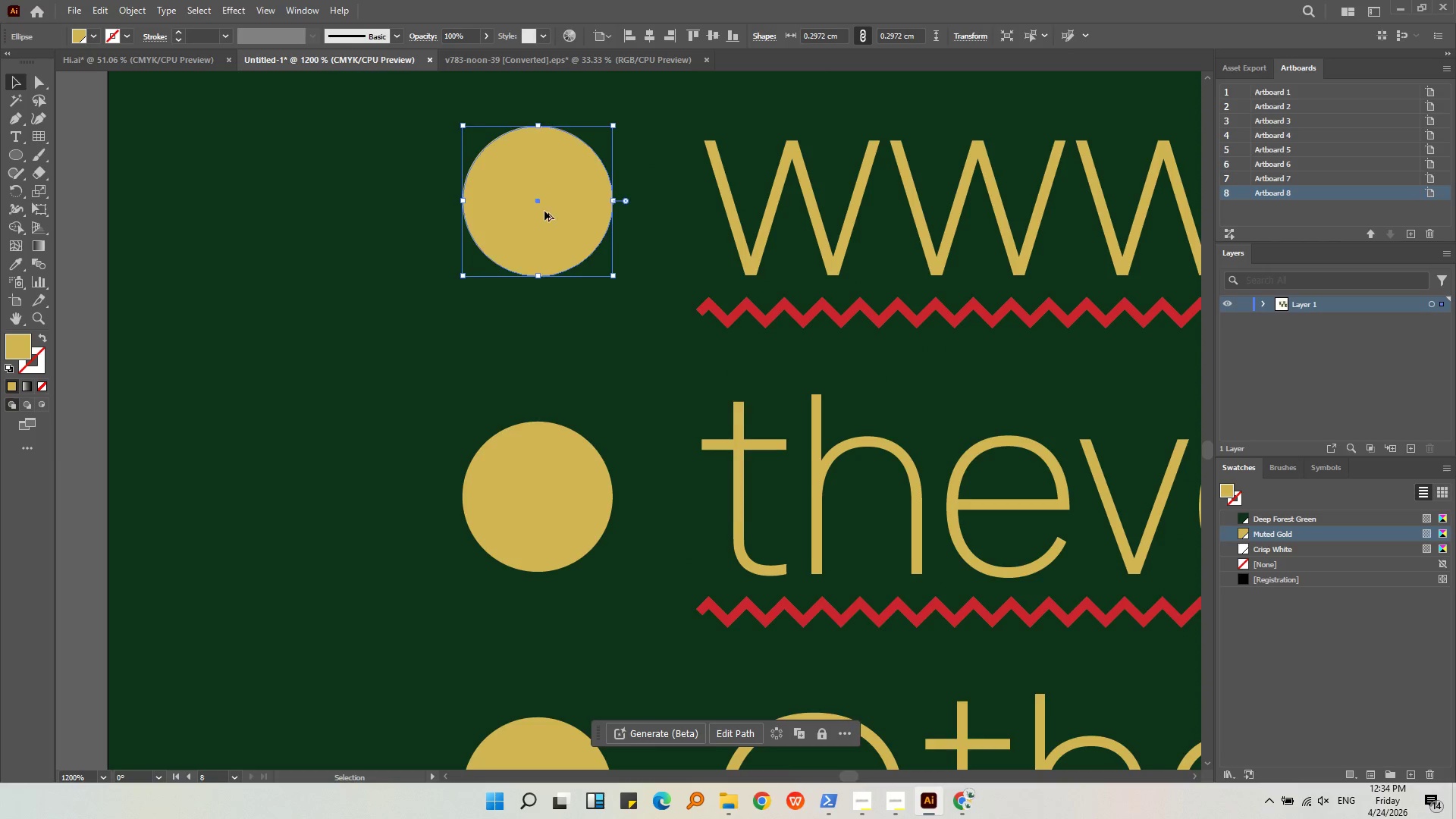 
hold_key(key=ShiftLeft, duration=0.89)
 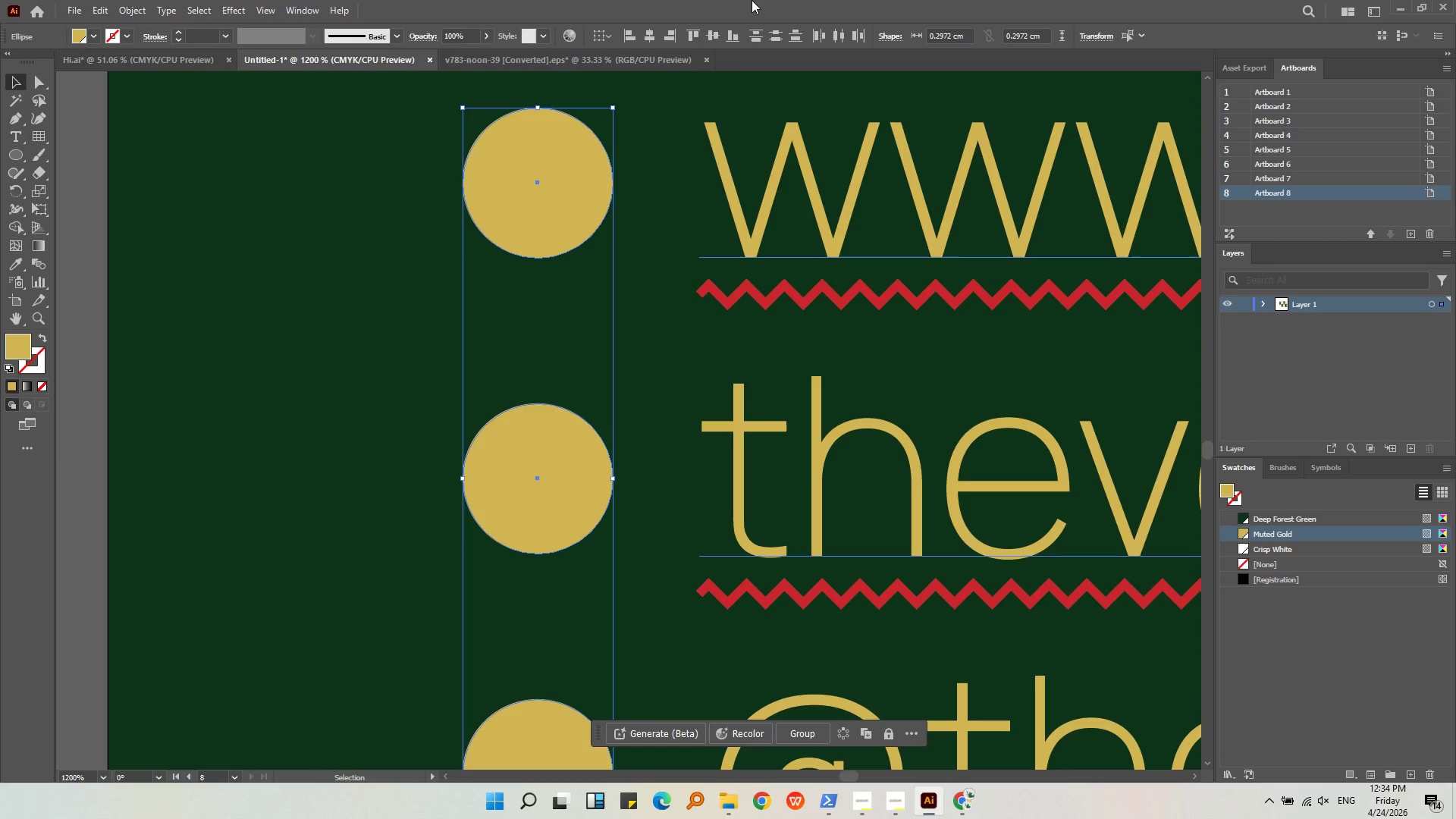 
scroll: coordinate [544, 211], scroll_direction: down, amount: 1.0
 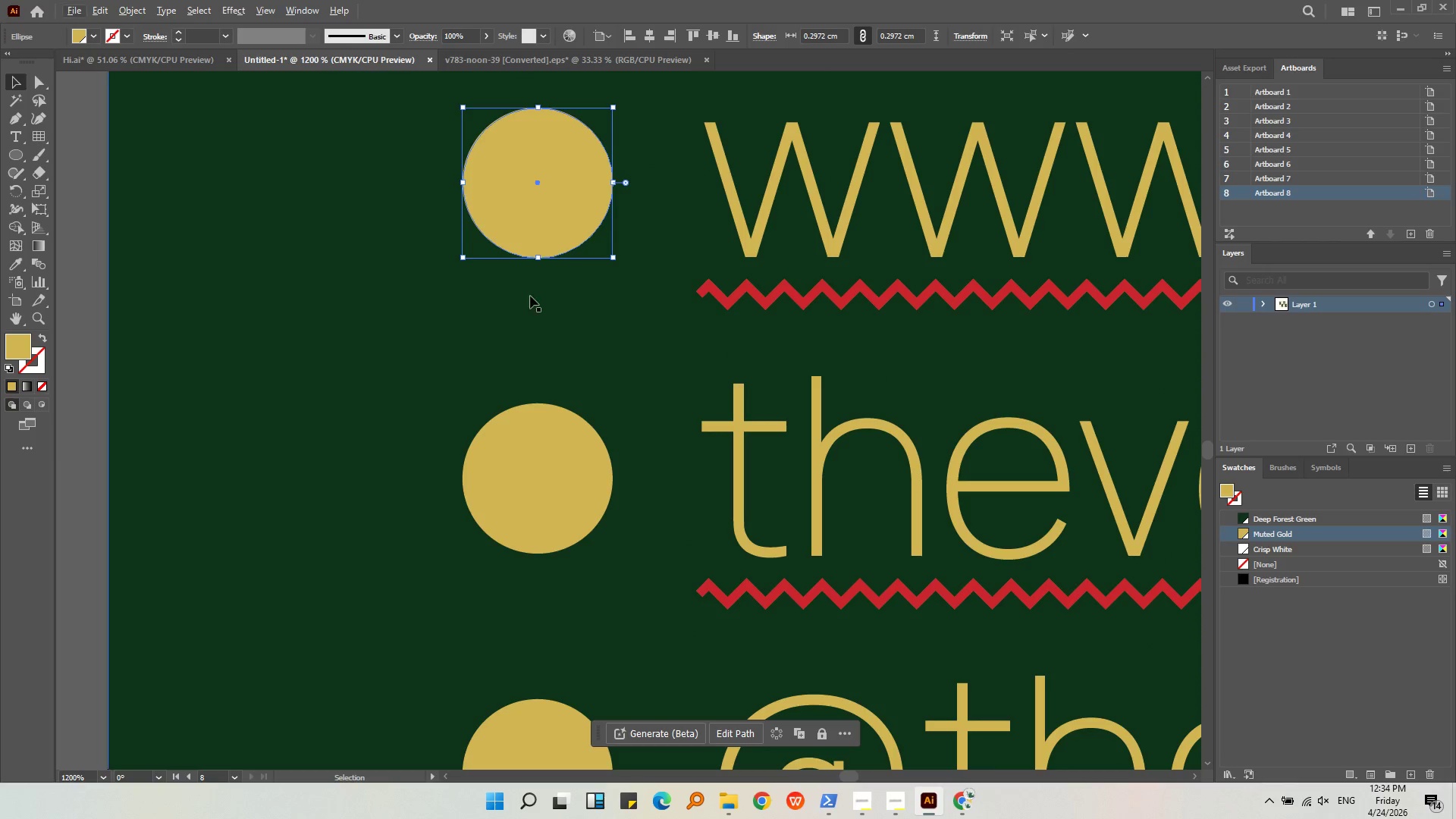 
double_click([509, 723])
 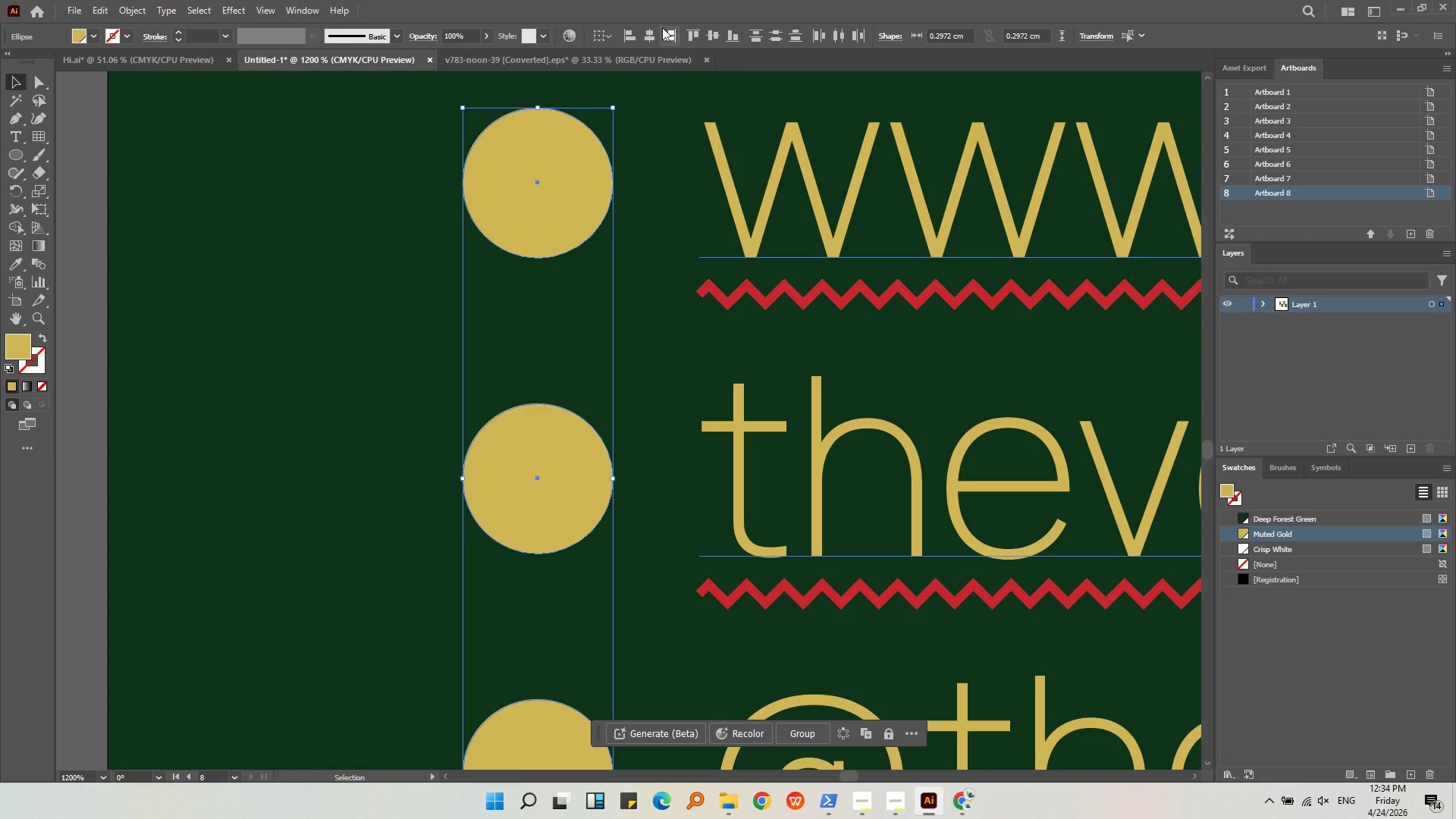 
left_click([648, 39])
 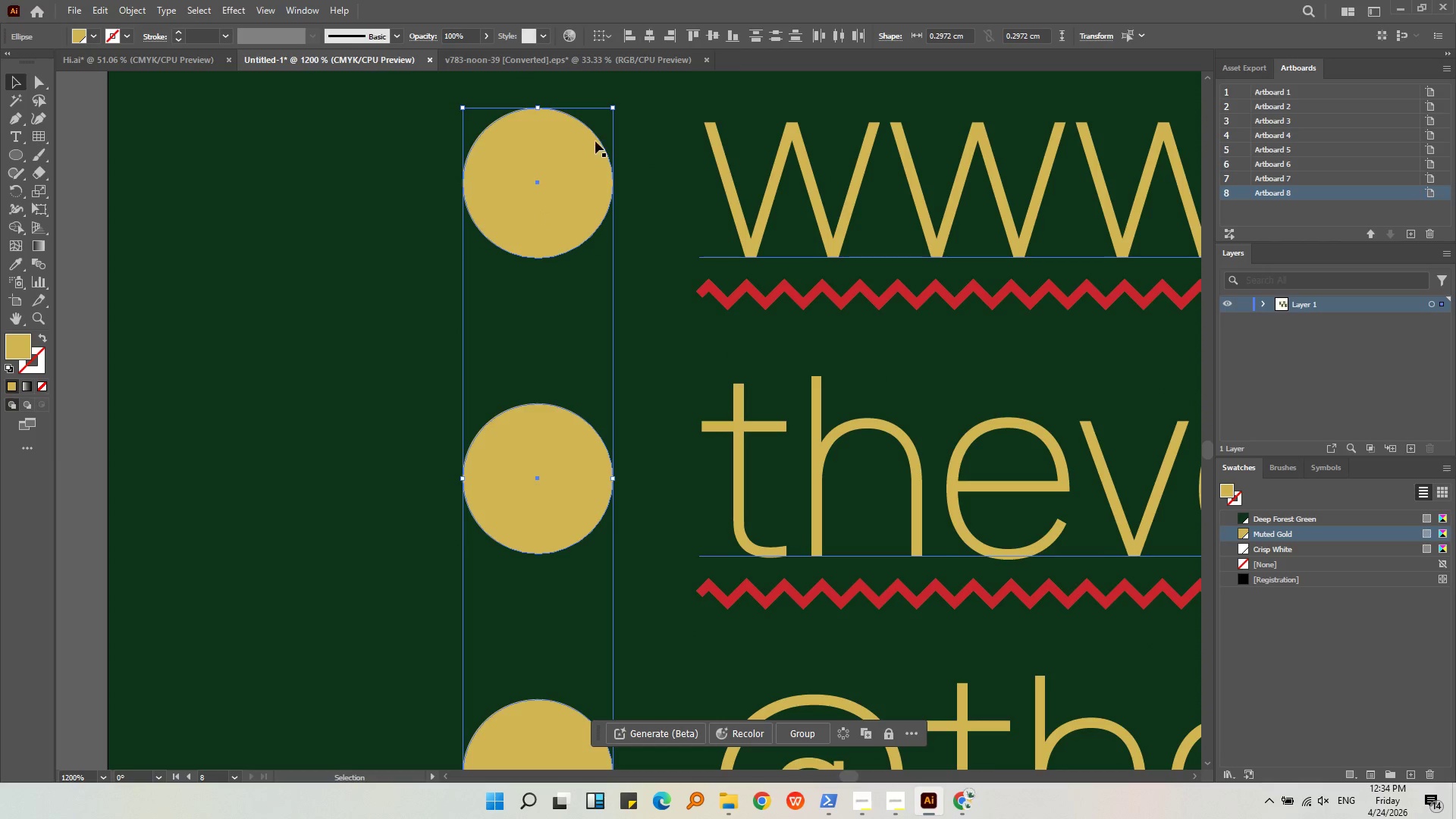 
hold_key(key=AltLeft, duration=0.66)
scroll: coordinate [449, 366], scroll_direction: down, amount: 5.0
 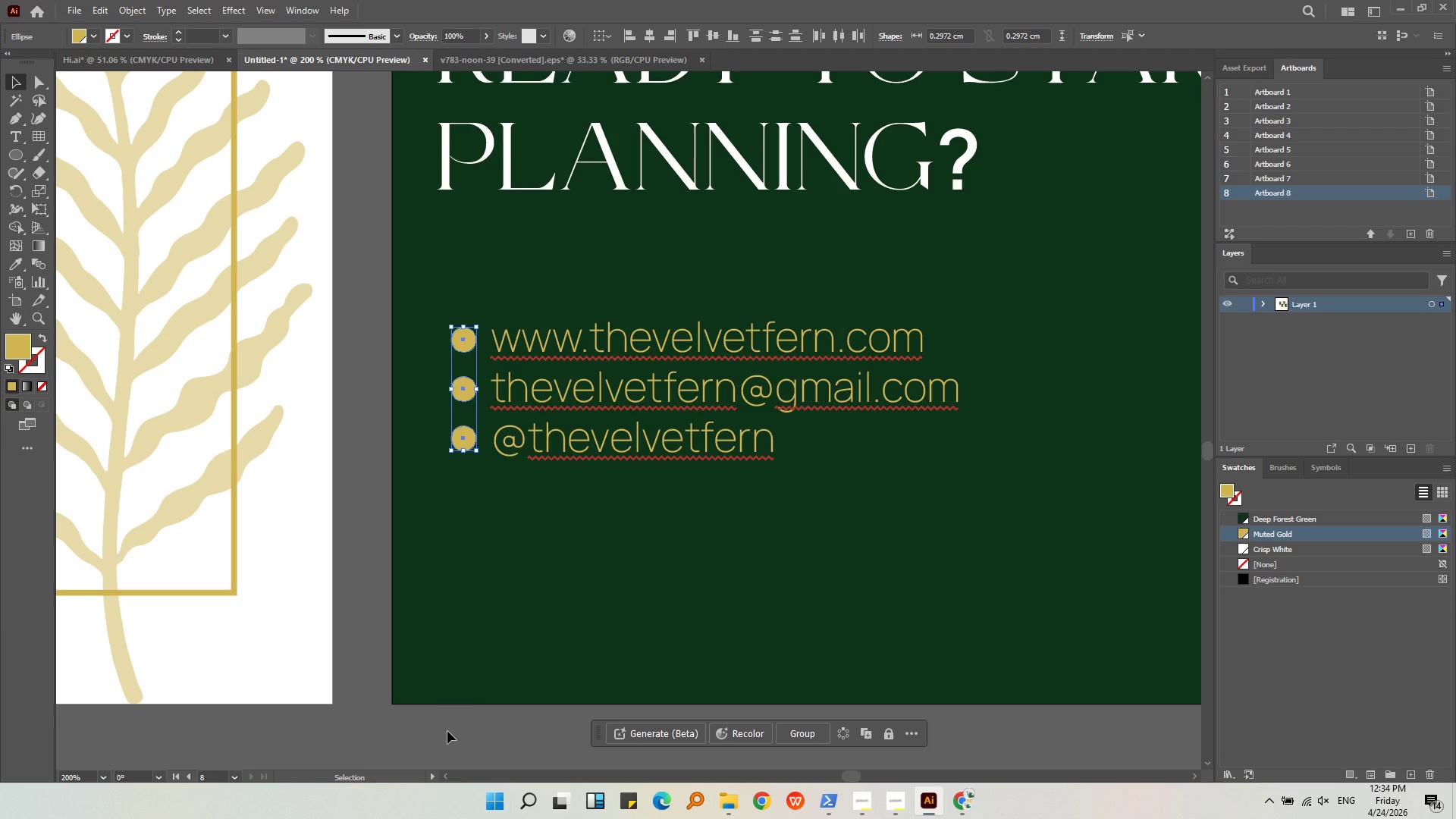 
left_click([452, 717])
 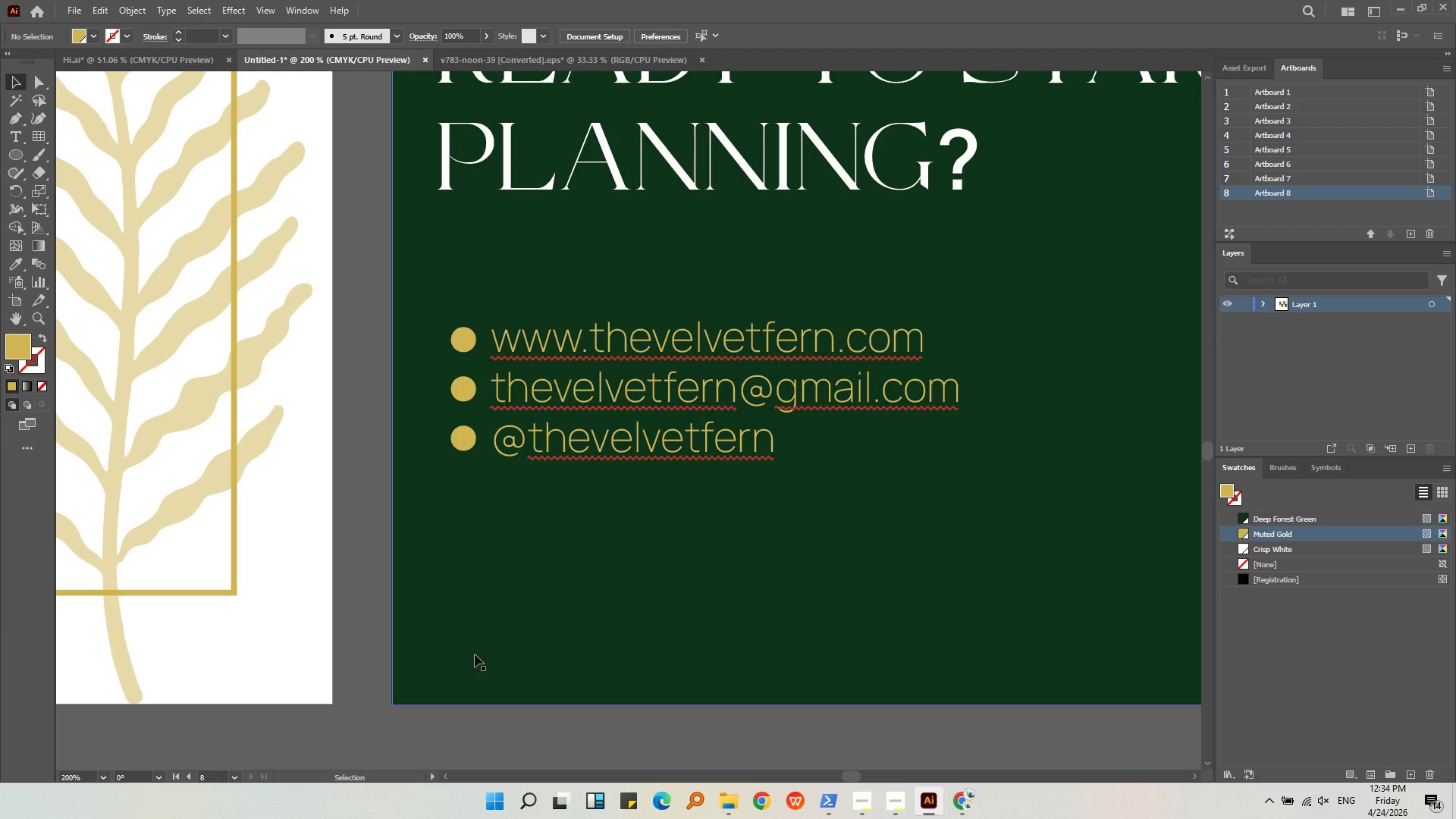 
key(Alt+AltLeft)
 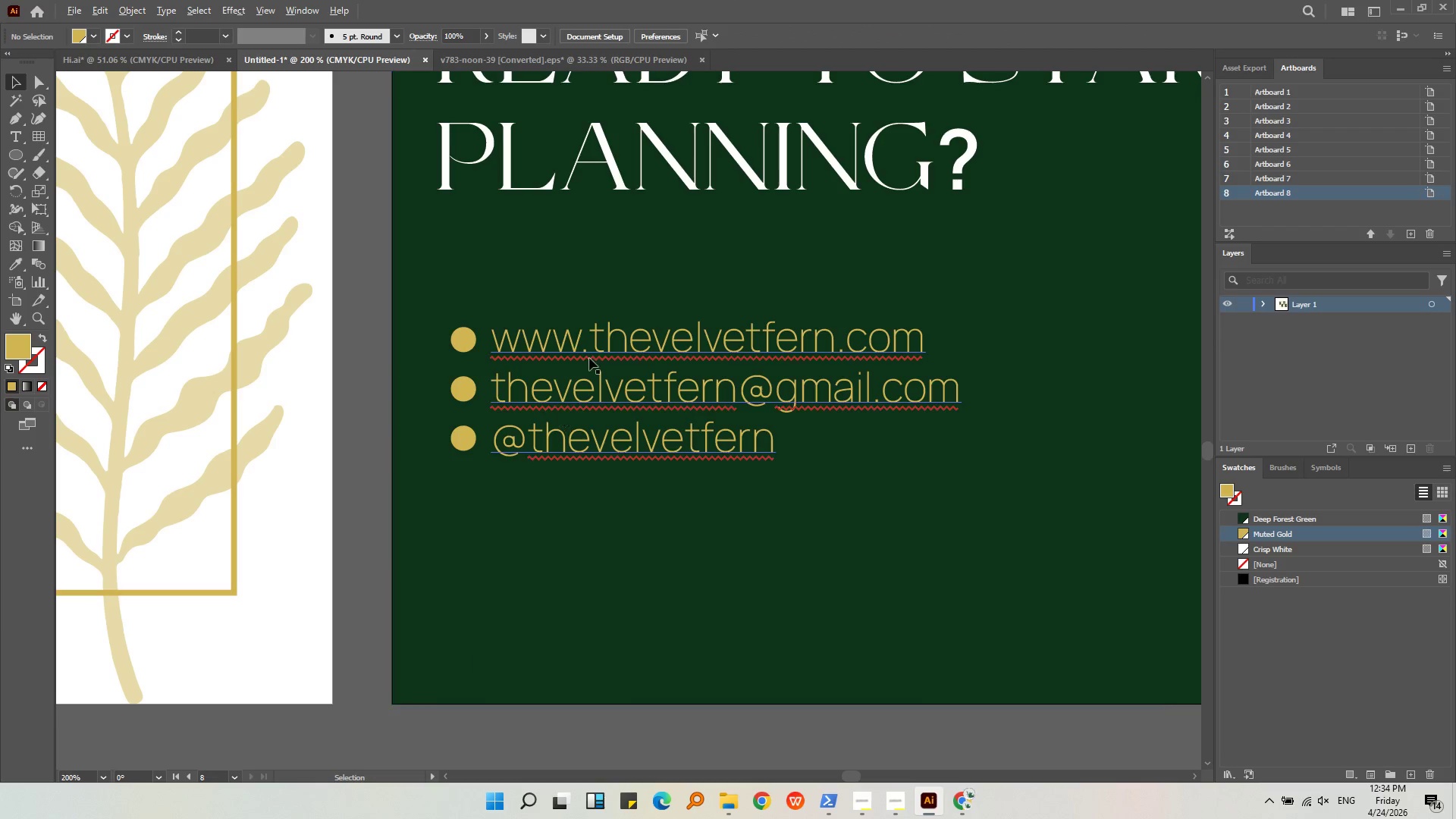 
left_click([623, 586])
 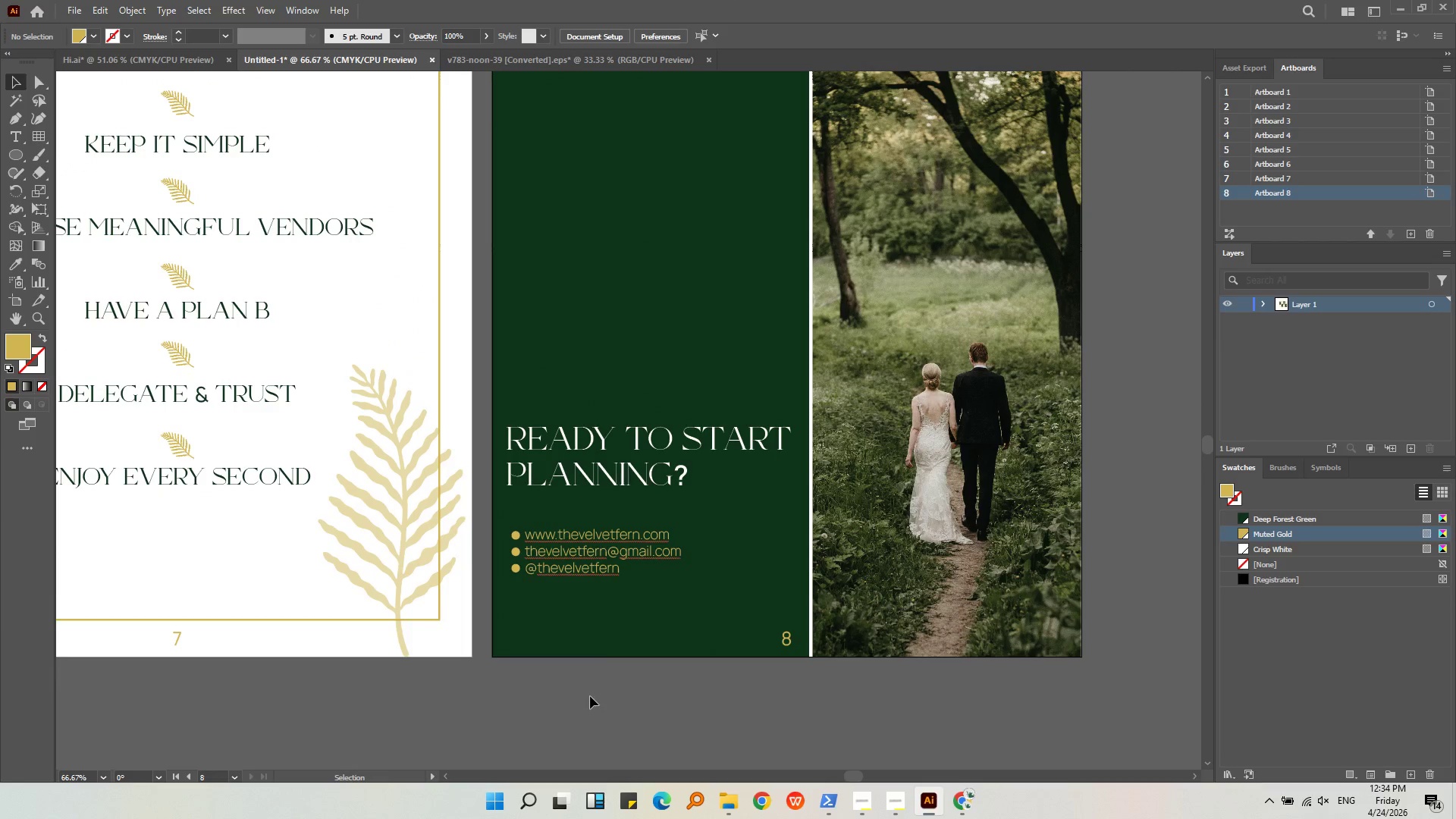 
scroll: coordinate [589, 358], scroll_direction: down, amount: 3.0
 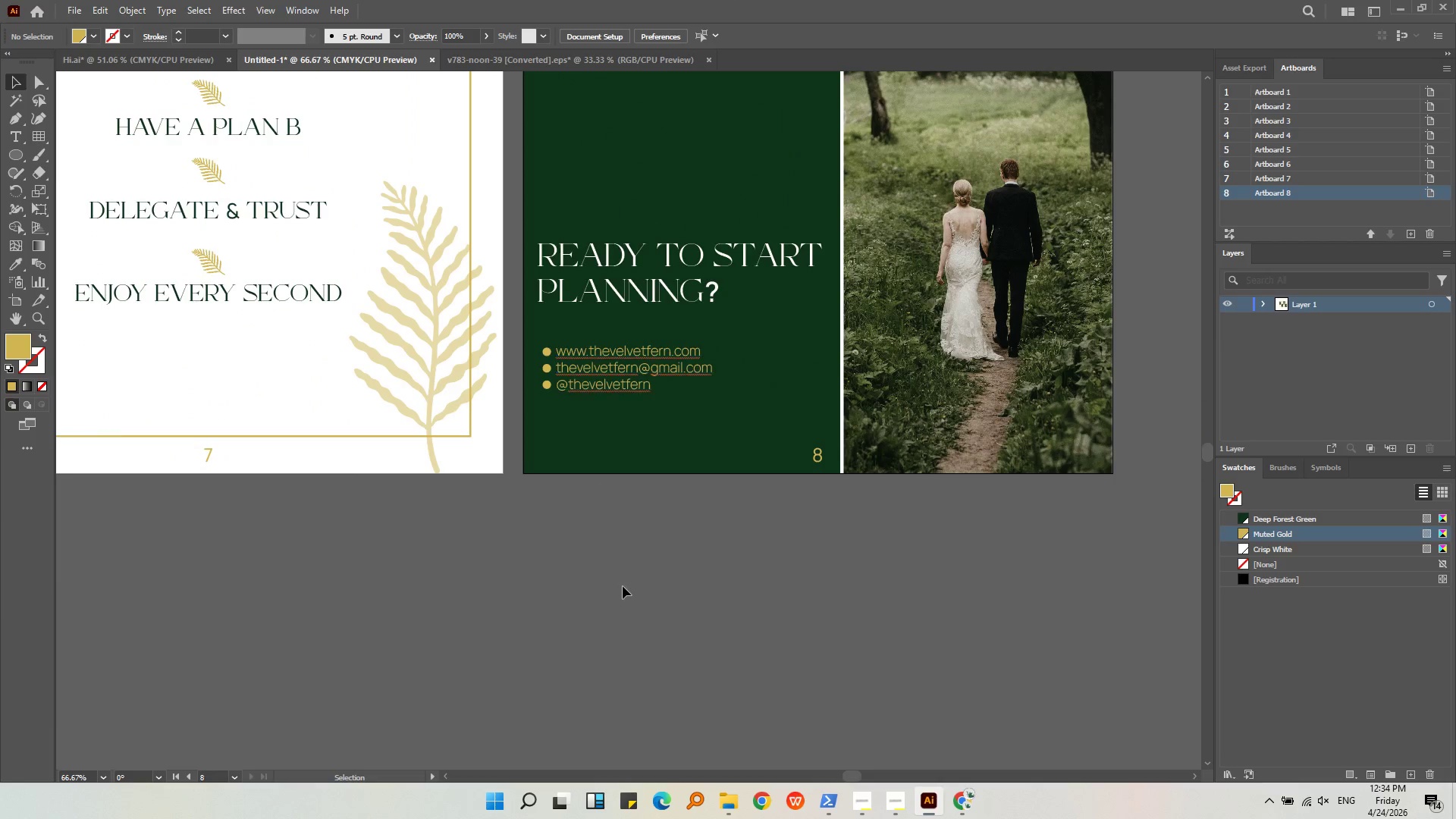 
hold_key(key=AltLeft, duration=1.41)
scroll: coordinate [590, 695], scroll_direction: down, amount: 2.0
 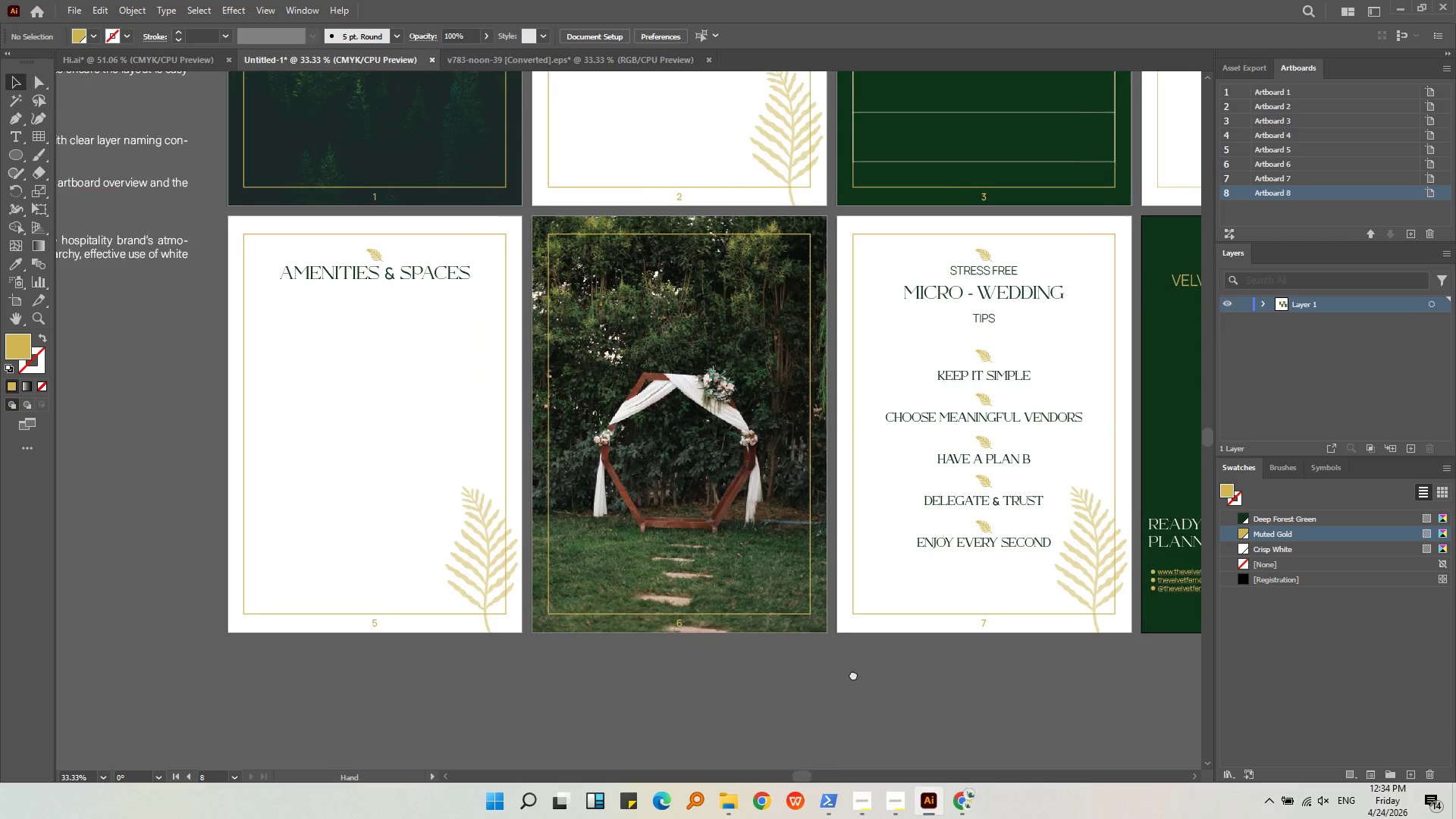 
left_click_drag(start_coordinate=[11, 158], to_coordinate=[78, 161])
 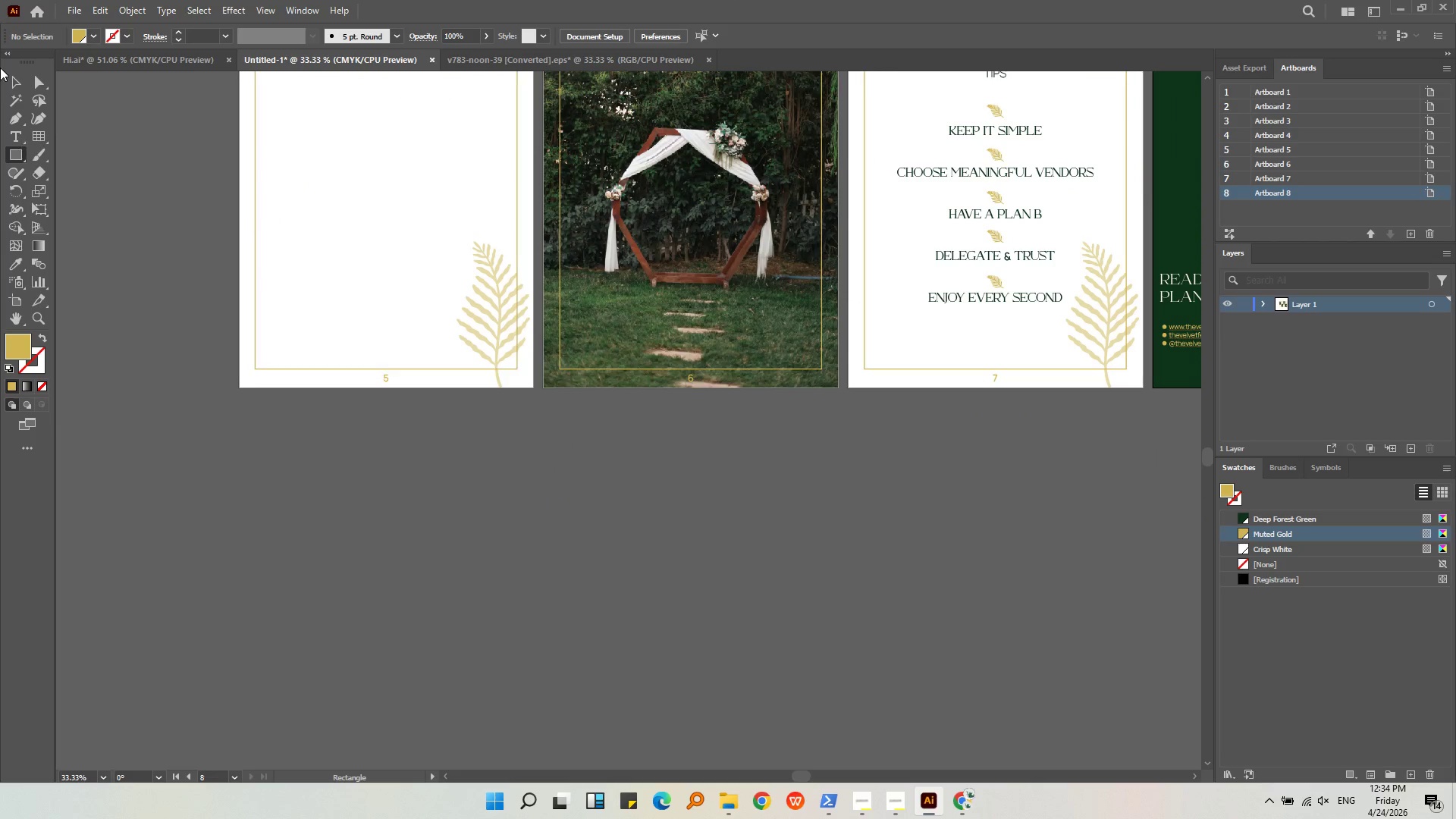 
left_click([10, 83])
 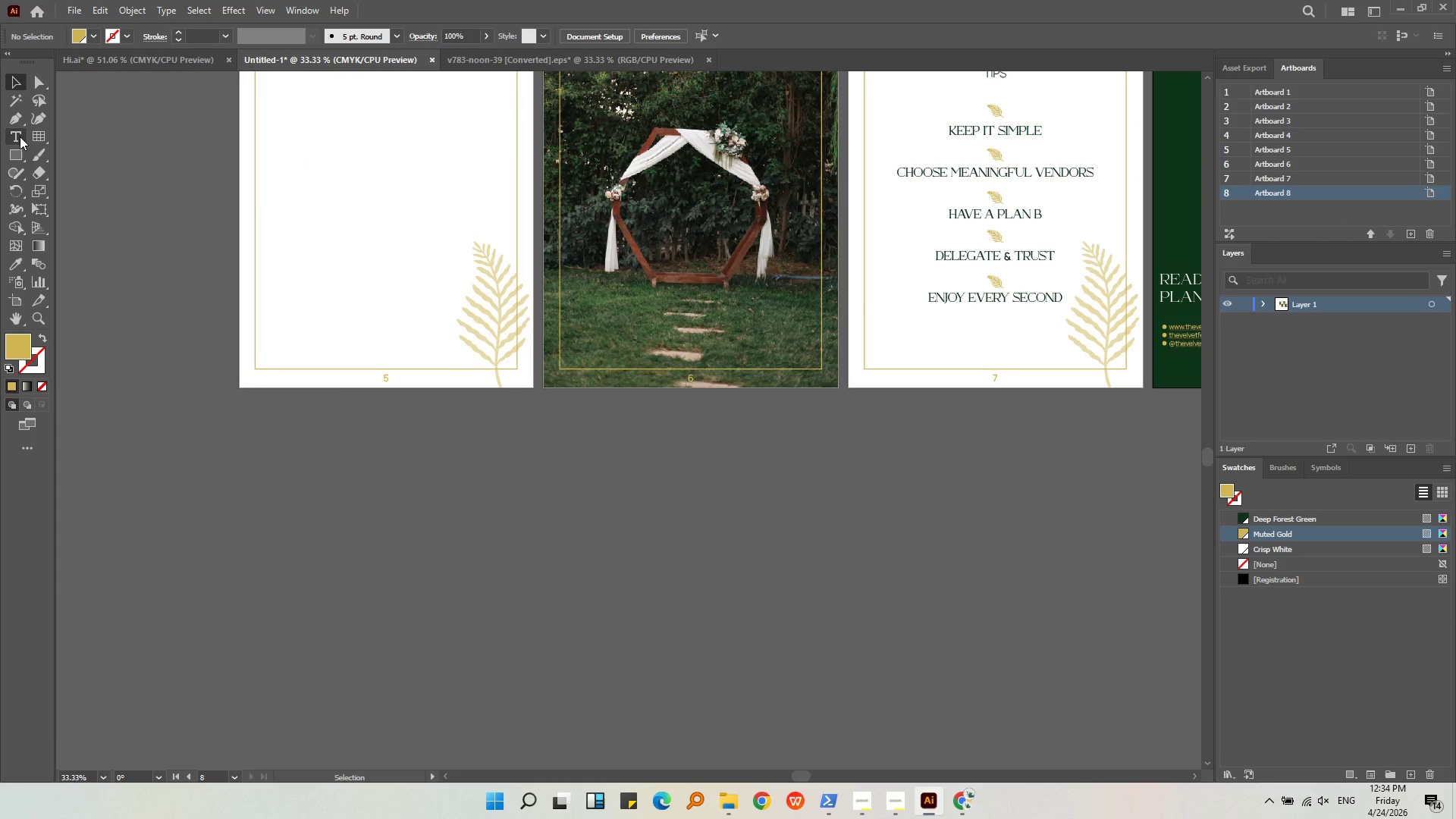 
left_click([20, 136])
 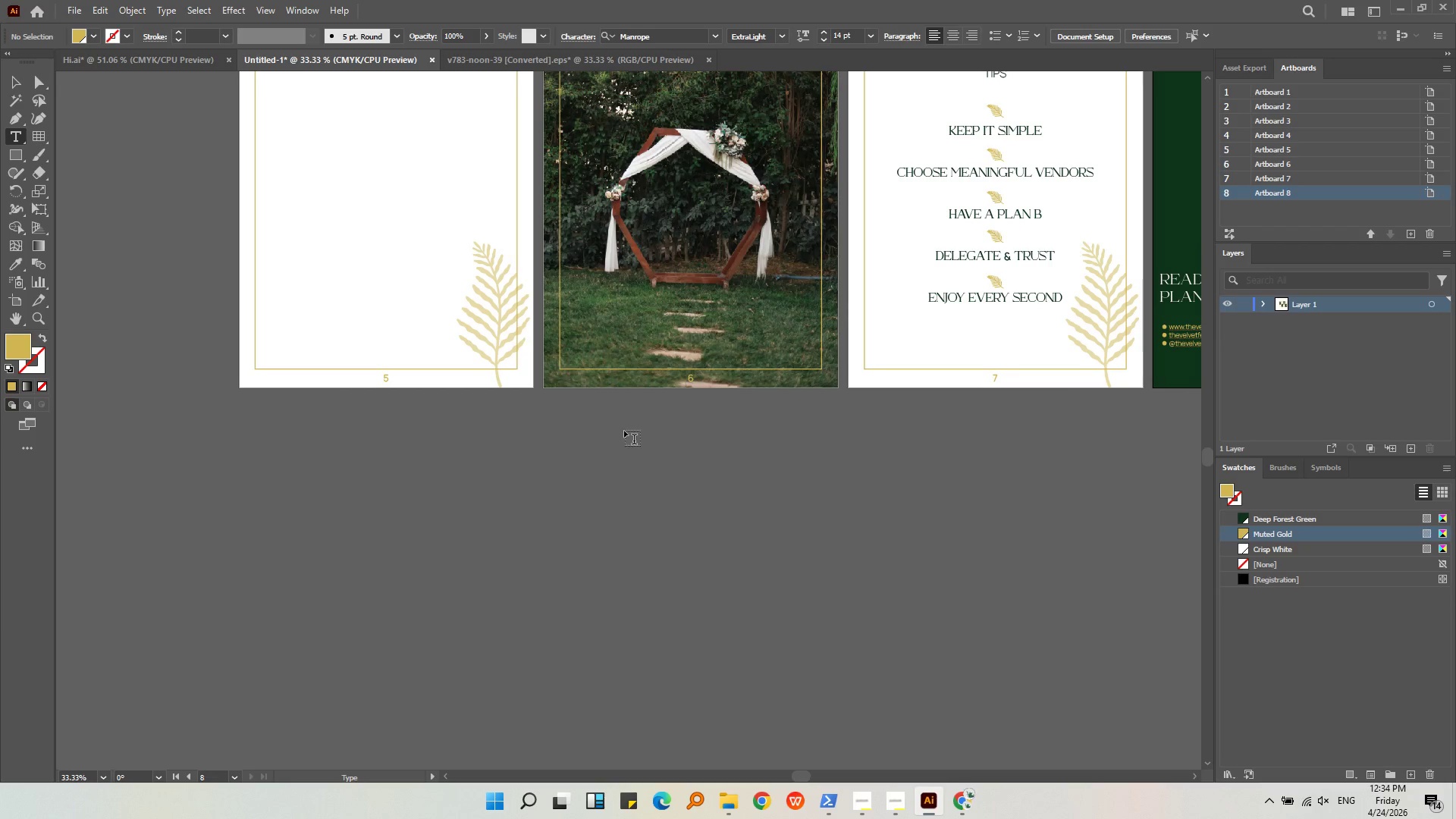 
left_click_drag(start_coordinate=[605, 423], to_coordinate=[1021, 558])
 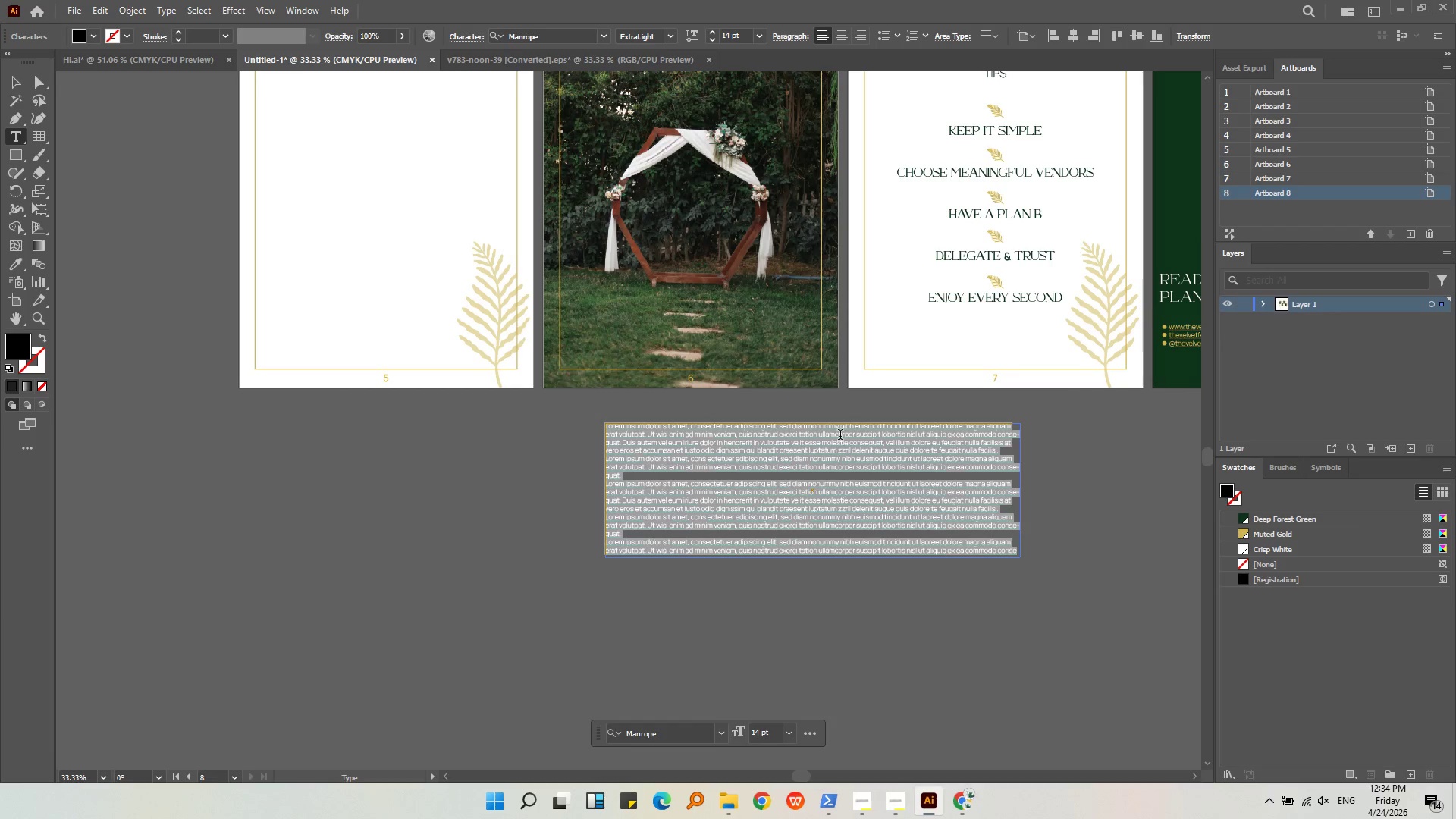 
key(Alt+AltLeft)
 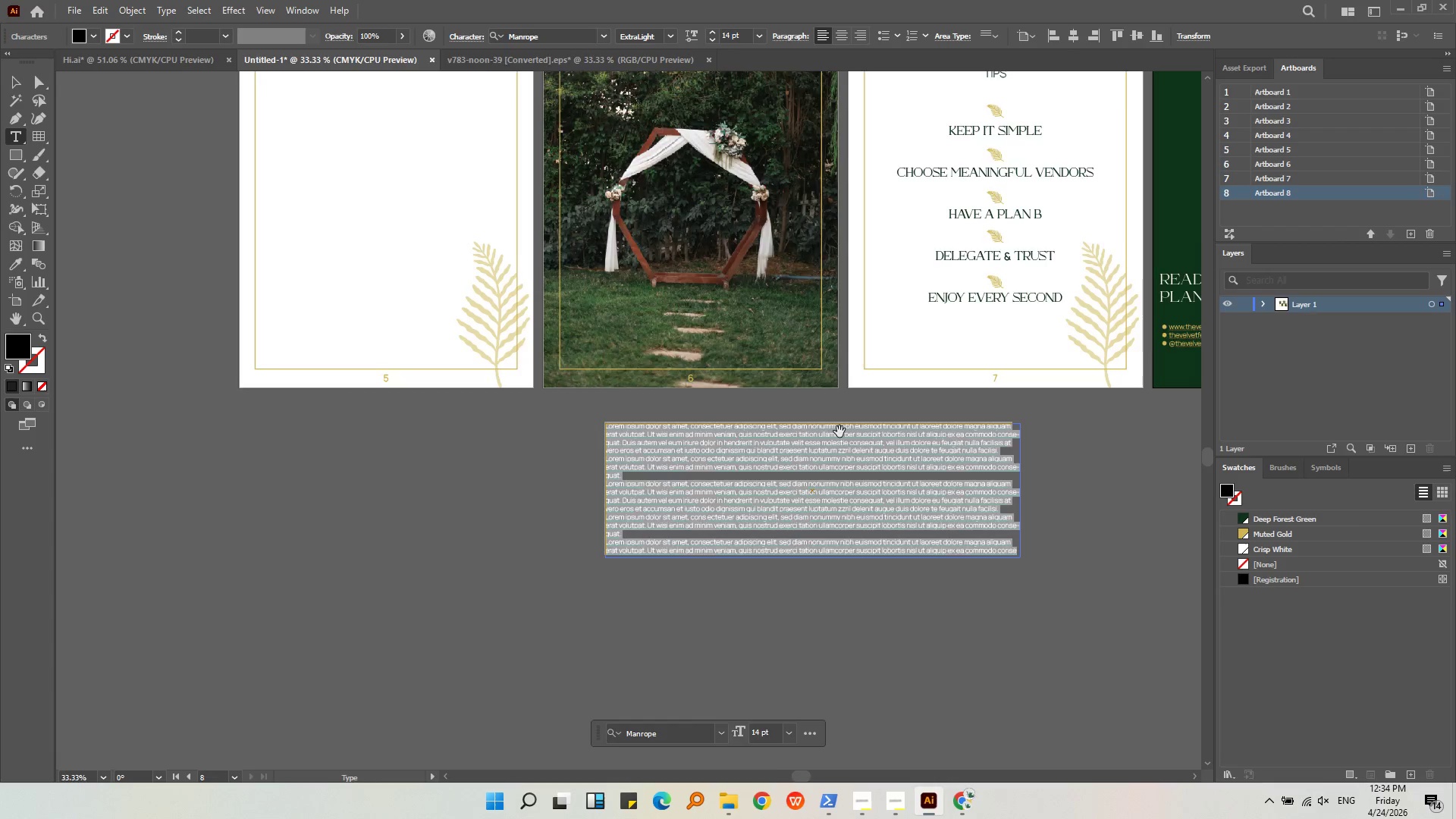 
scroll: coordinate [839, 431], scroll_direction: up, amount: 3.0
 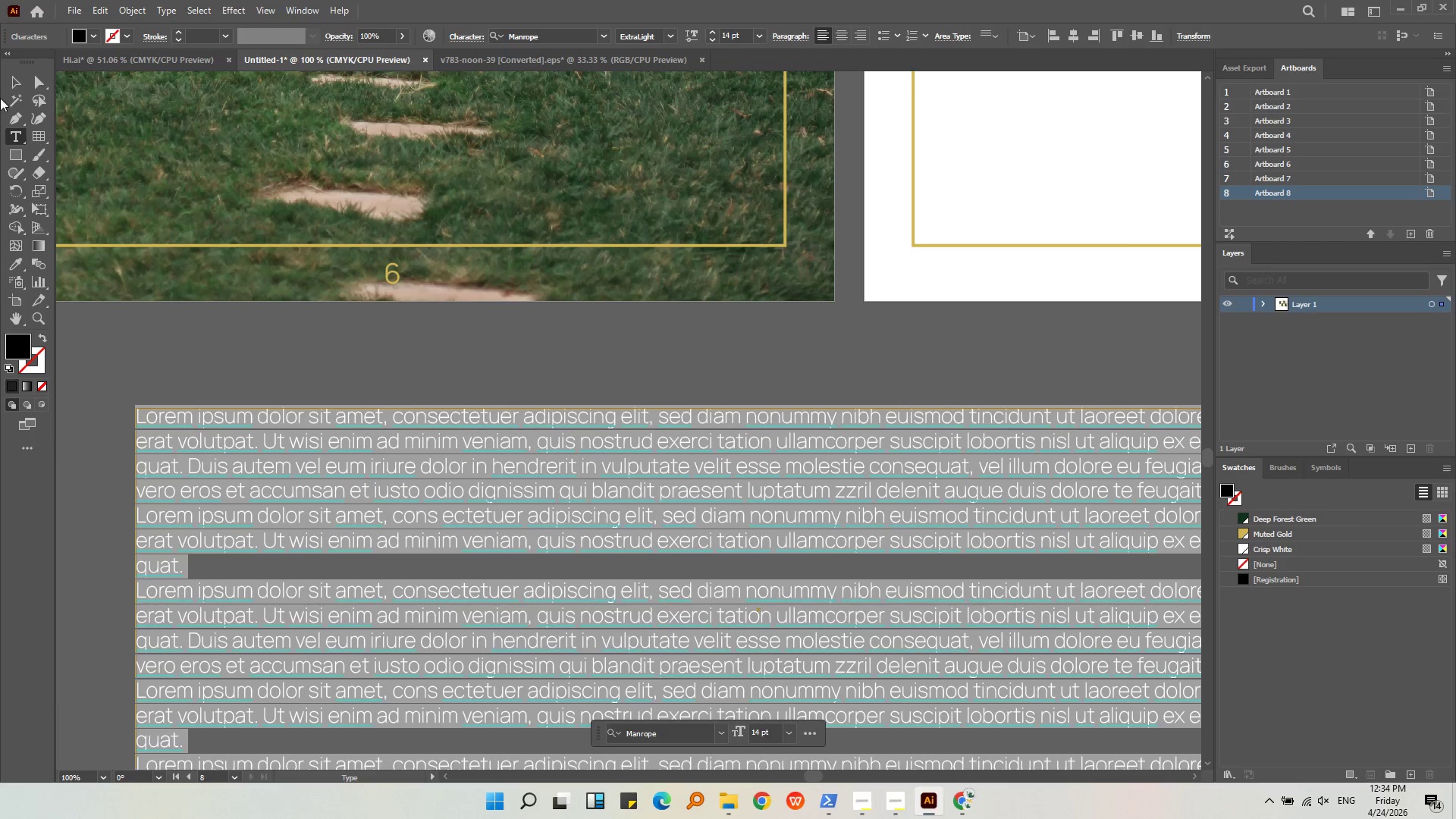 
left_click([5, 74])
 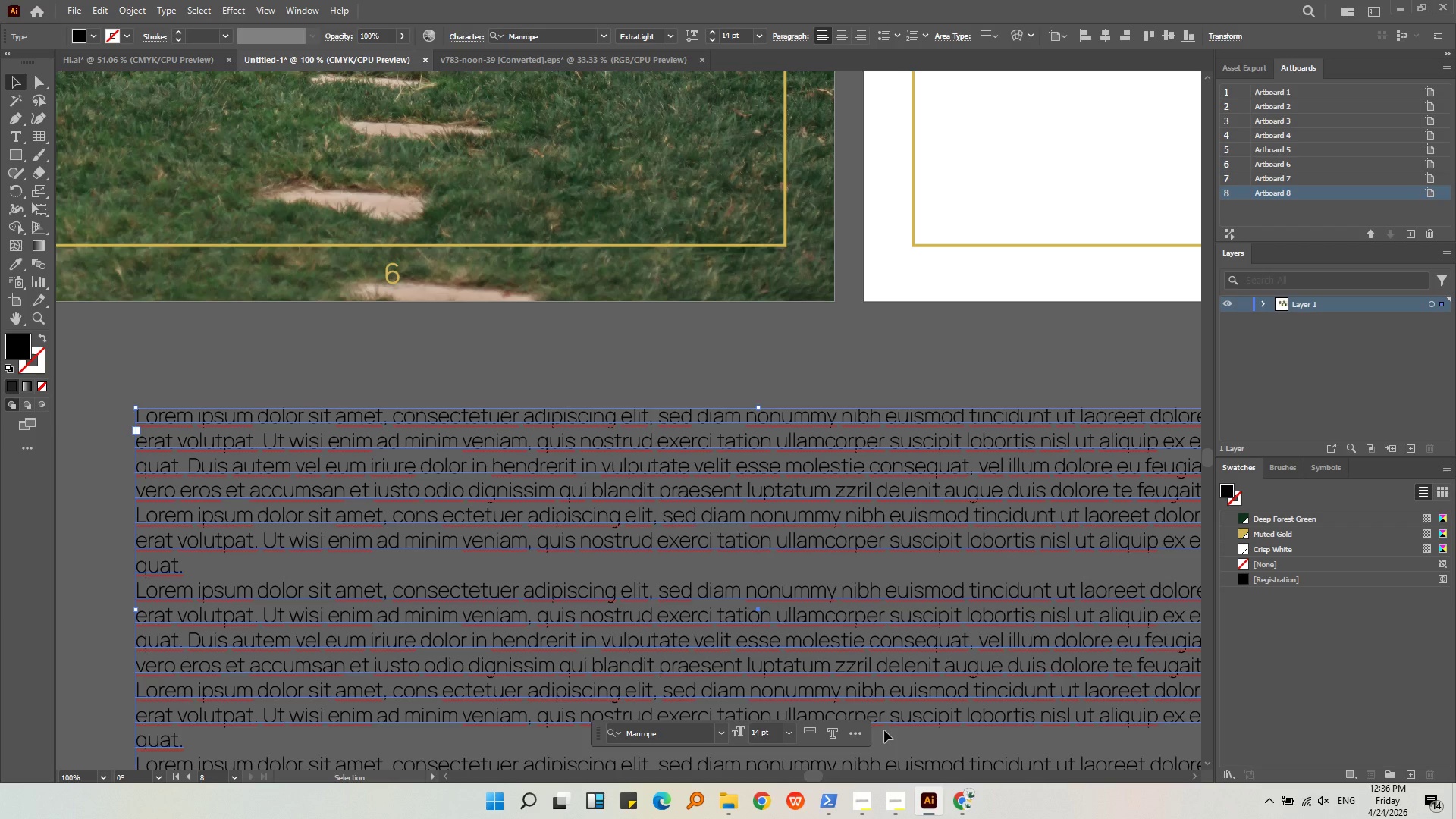 
wait(135.92)
 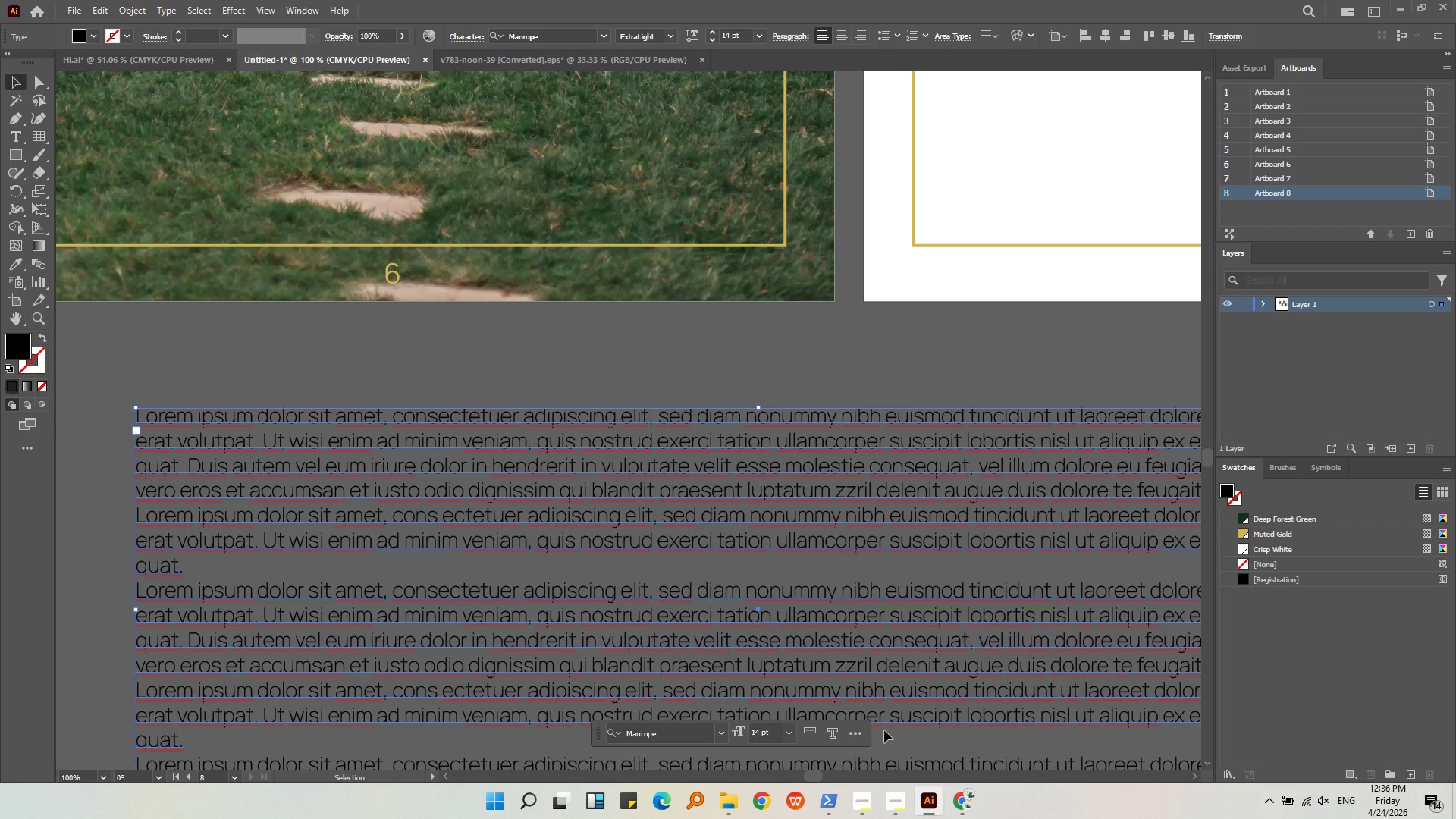 
hold_key(key=AltLeft, duration=0.59)
scroll: coordinate [645, 482], scroll_direction: down, amount: 3.0
 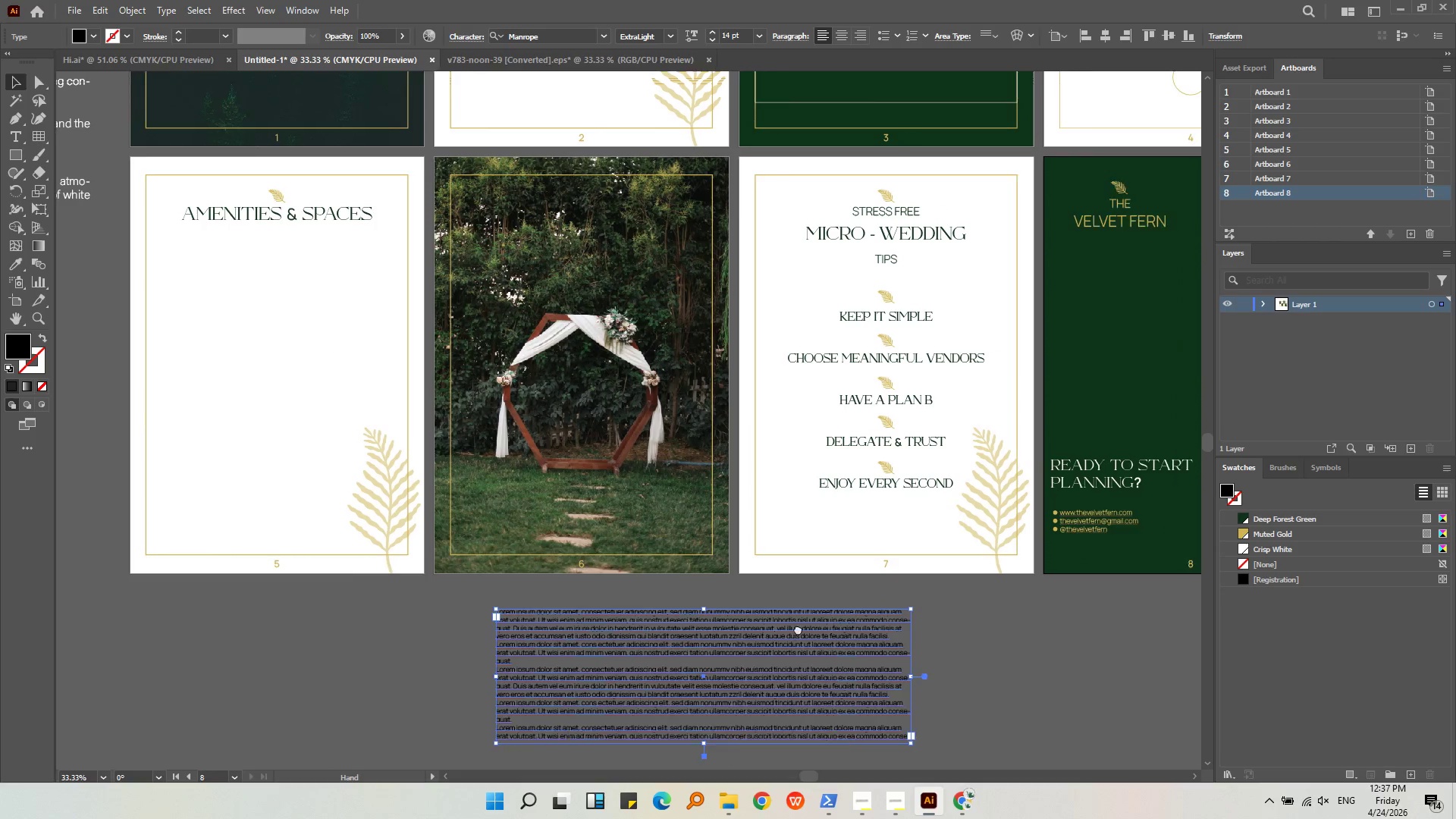 
hold_key(key=AltLeft, duration=0.38)
 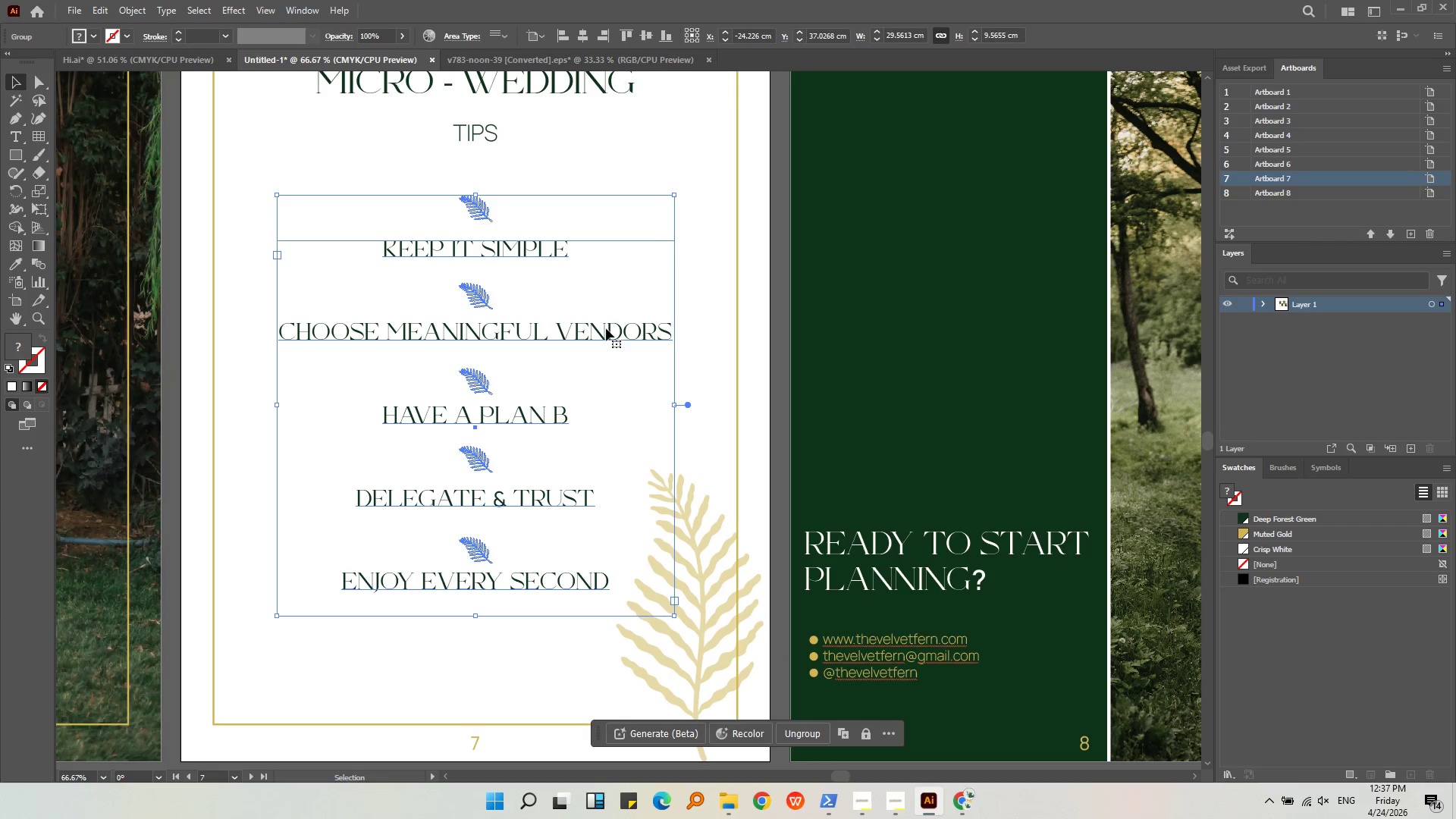 
left_click([606, 330])
 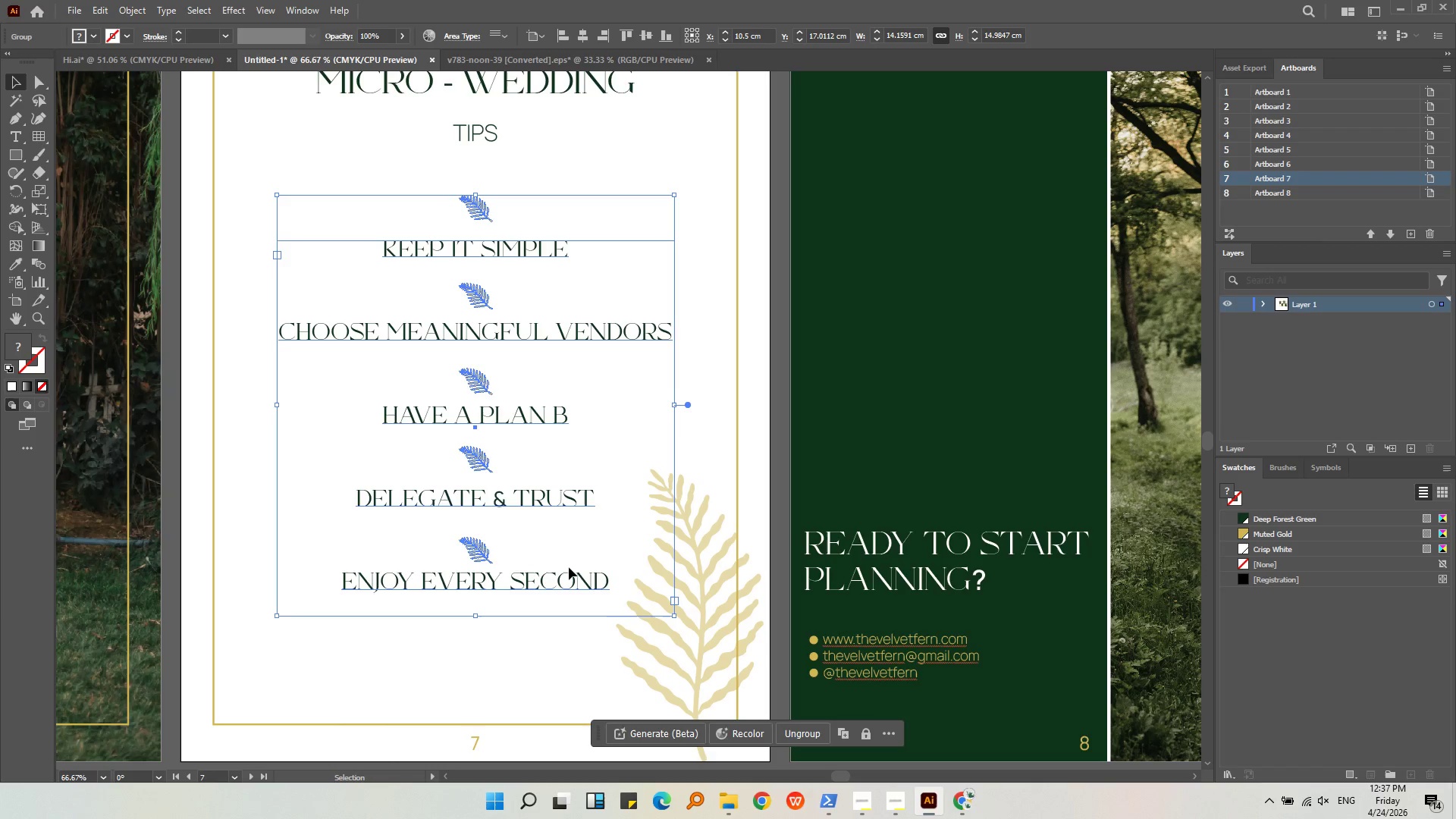 
scroll: coordinate [701, 369], scroll_direction: up, amount: 2.0
 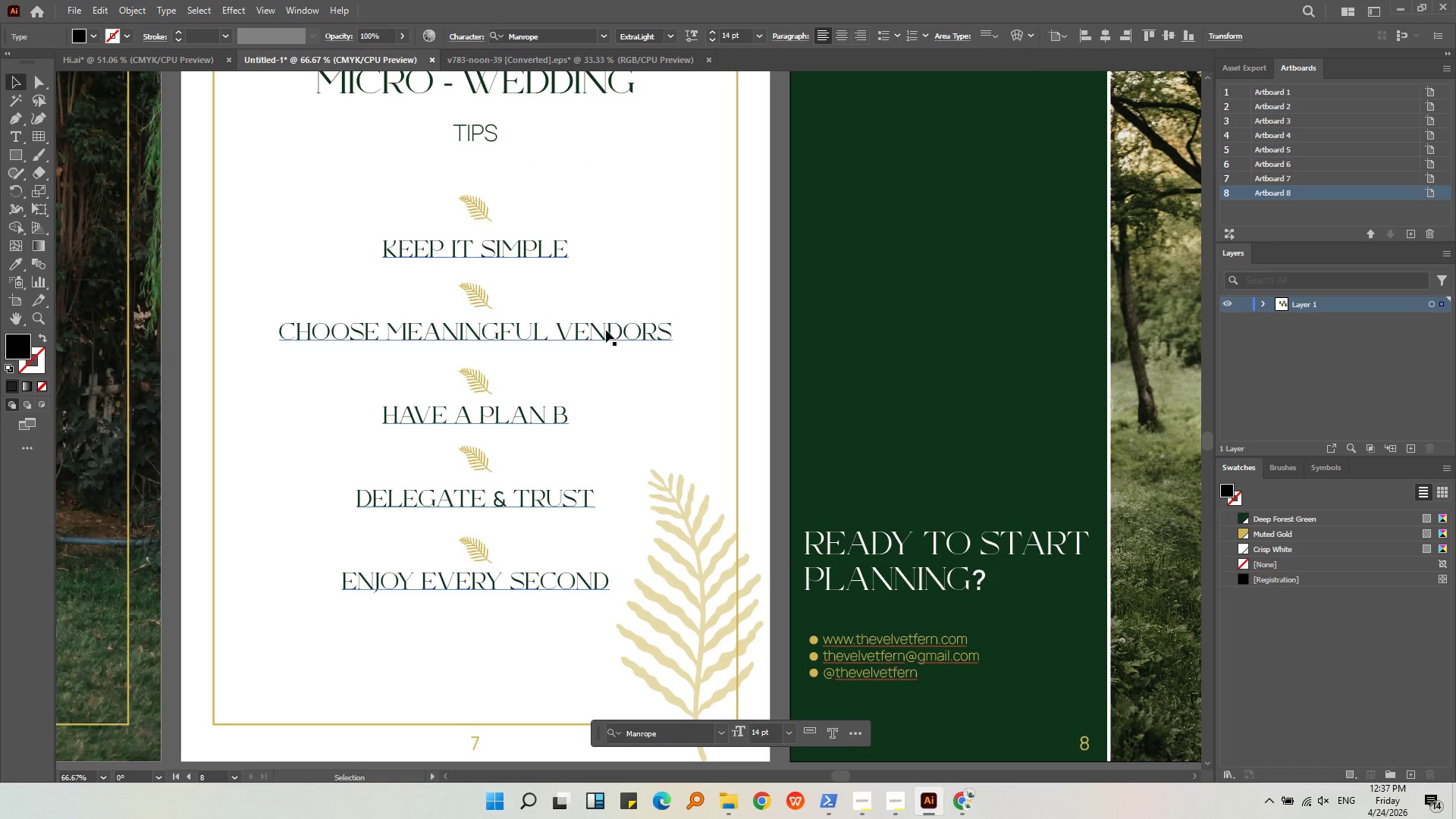 
right_click([472, 543])
 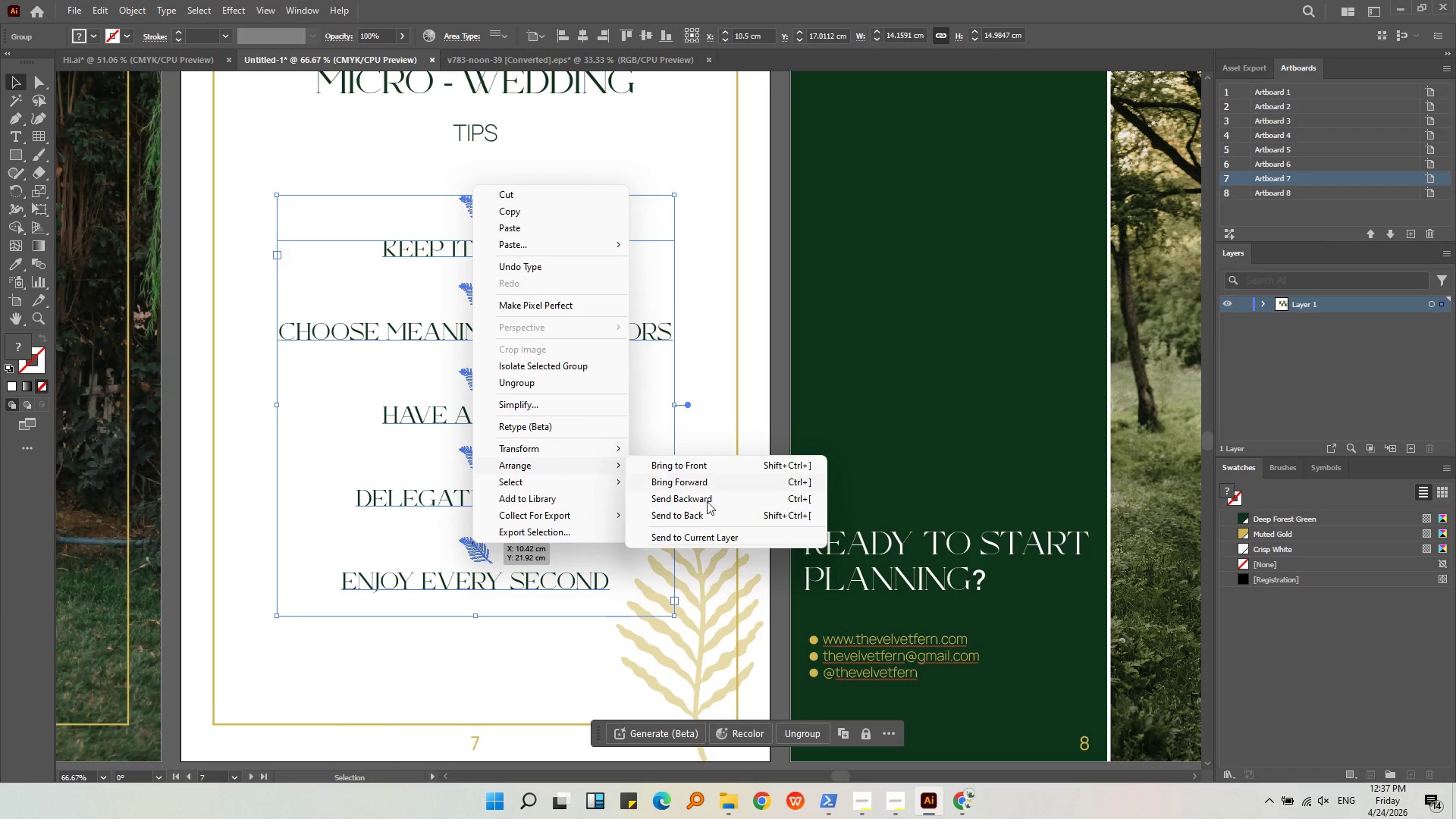 
double_click([725, 516])
 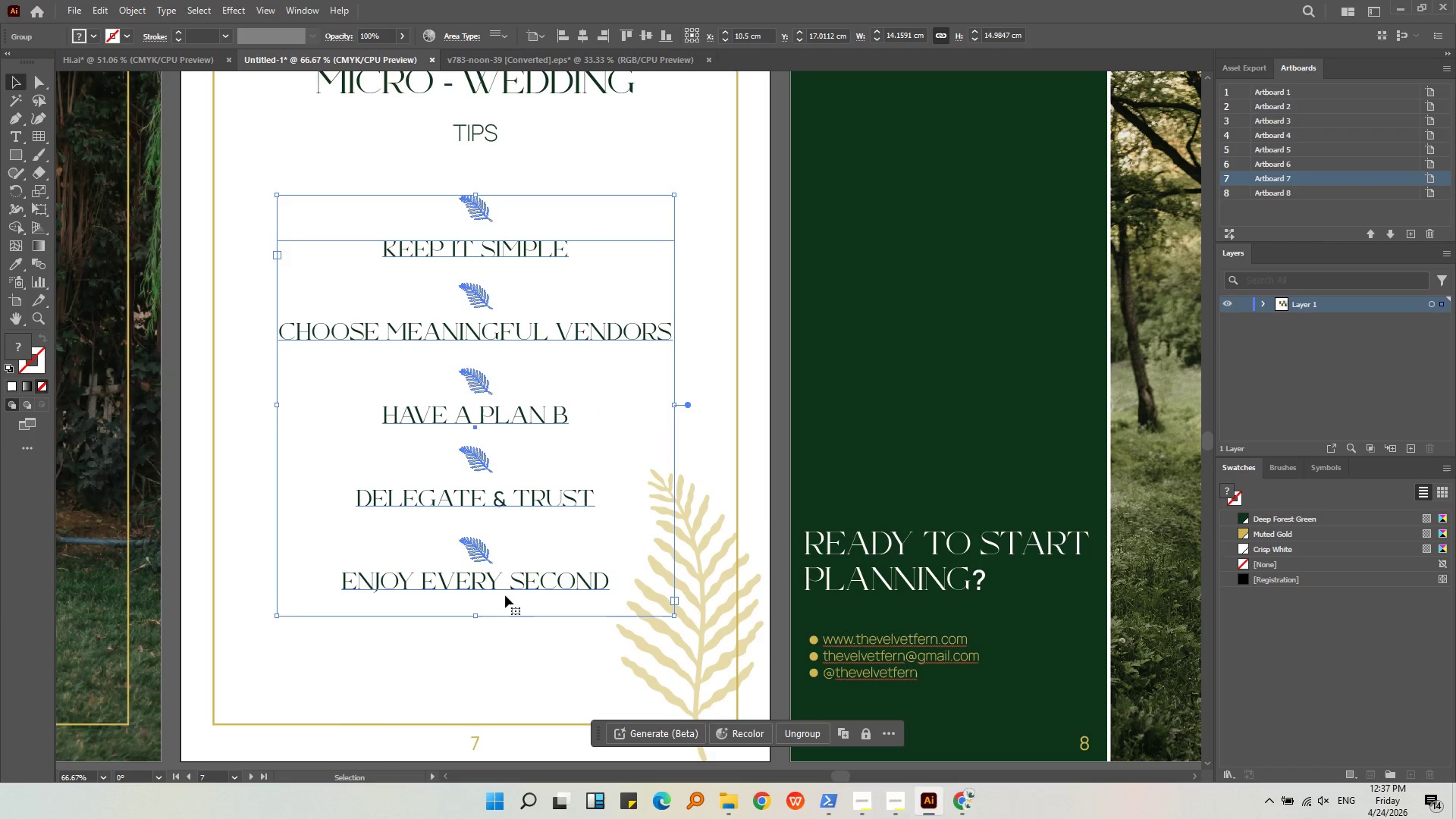 
left_click([520, 580])
 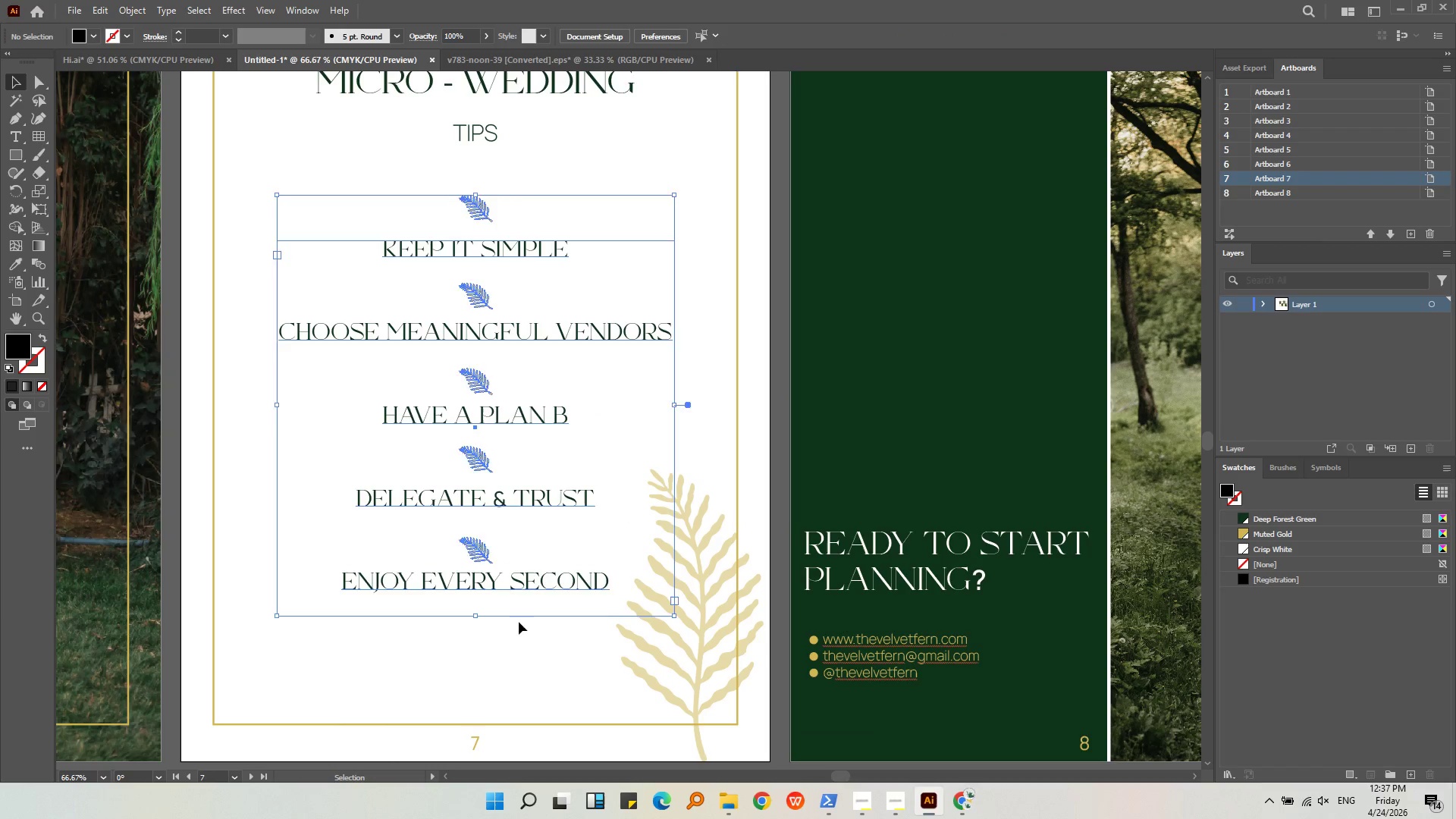 
double_click([526, 584])
 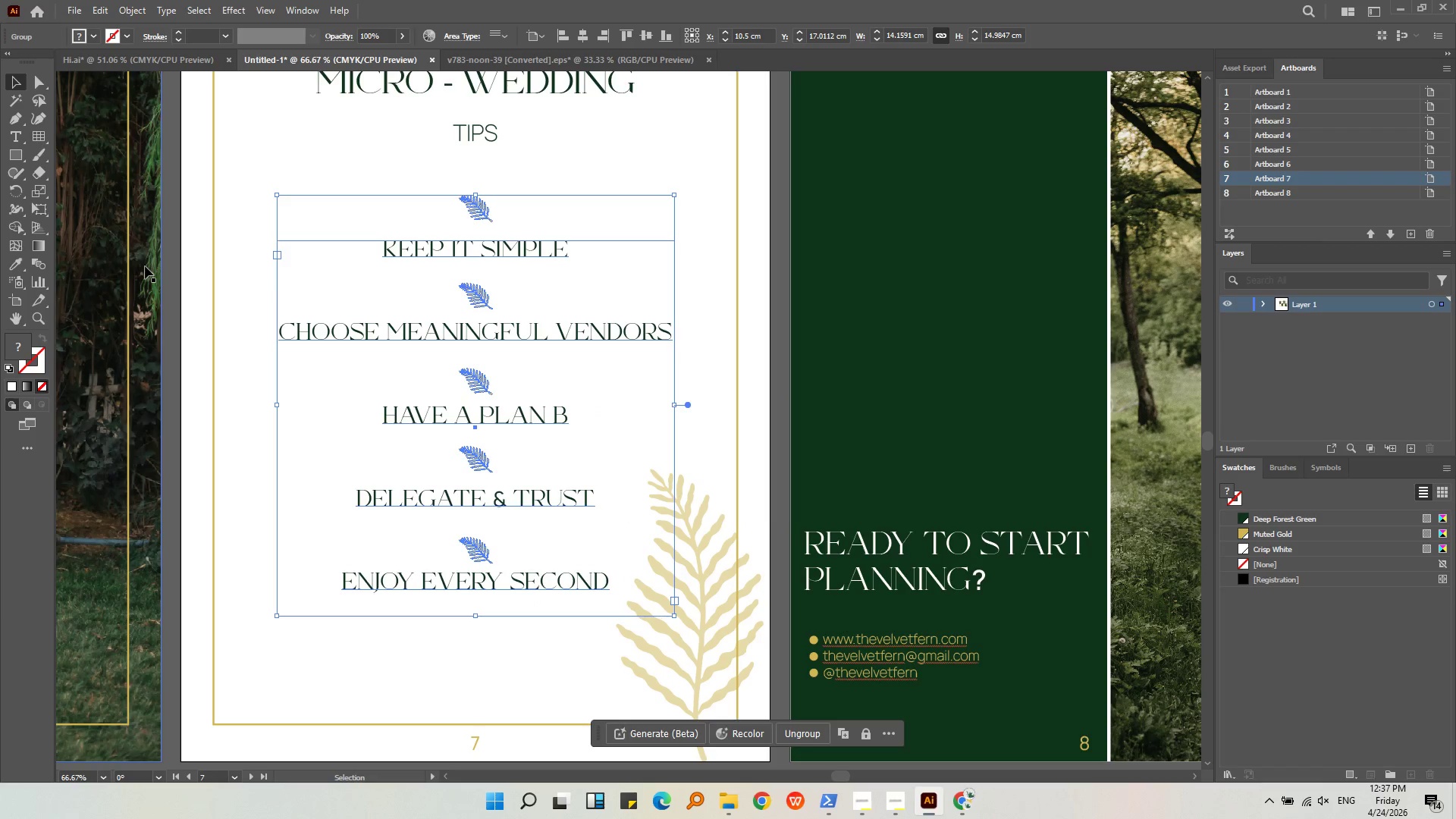 
key(Control+Shift+G)
 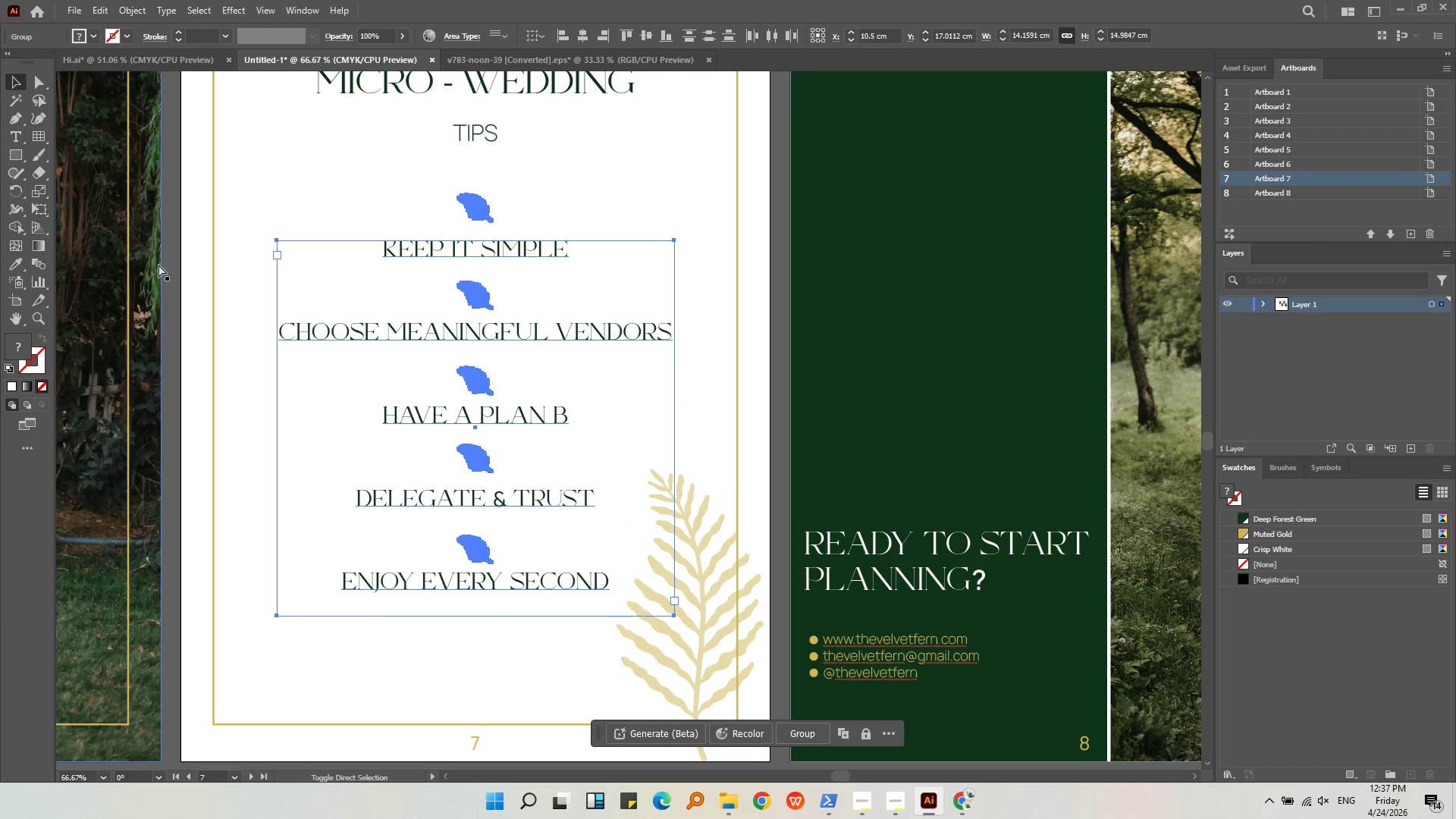 
left_click_drag(start_coordinate=[148, 265], to_coordinate=[270, 461])
 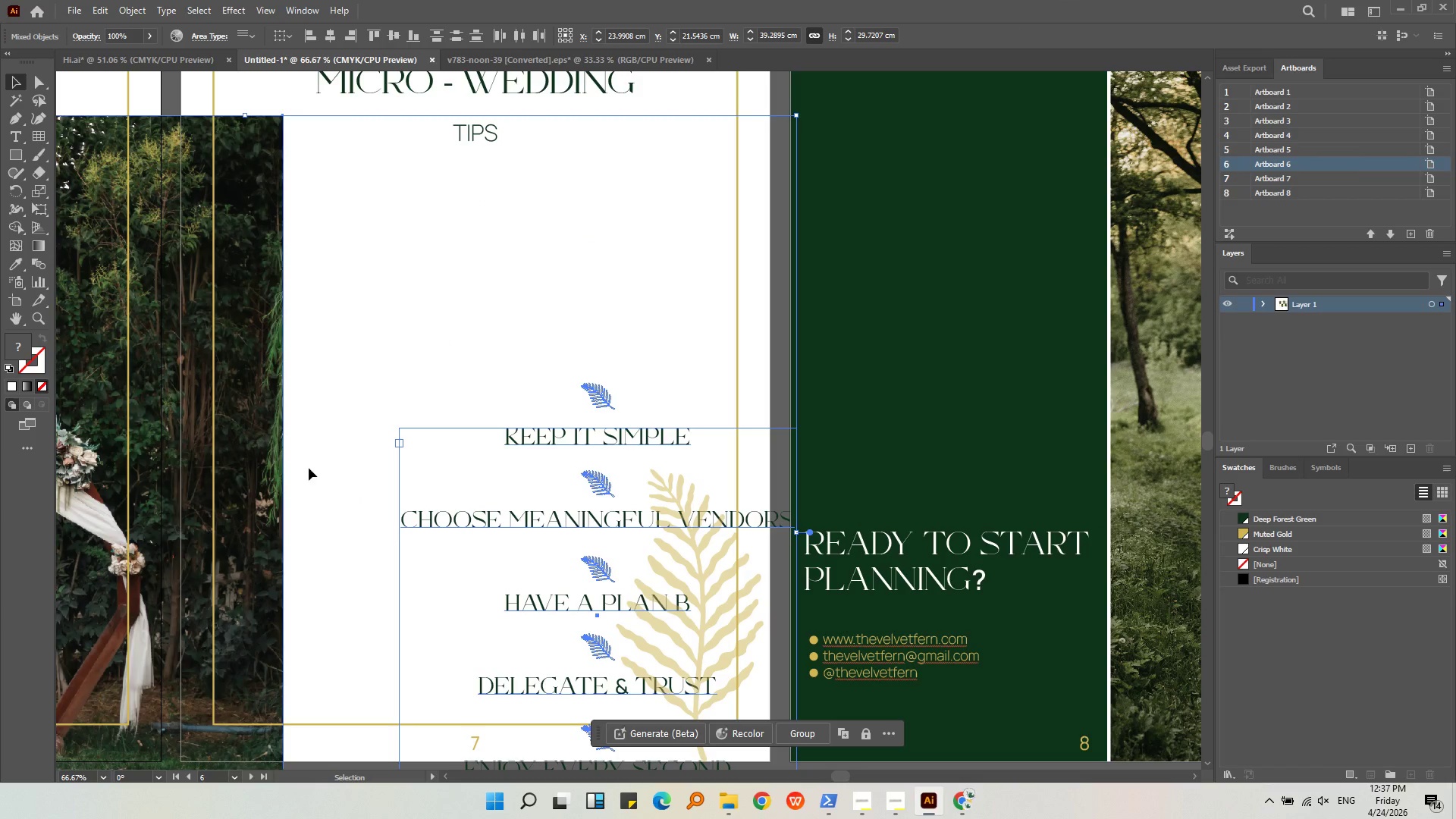 
key(Control+Z)
 